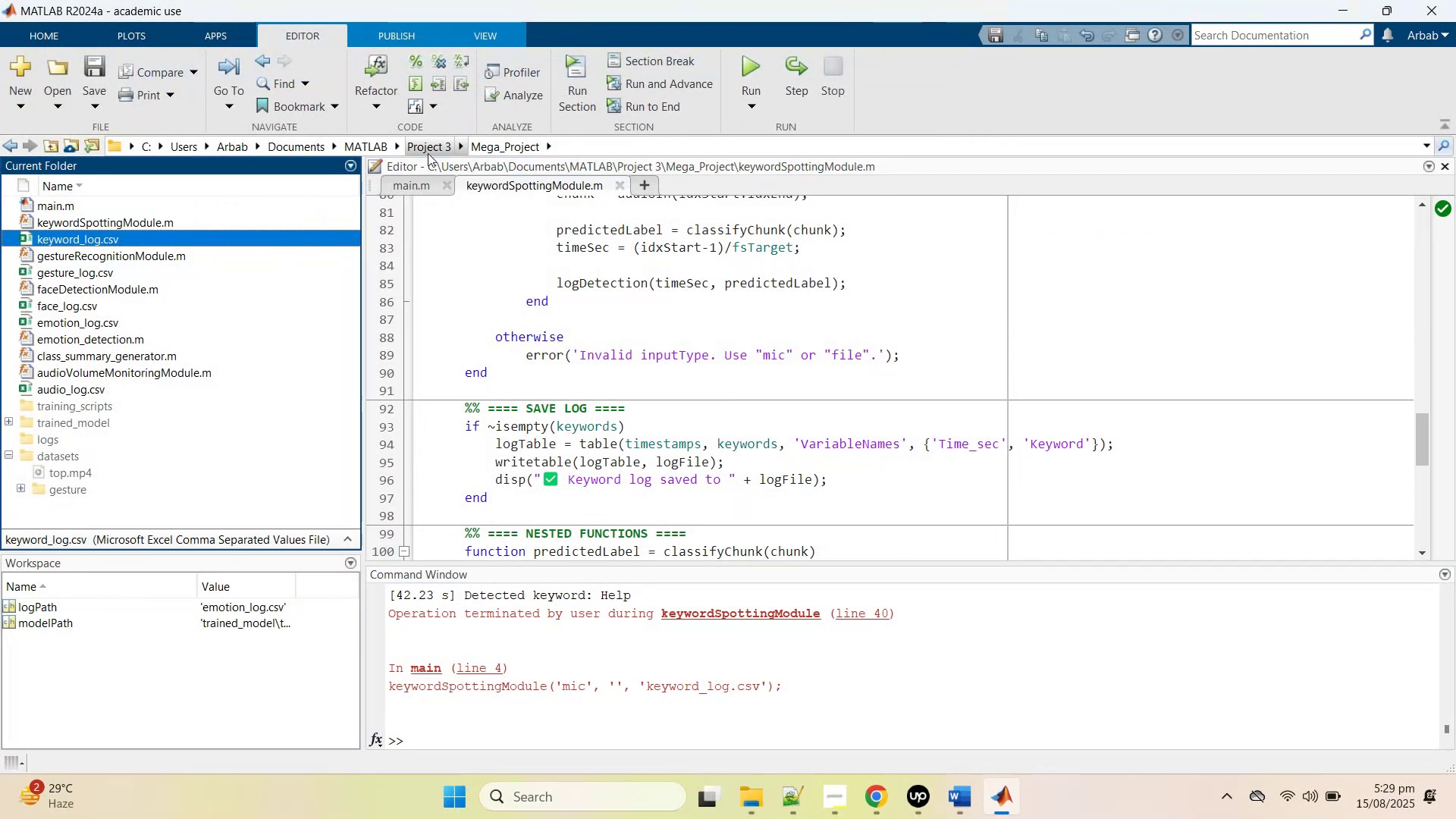 
left_click([422, 187])
 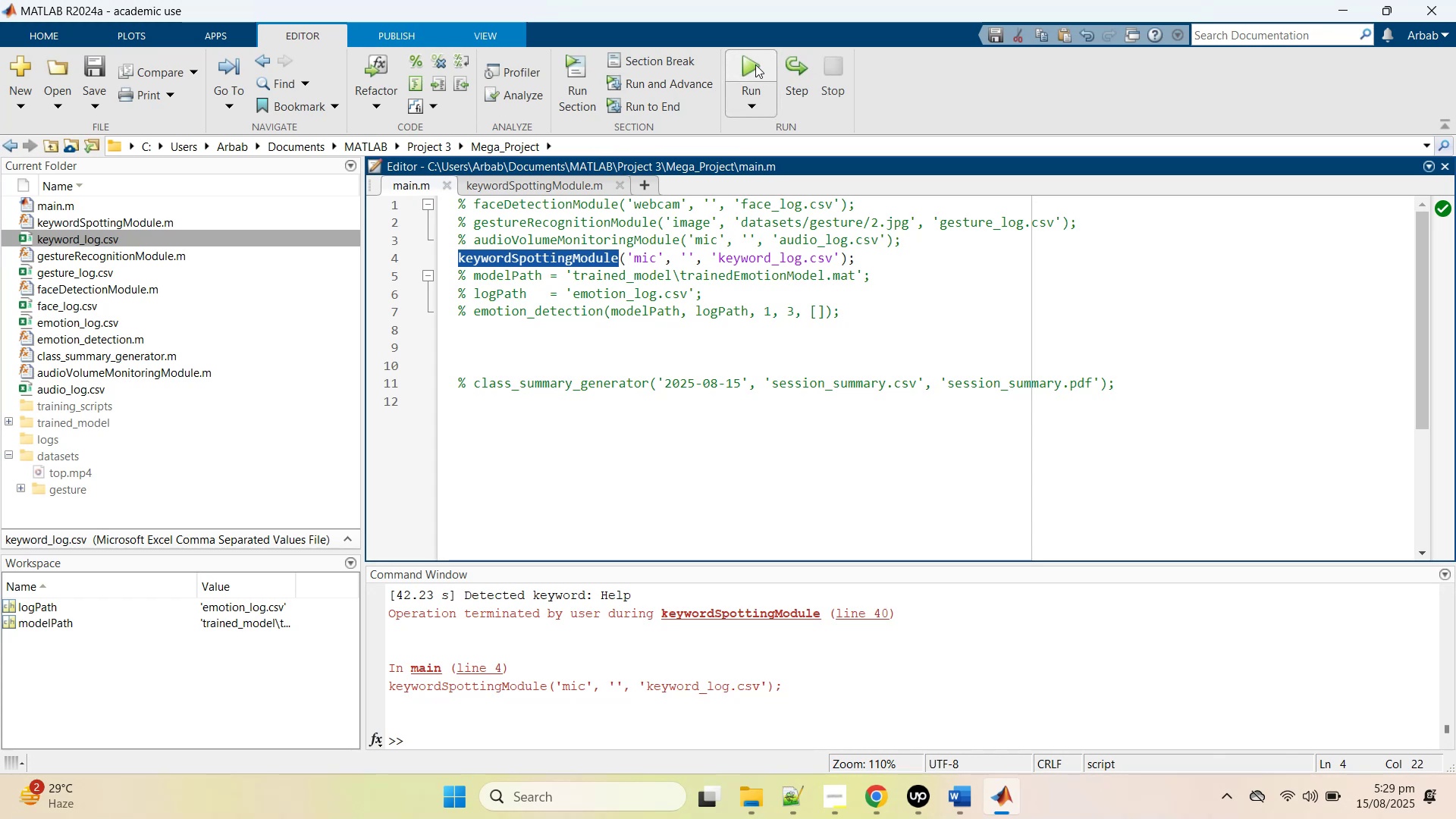 
left_click([755, 64])
 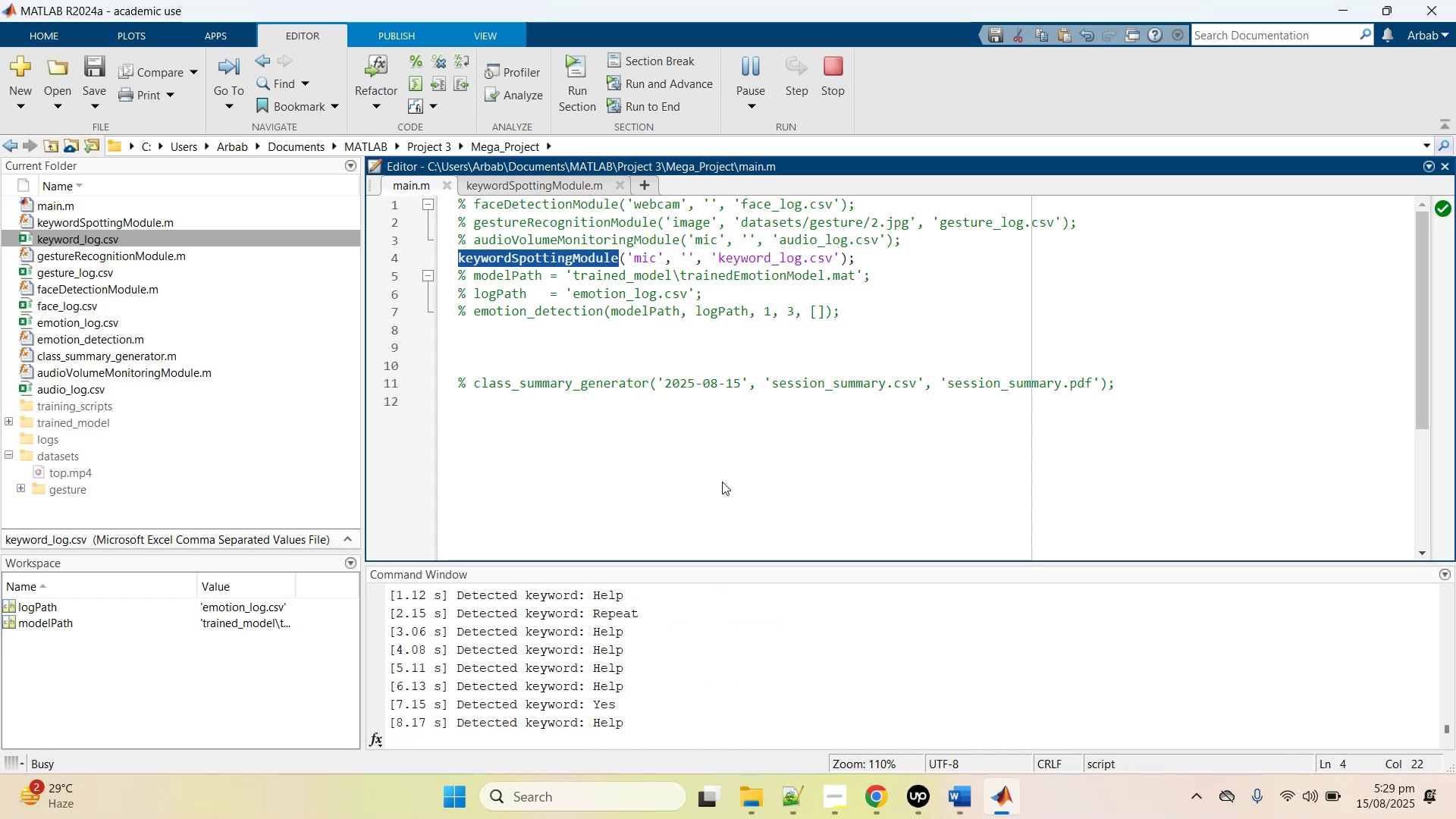 
wait(14.13)
 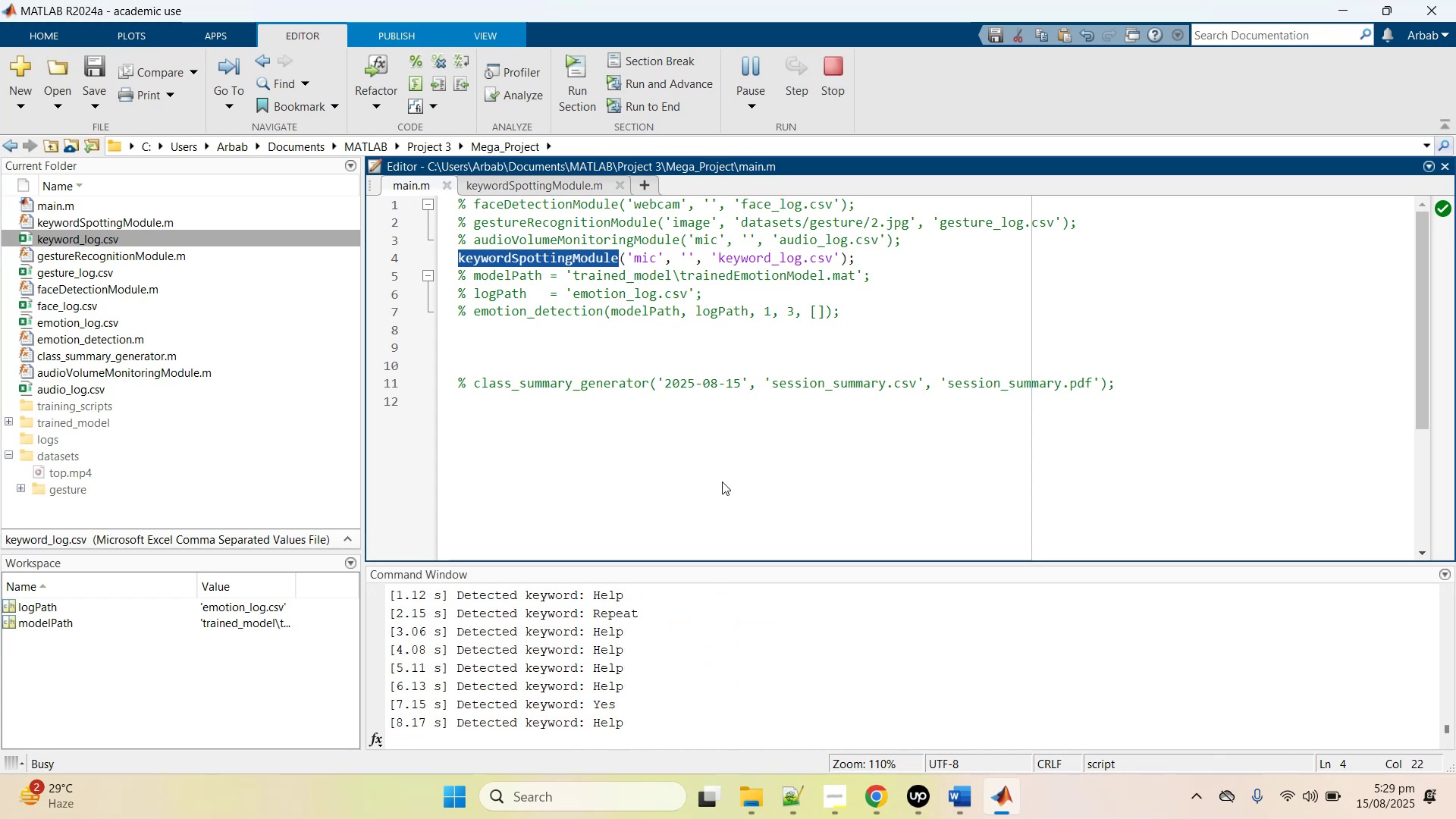 
left_click([833, 78])
 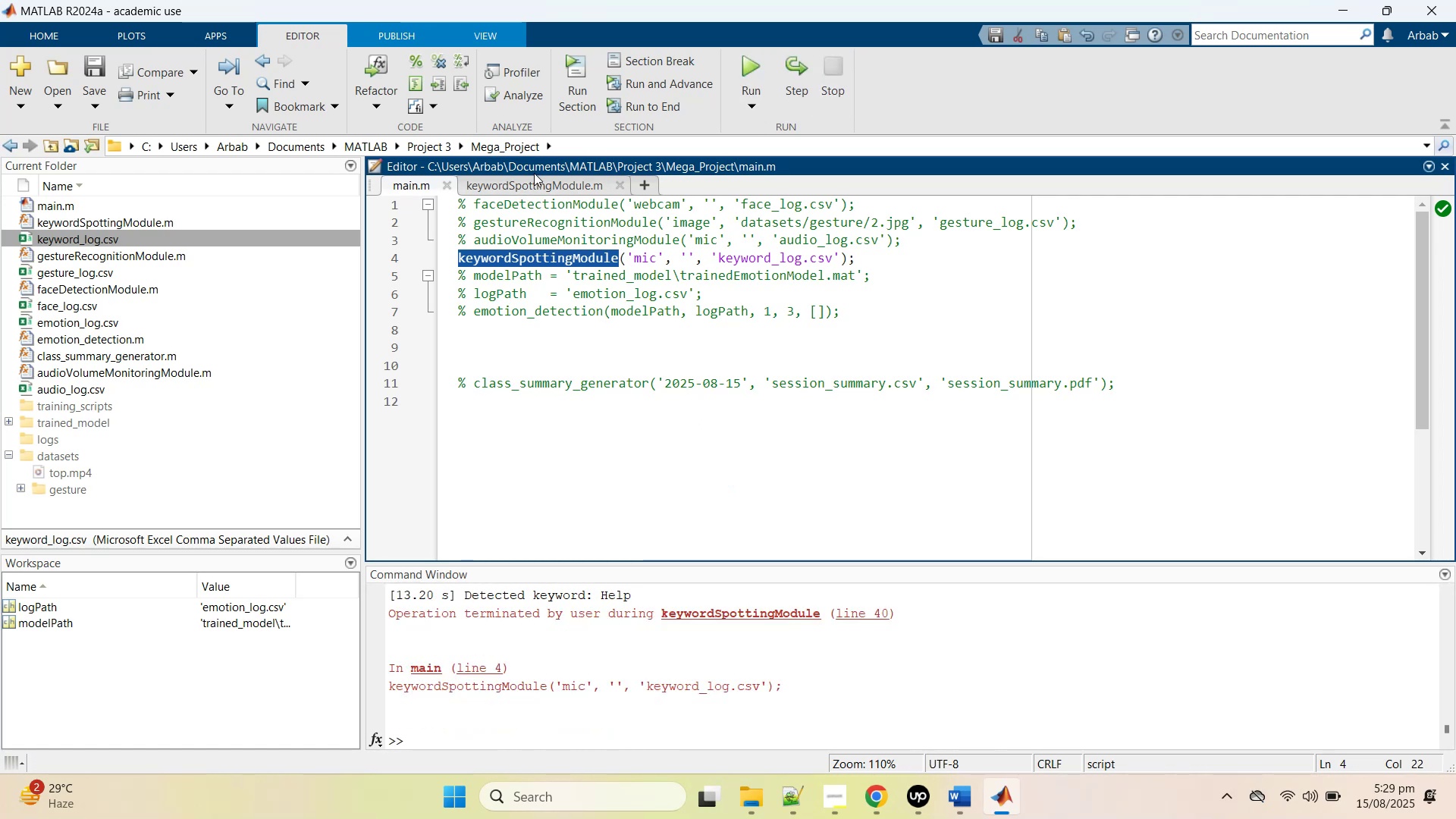 
left_click([535, 179])
 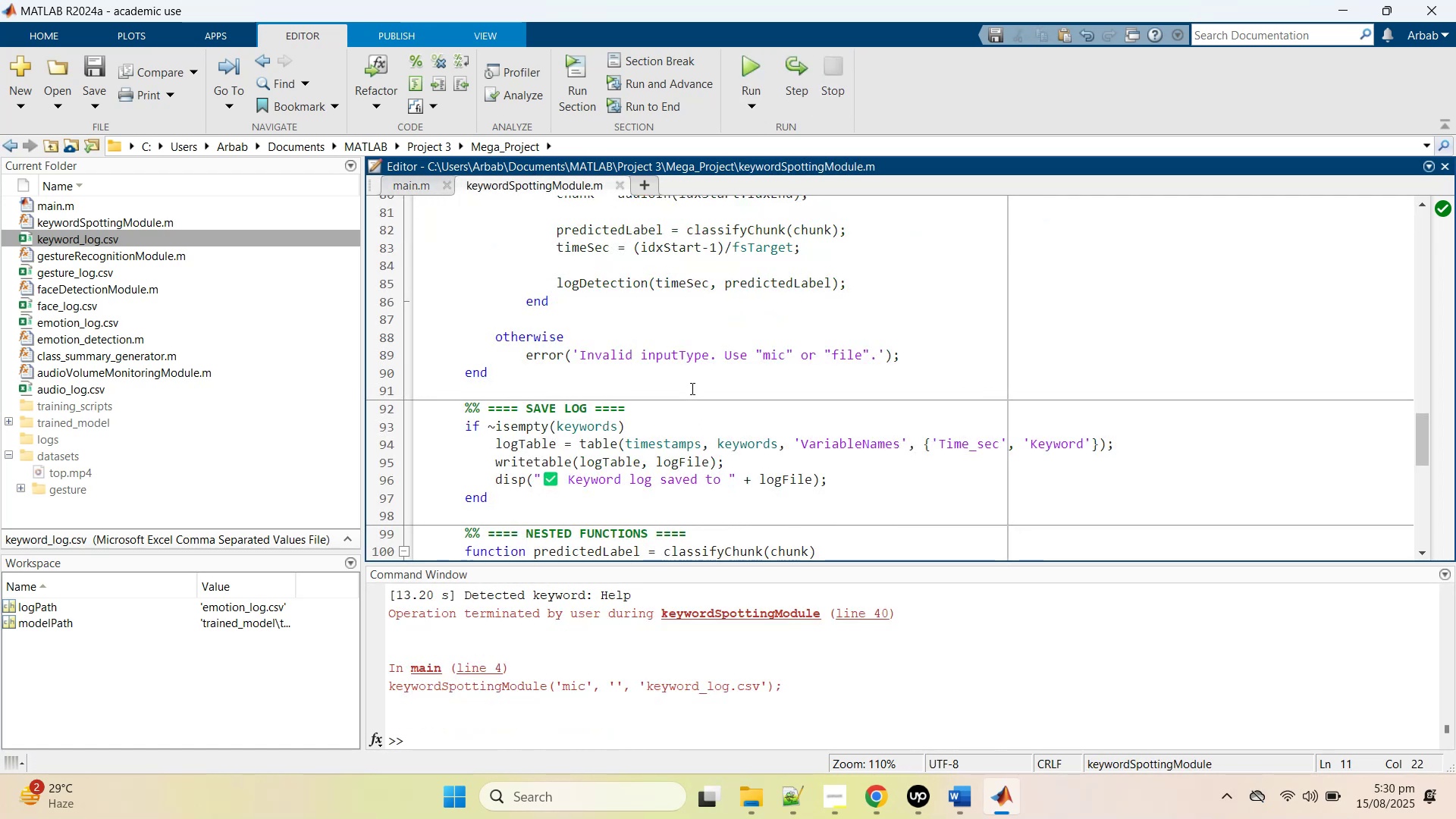 
scroll: coordinate [691, 388], scroll_direction: down, amount: 2.0
 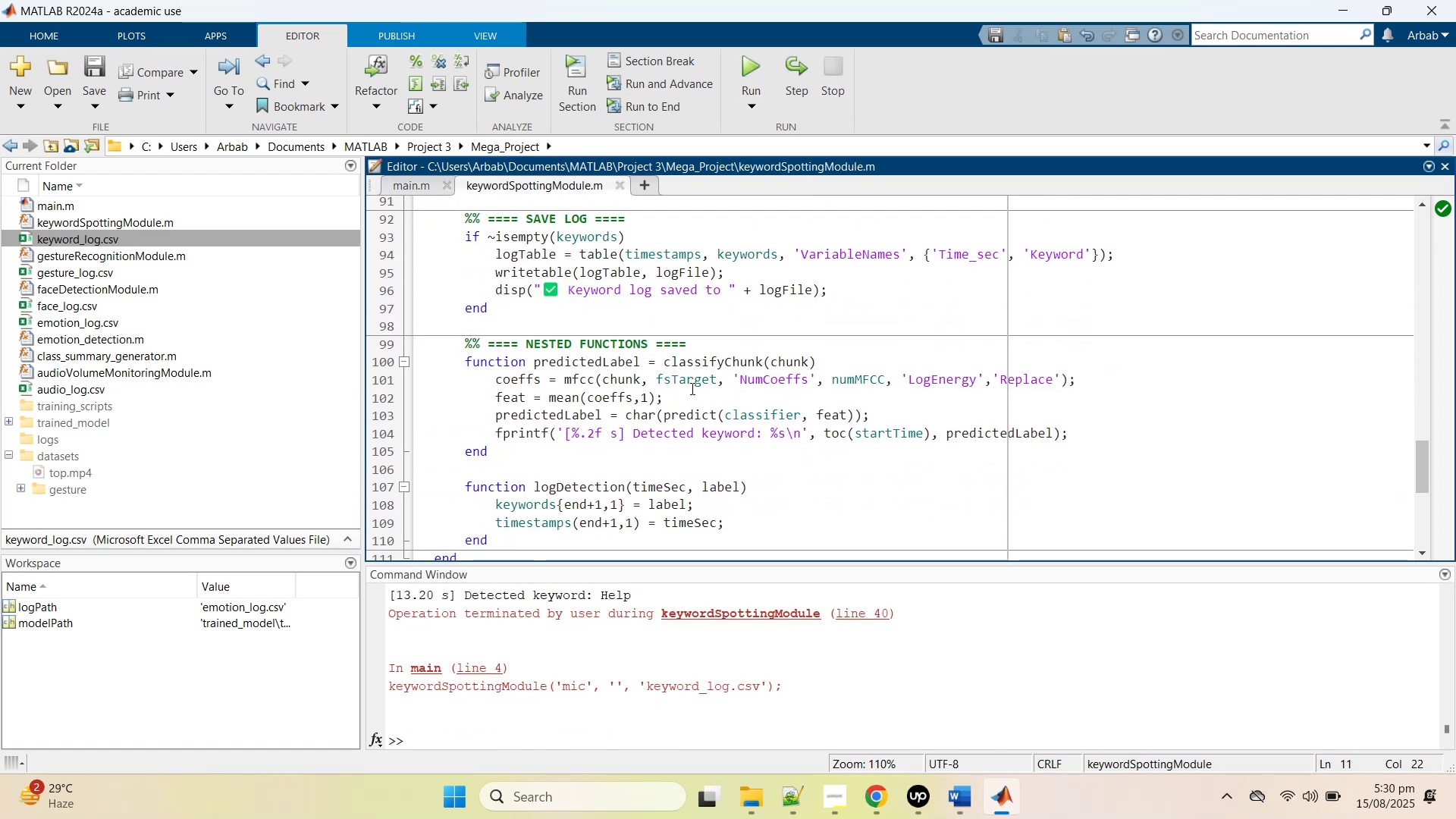 
scroll: coordinate [691, 388], scroll_direction: up, amount: 1.0
 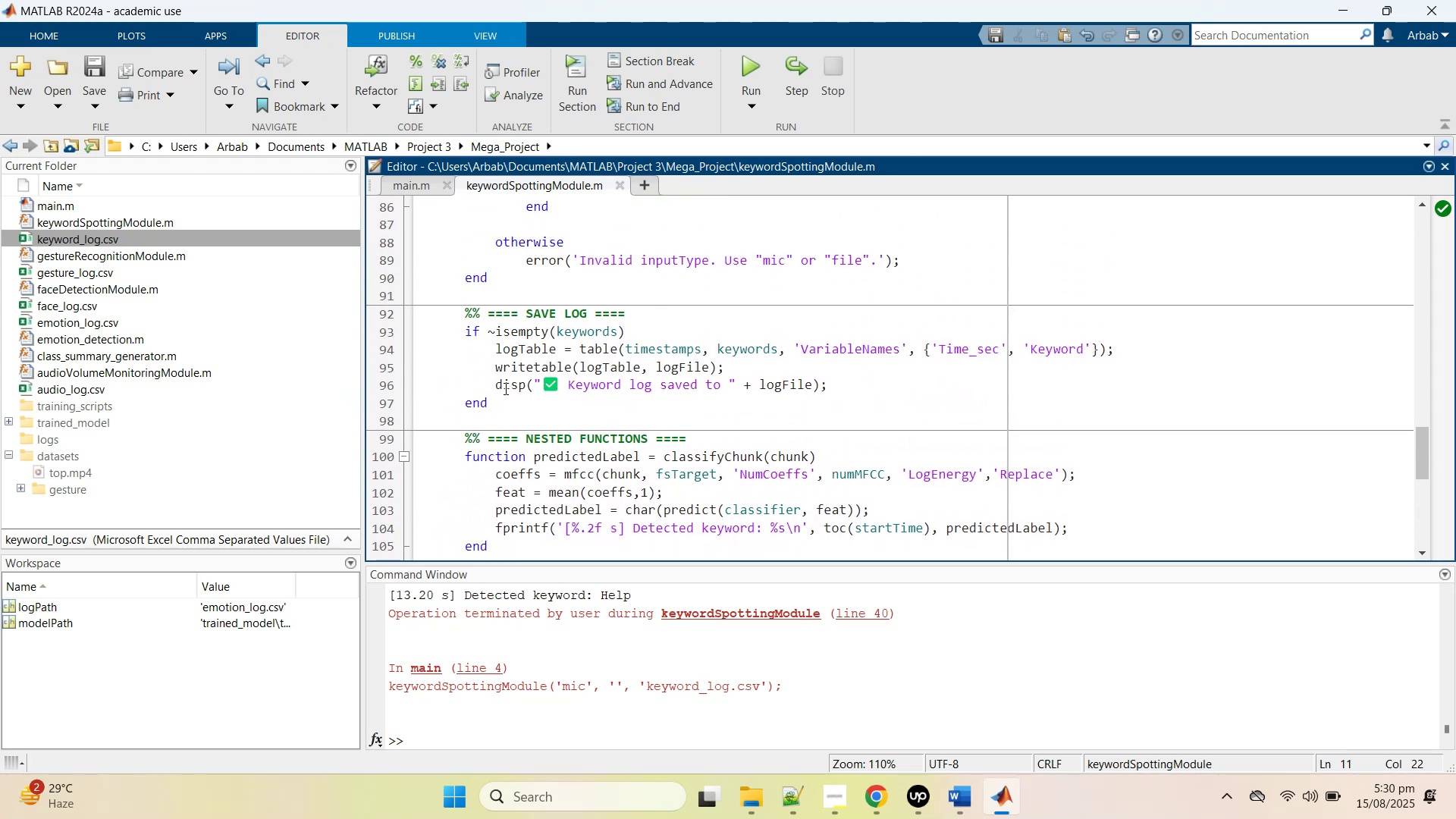 
left_click_drag(start_coordinate=[509, 398], to_coordinate=[374, 329])
 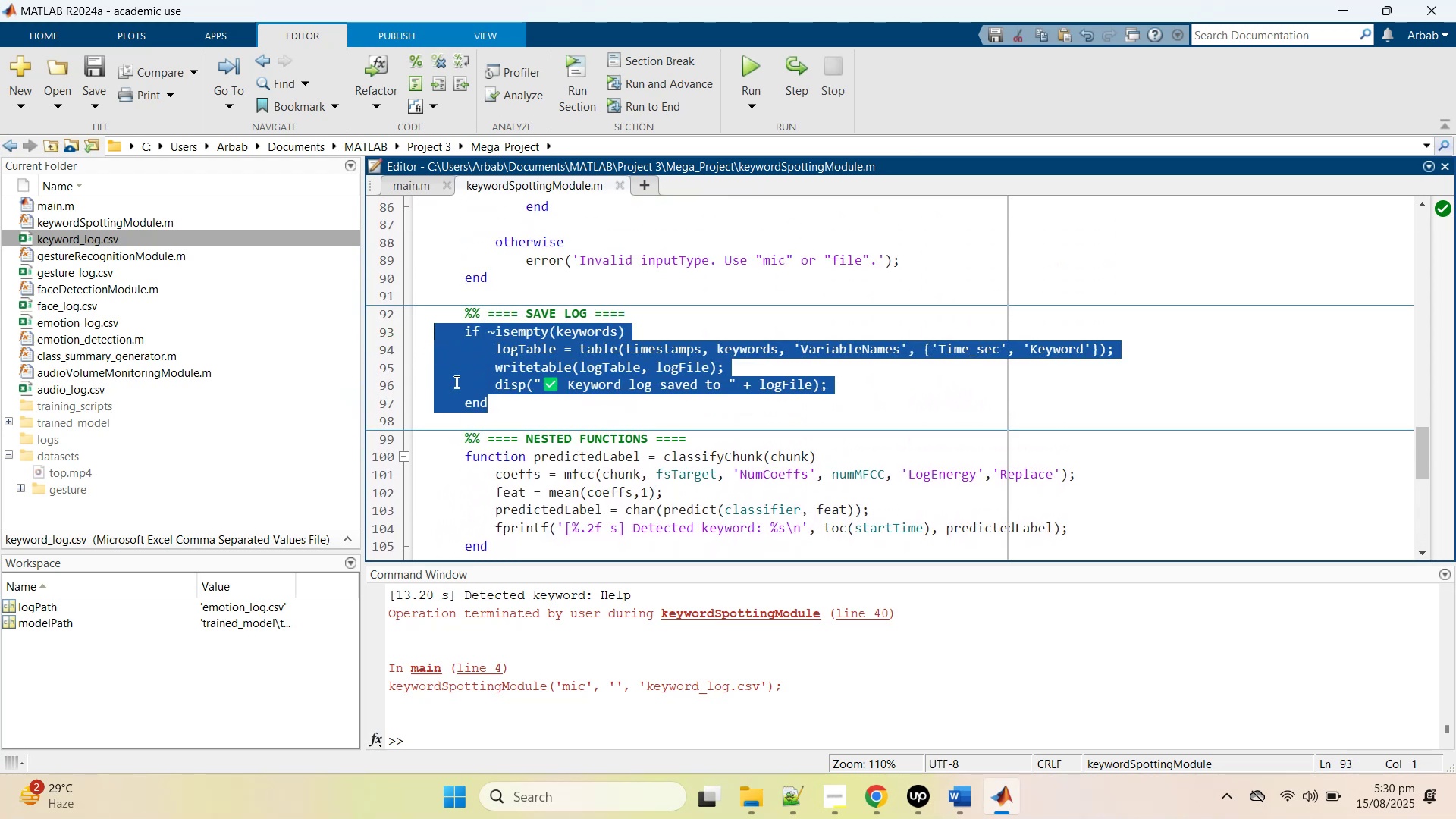 
scroll: coordinate [493, 405], scroll_direction: up, amount: 1.0
 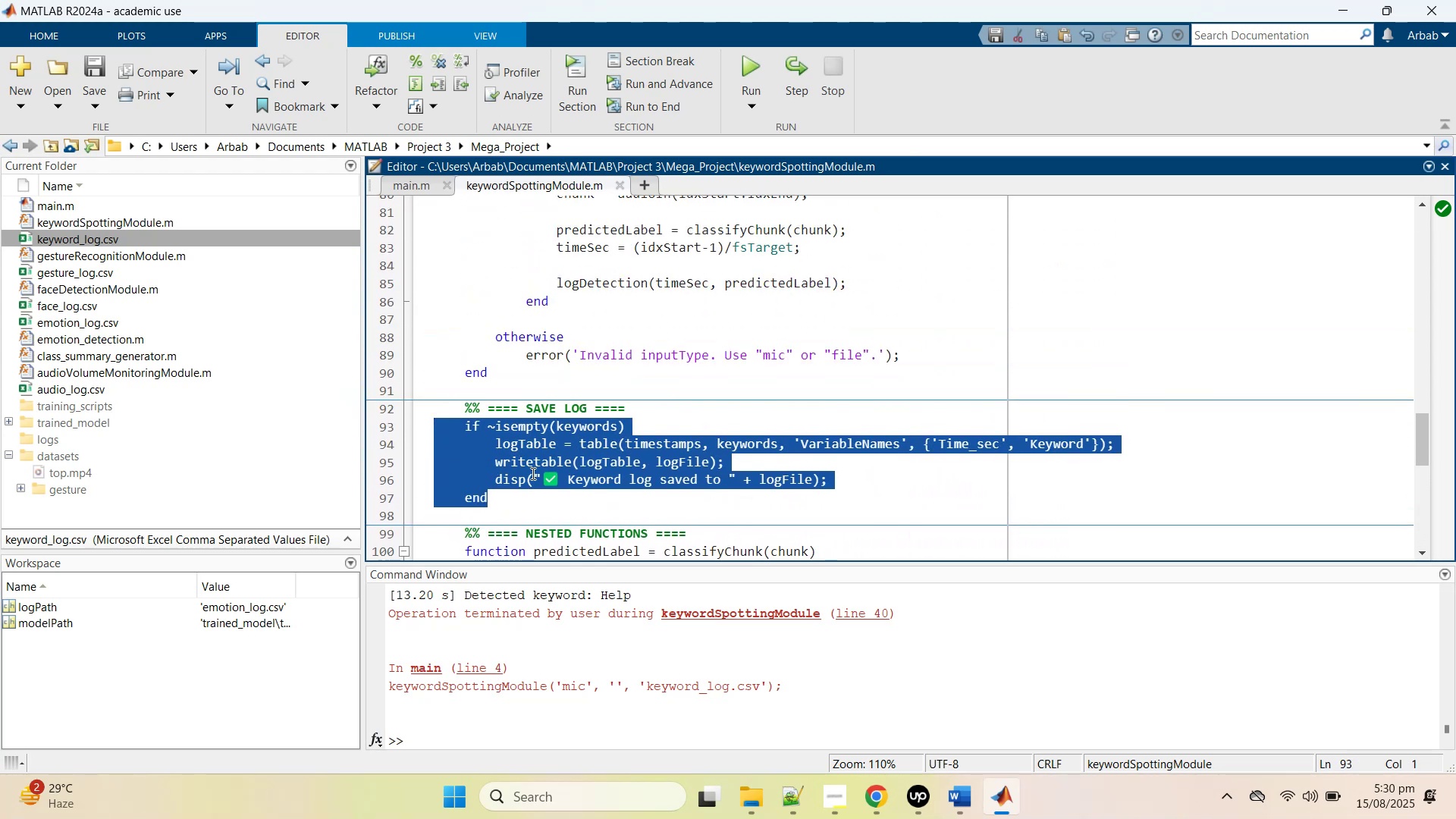 
key(Control+C)
 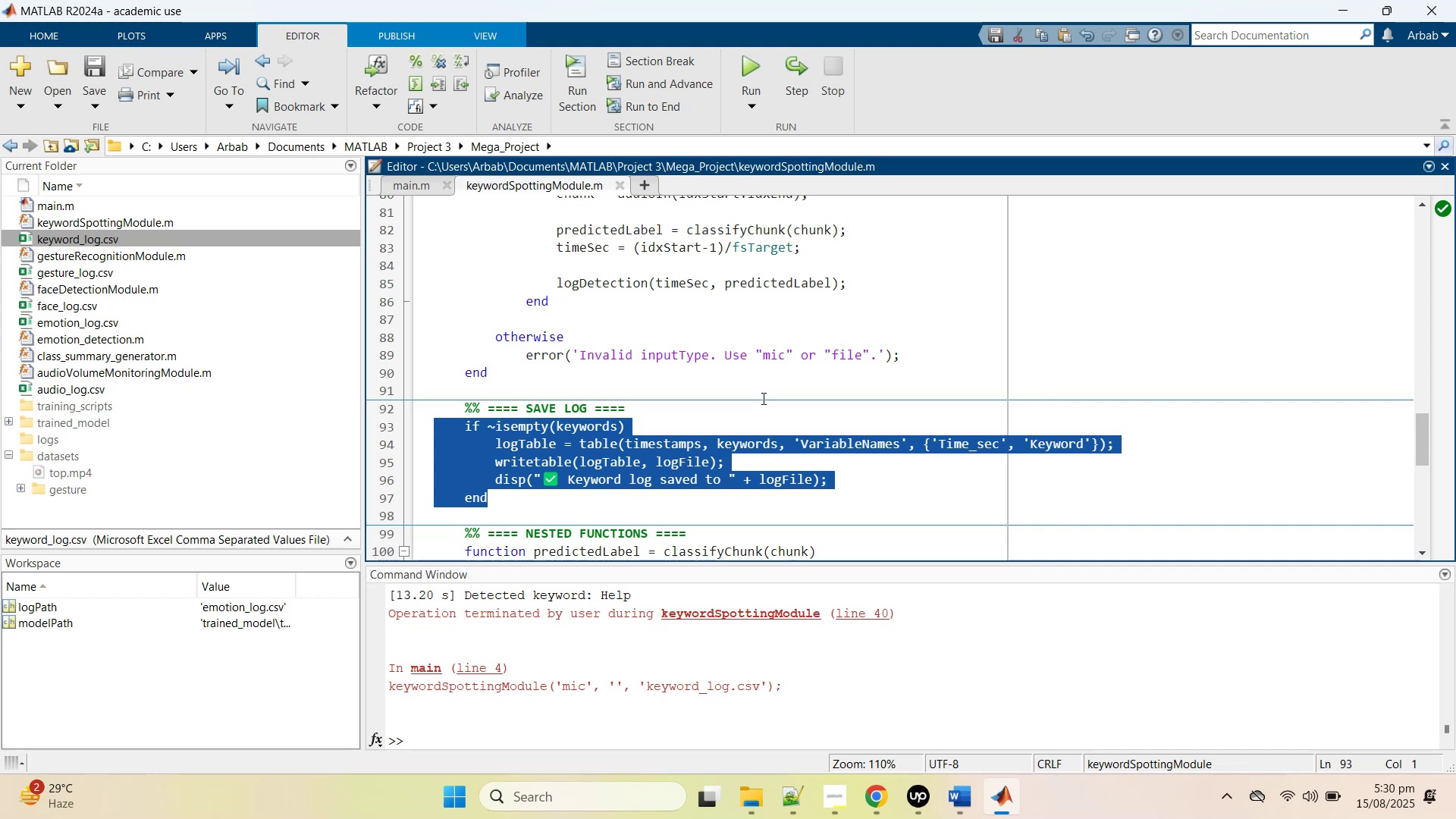 
scroll: coordinate [762, 398], scroll_direction: up, amount: 1.0
 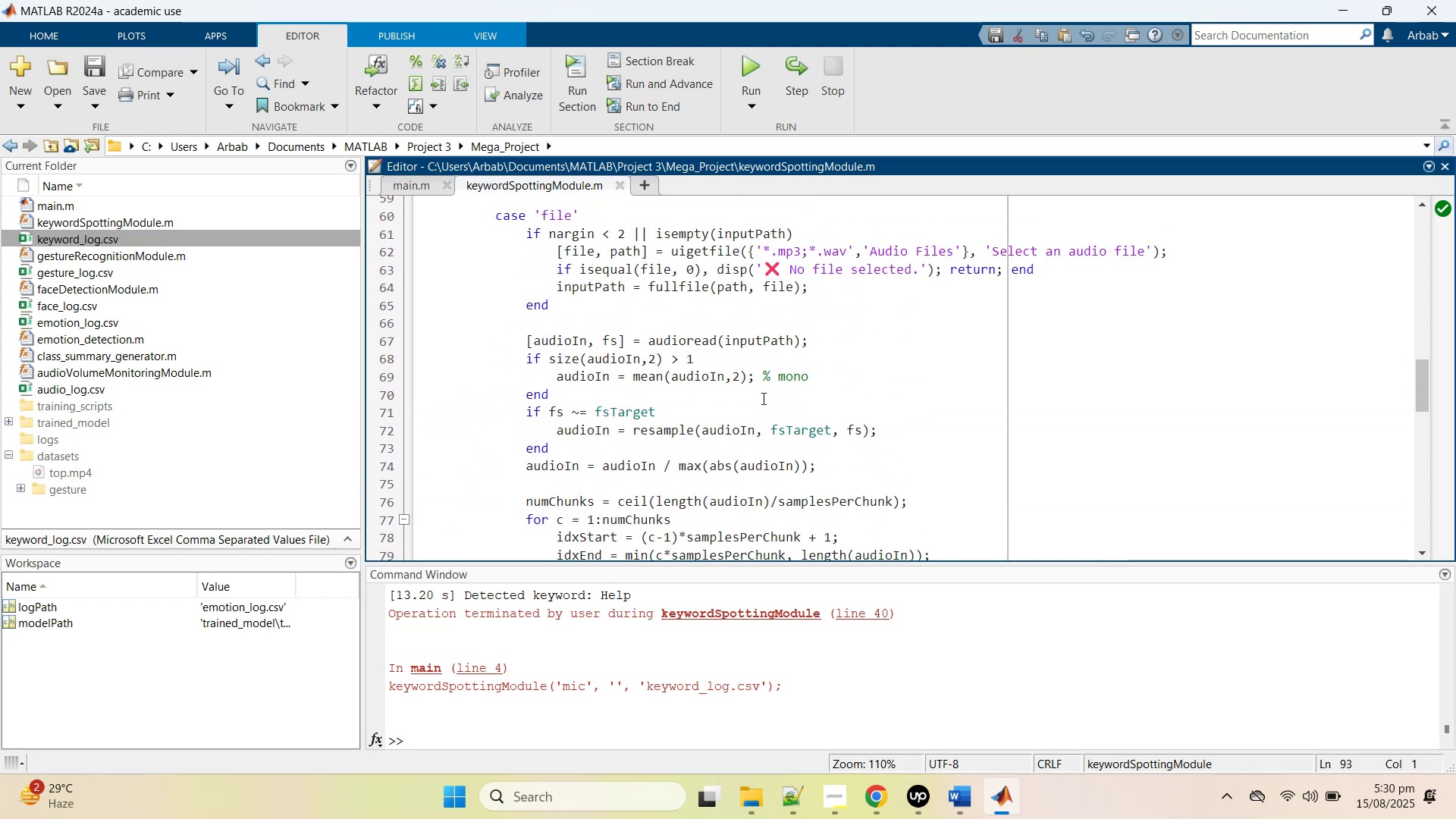 
key(Control+C)
 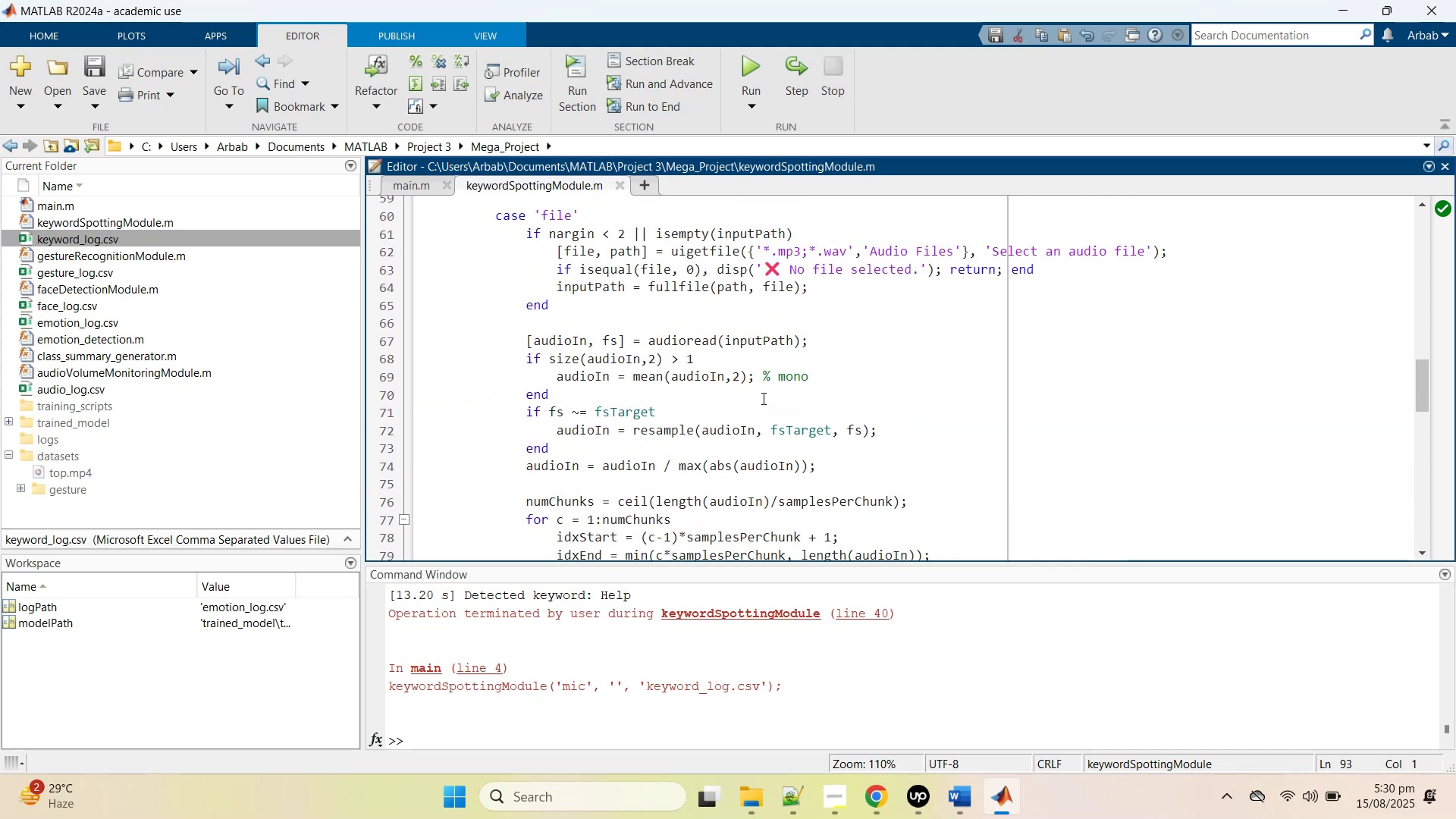 
scroll: coordinate [932, 307], scroll_direction: up, amount: 3.0
 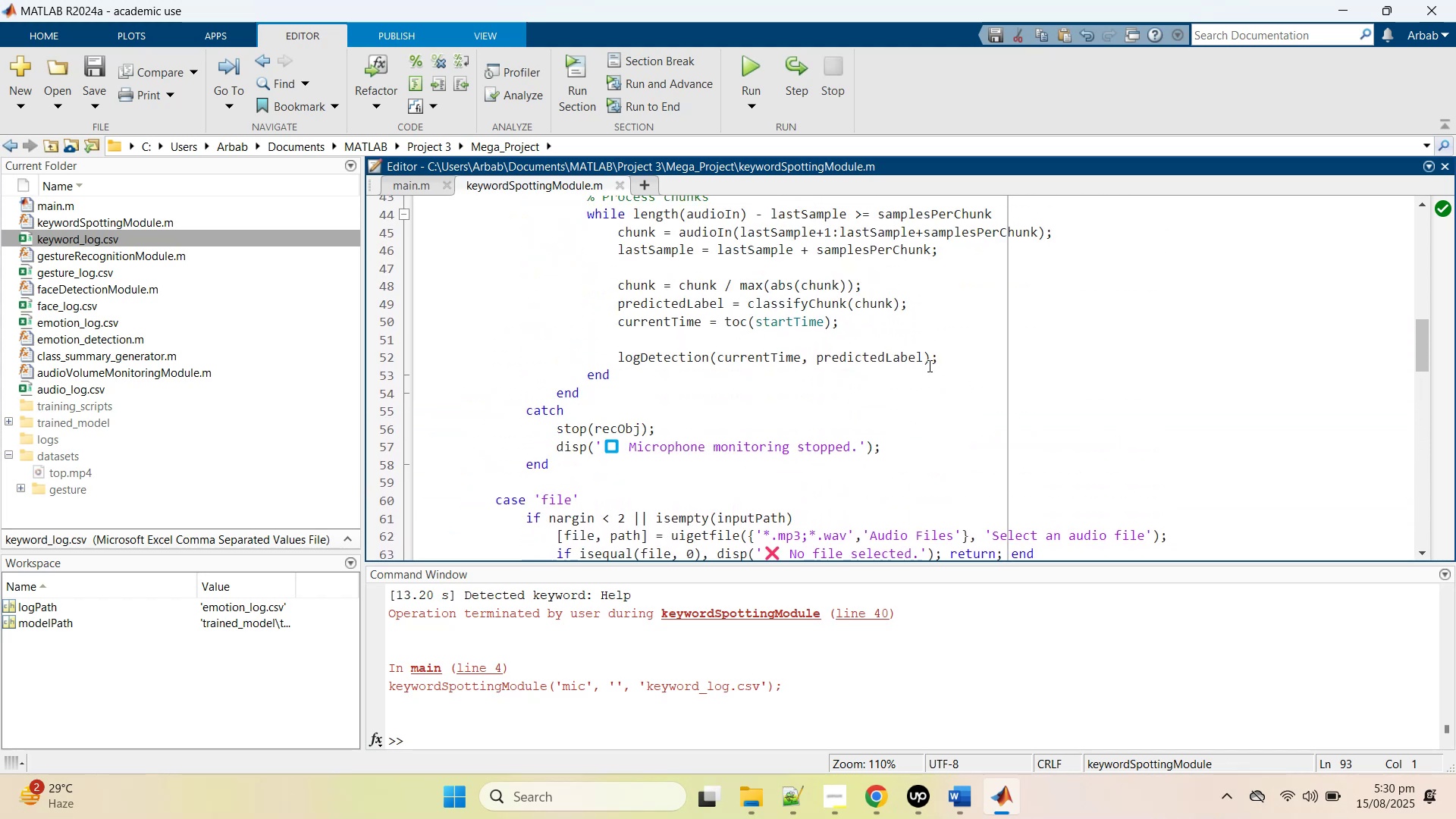 
left_click([937, 356])
 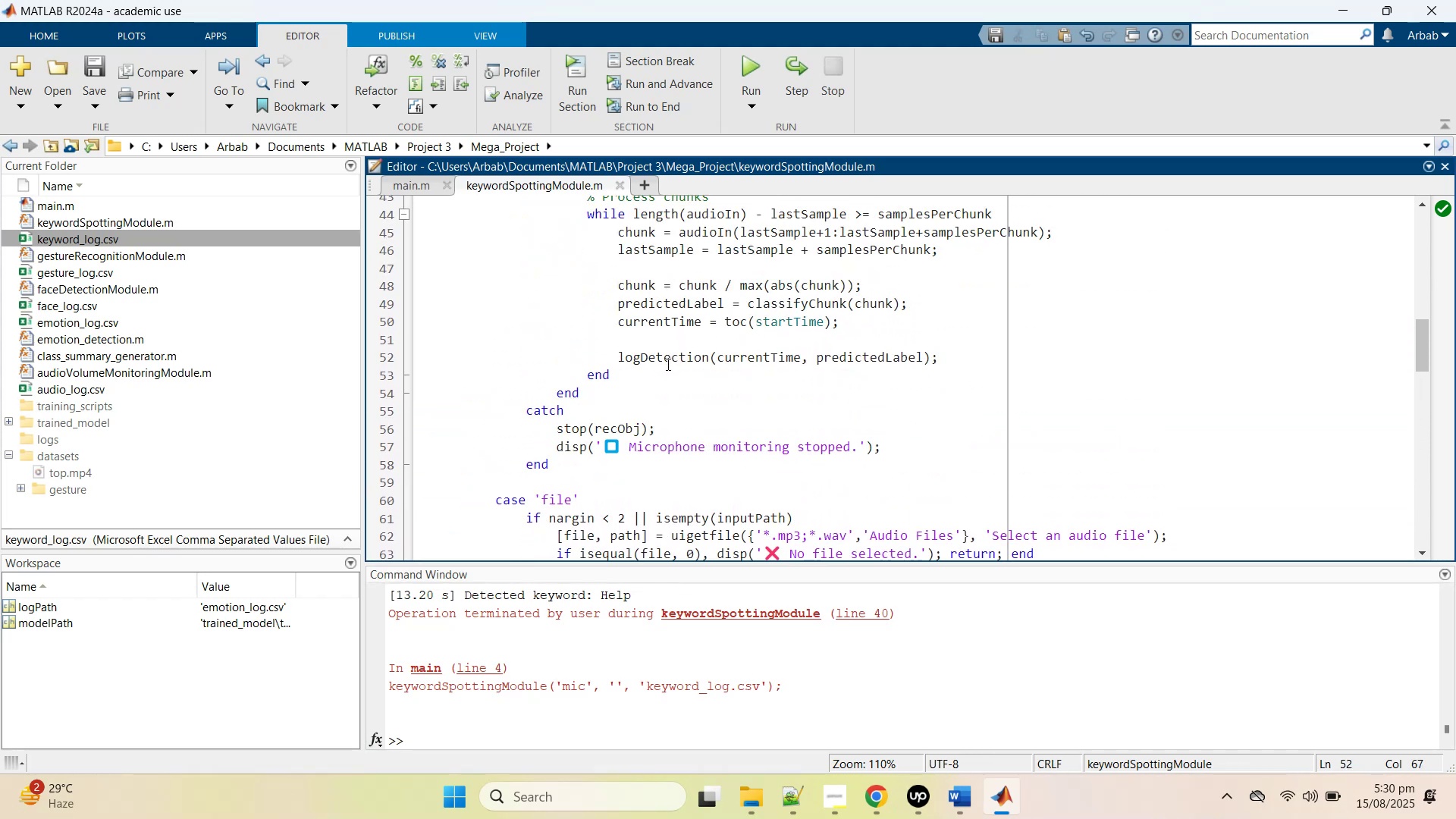 
double_click([667, 364])
 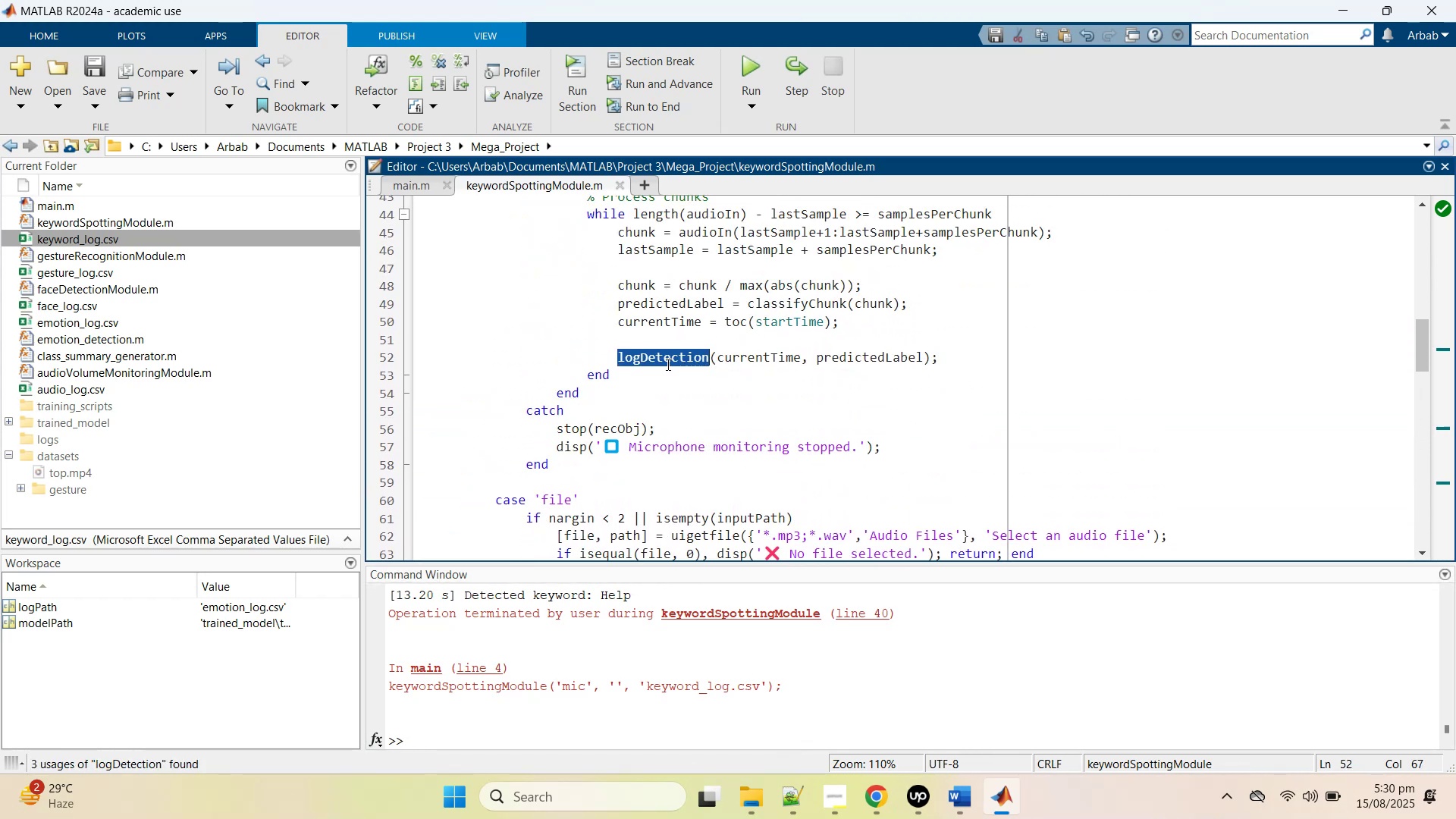 
right_click([667, 364])
 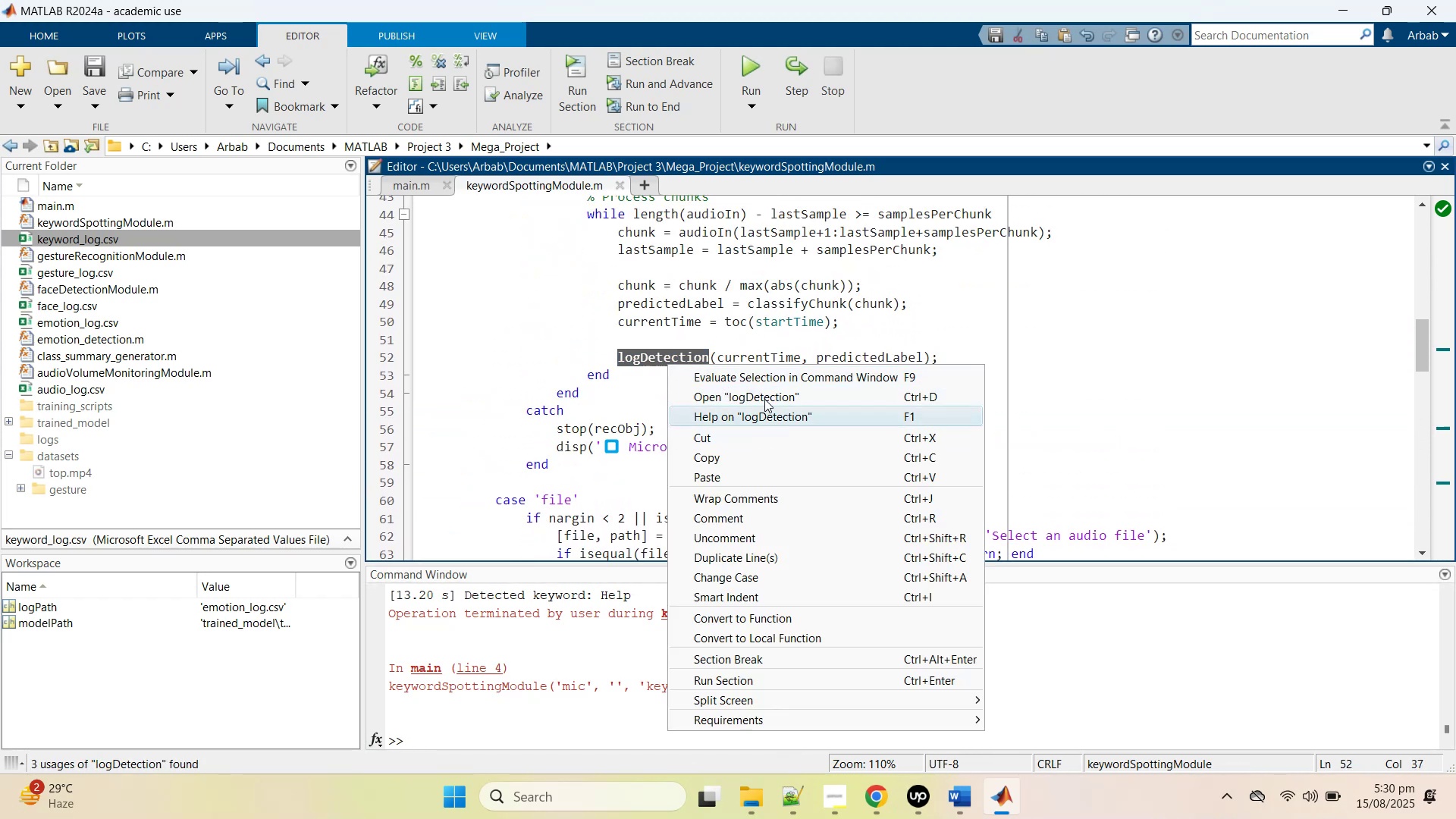 
left_click([766, 397])
 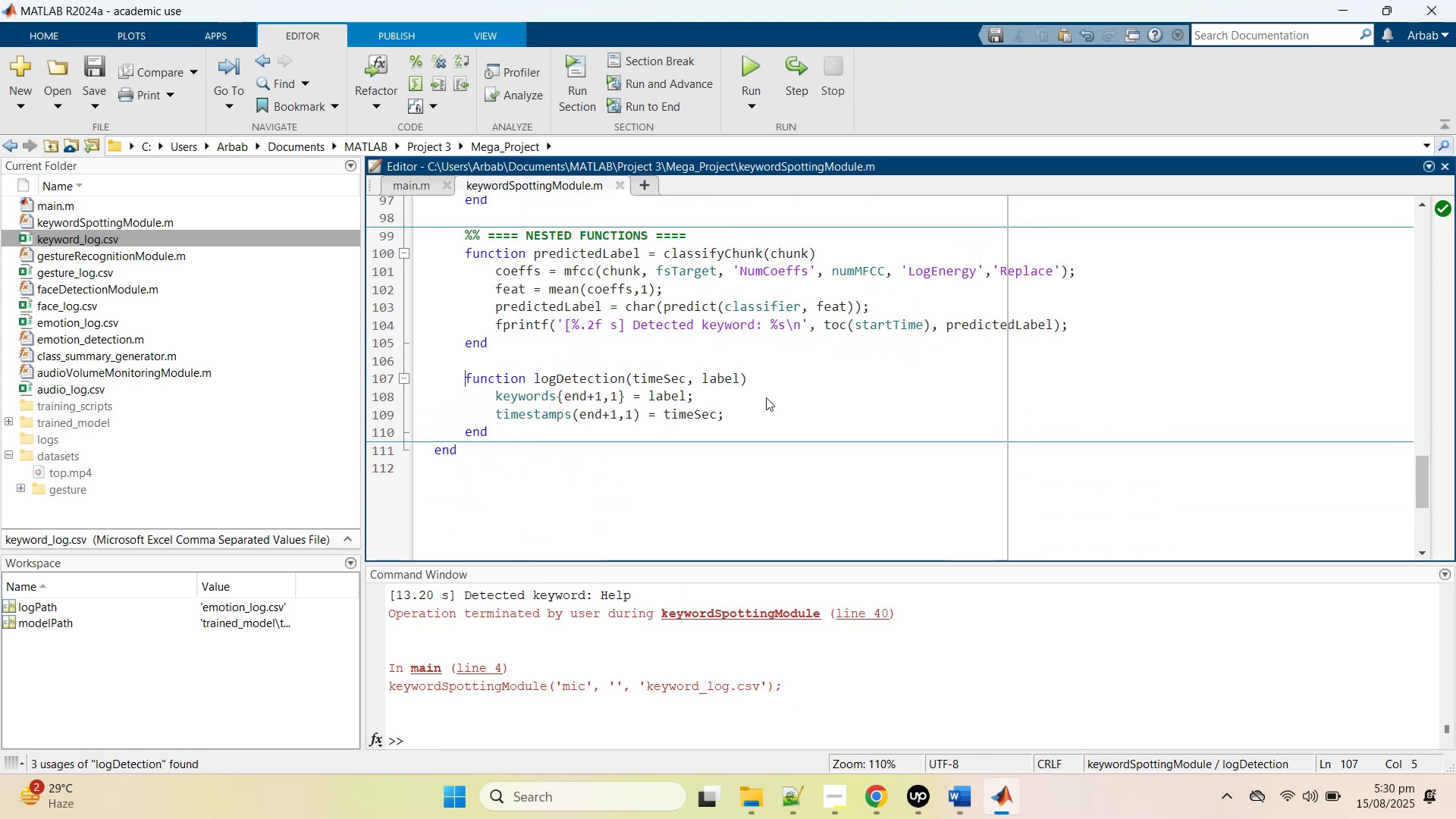 
scroll: coordinate [766, 397], scroll_direction: up, amount: 6.0
 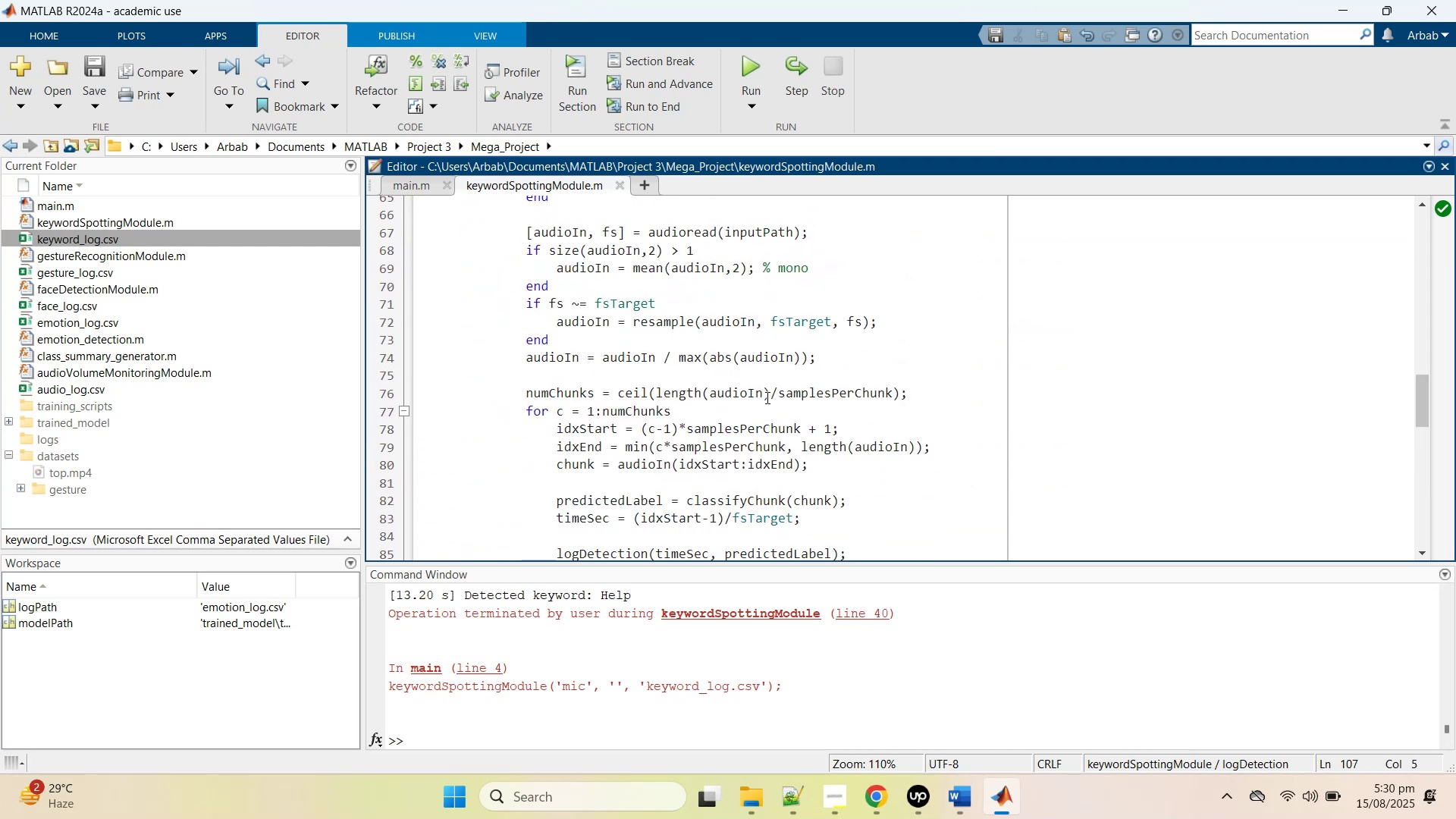 
scroll: coordinate [766, 397], scroll_direction: down, amount: 2.0
 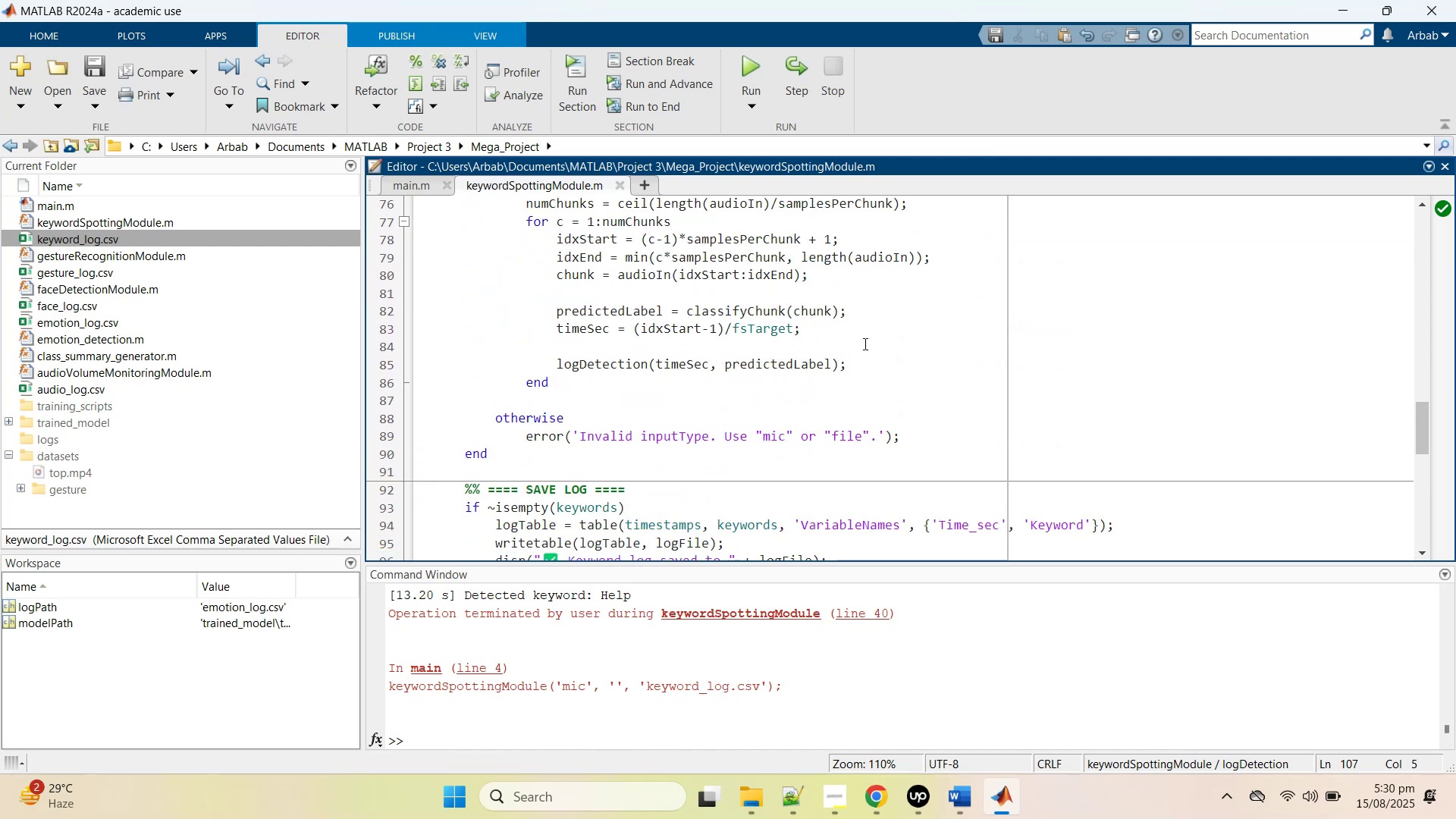 
left_click([880, 359])
 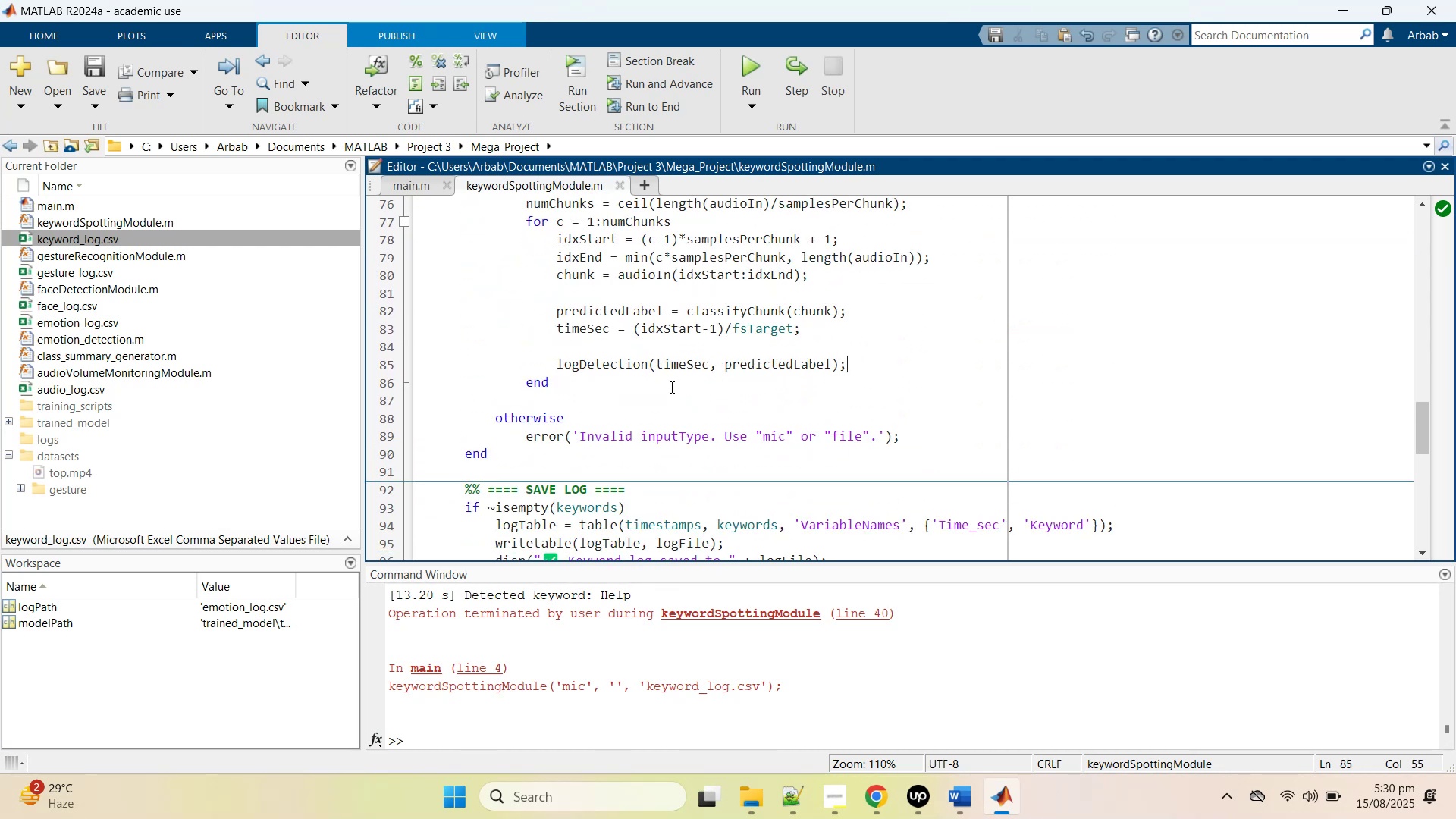 
scroll: coordinate [610, 379], scroll_direction: up, amount: 1.0
 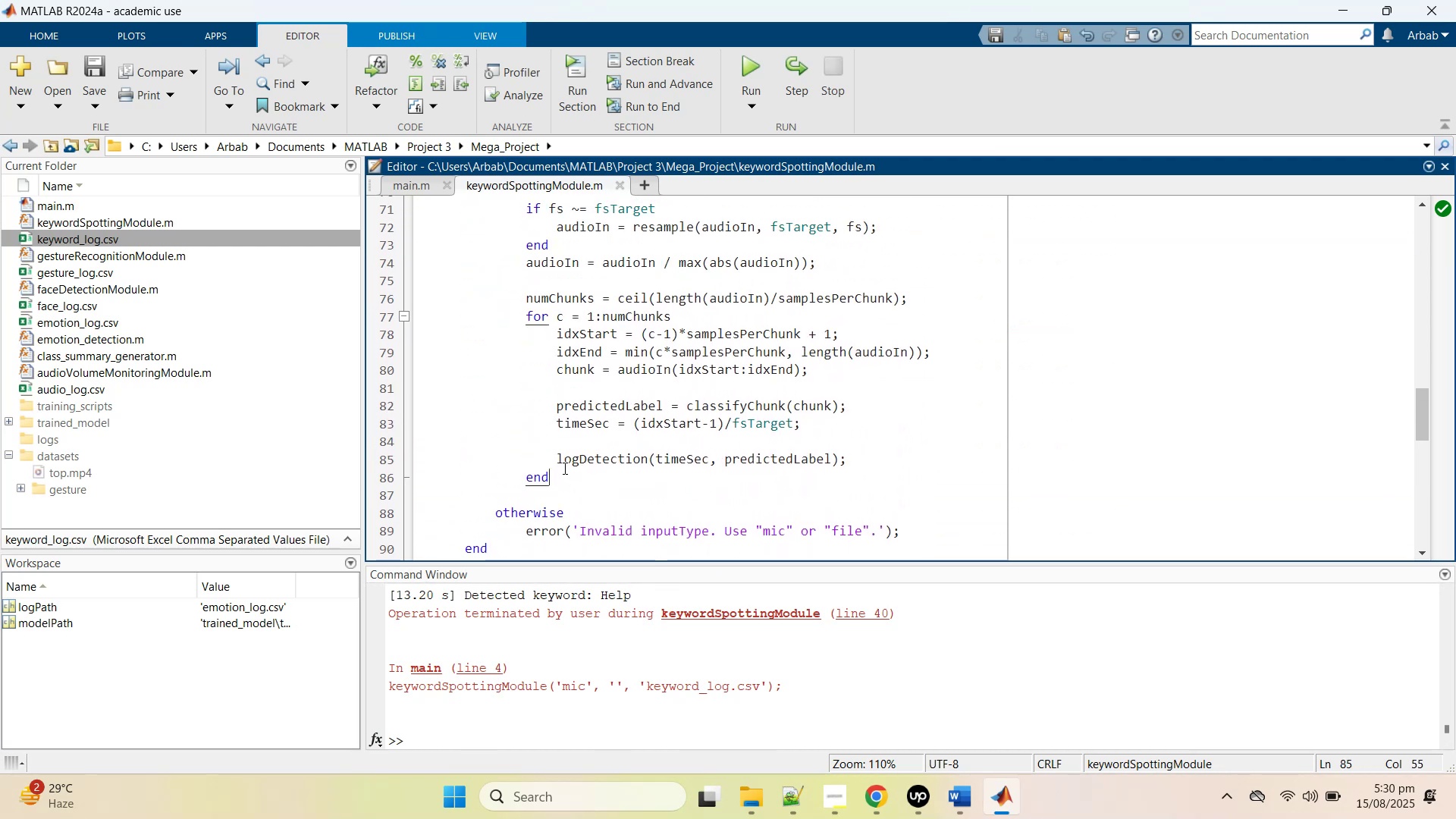 
left_click([563, 468])
 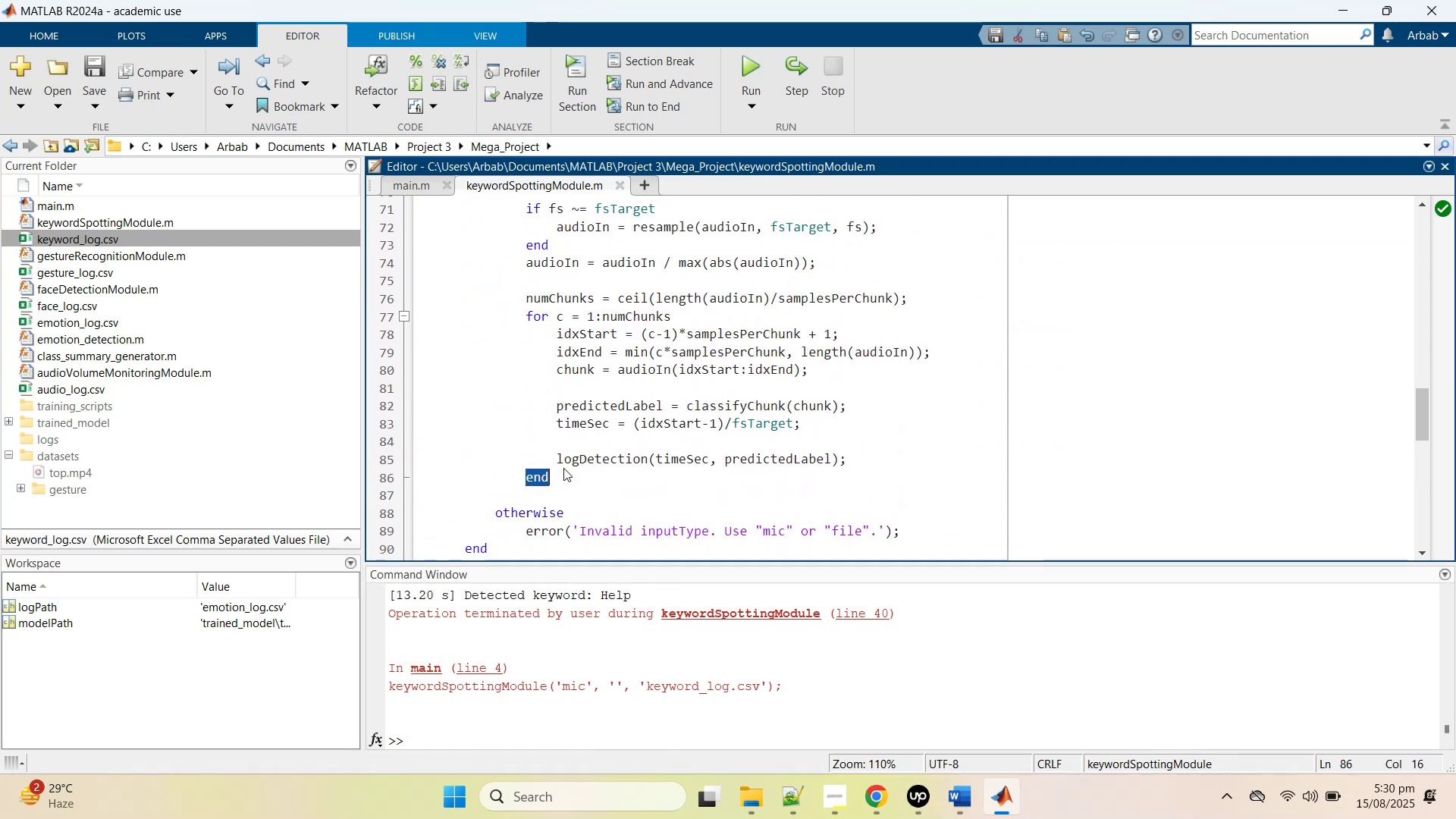 
left_click([563, 468])
 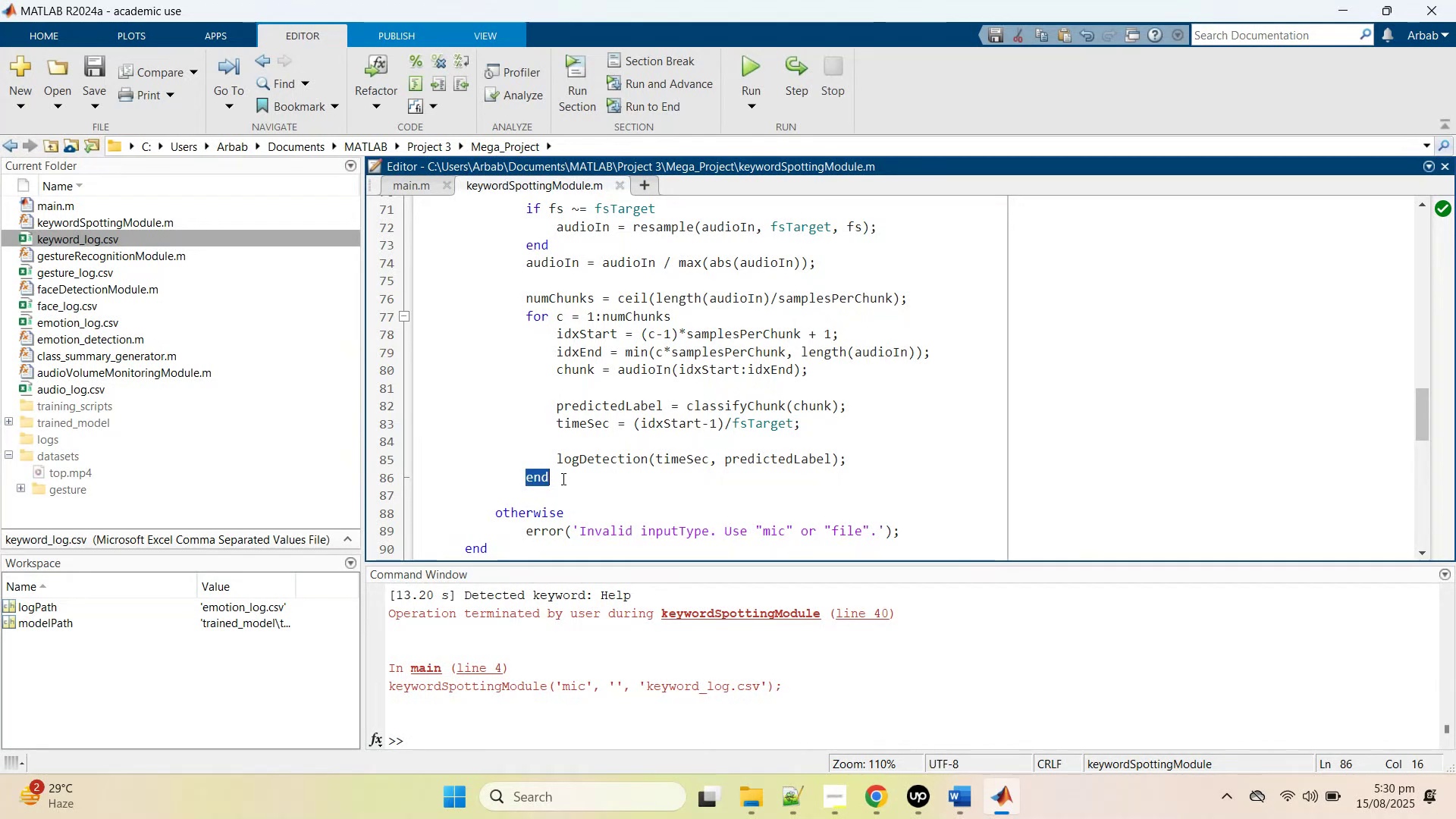 
left_click([562, 479])
 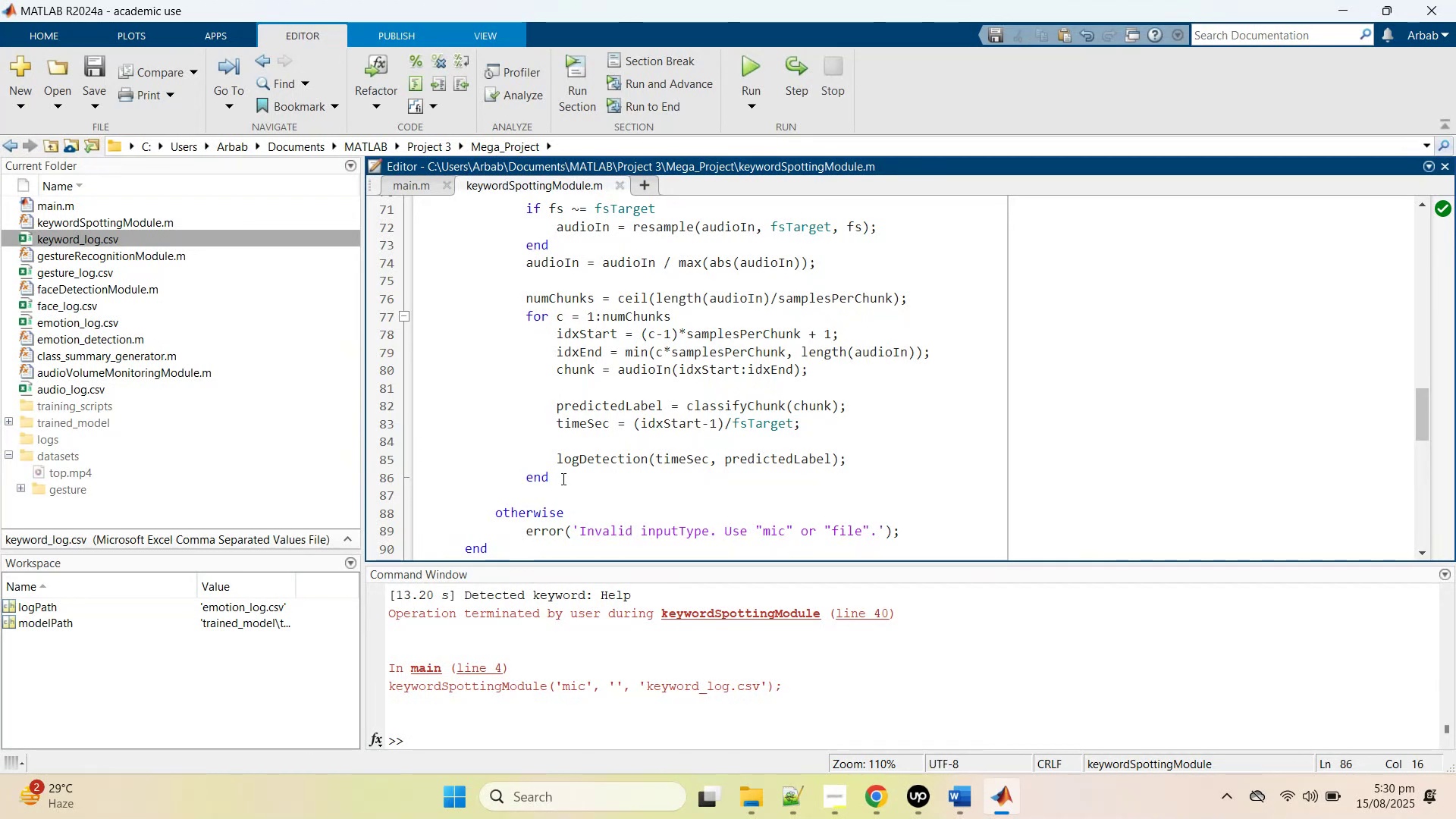 
left_click([562, 479])
 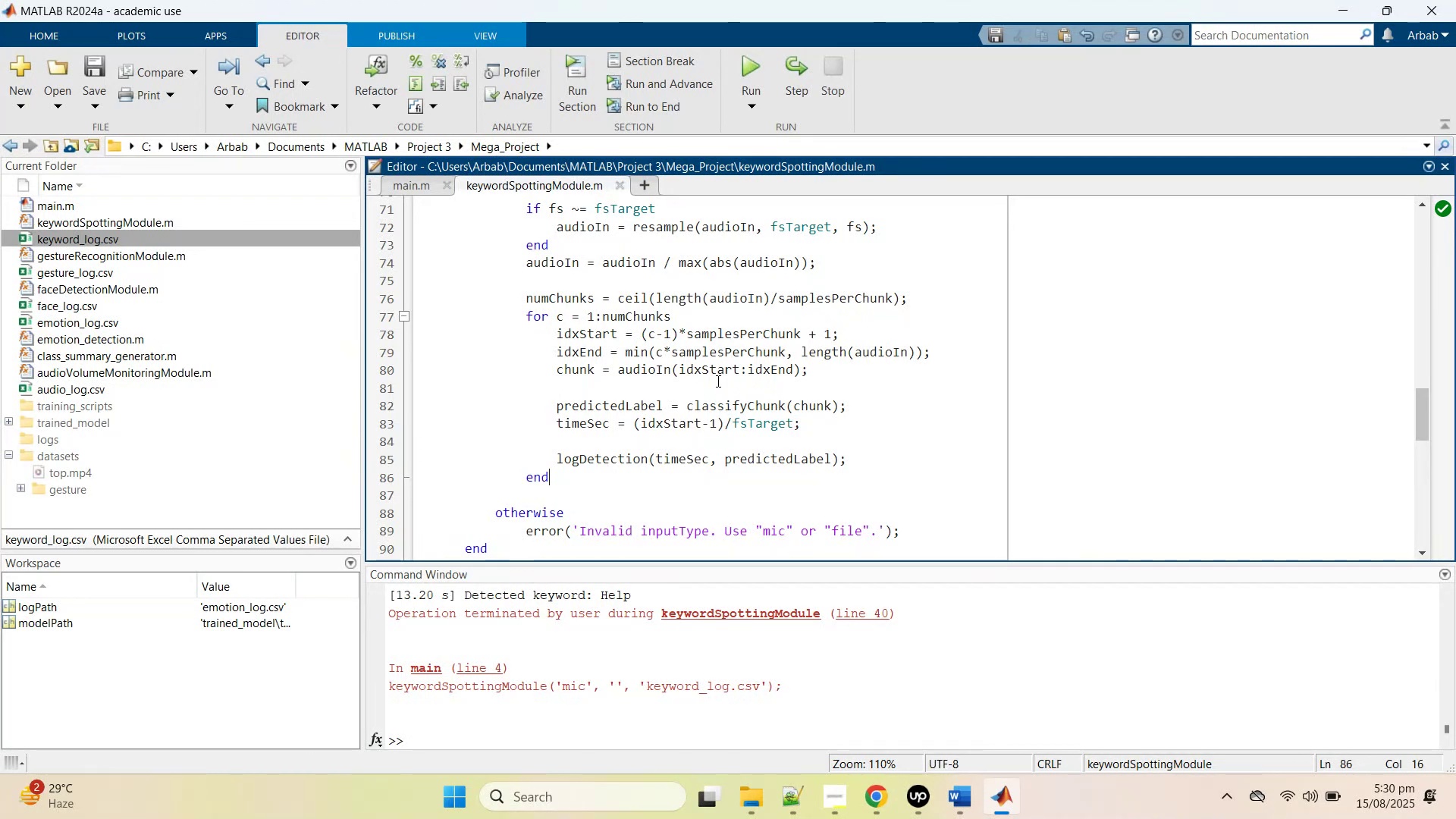 
scroll: coordinate [799, 358], scroll_direction: up, amount: 5.0
 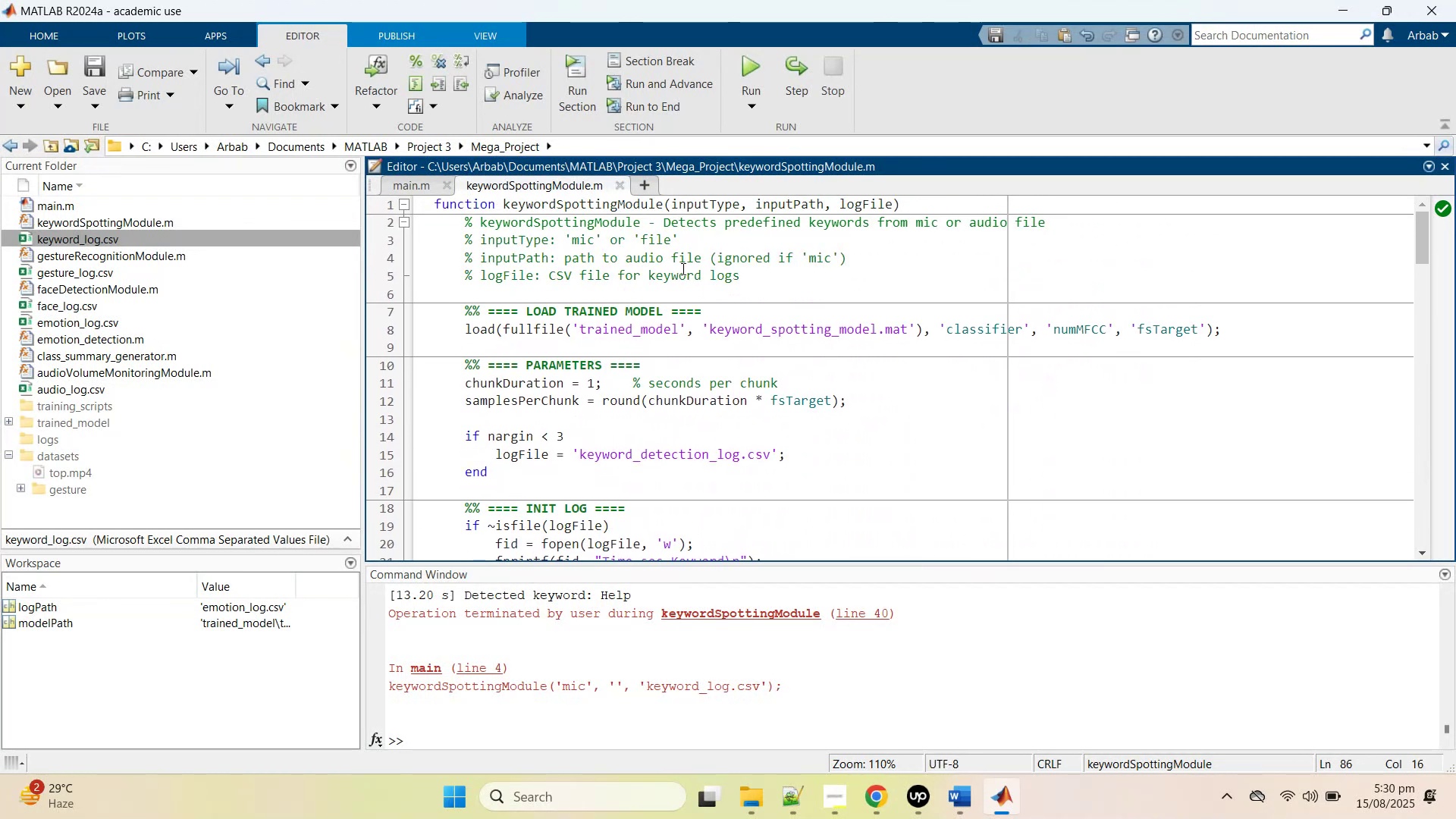 
left_click([682, 268])
 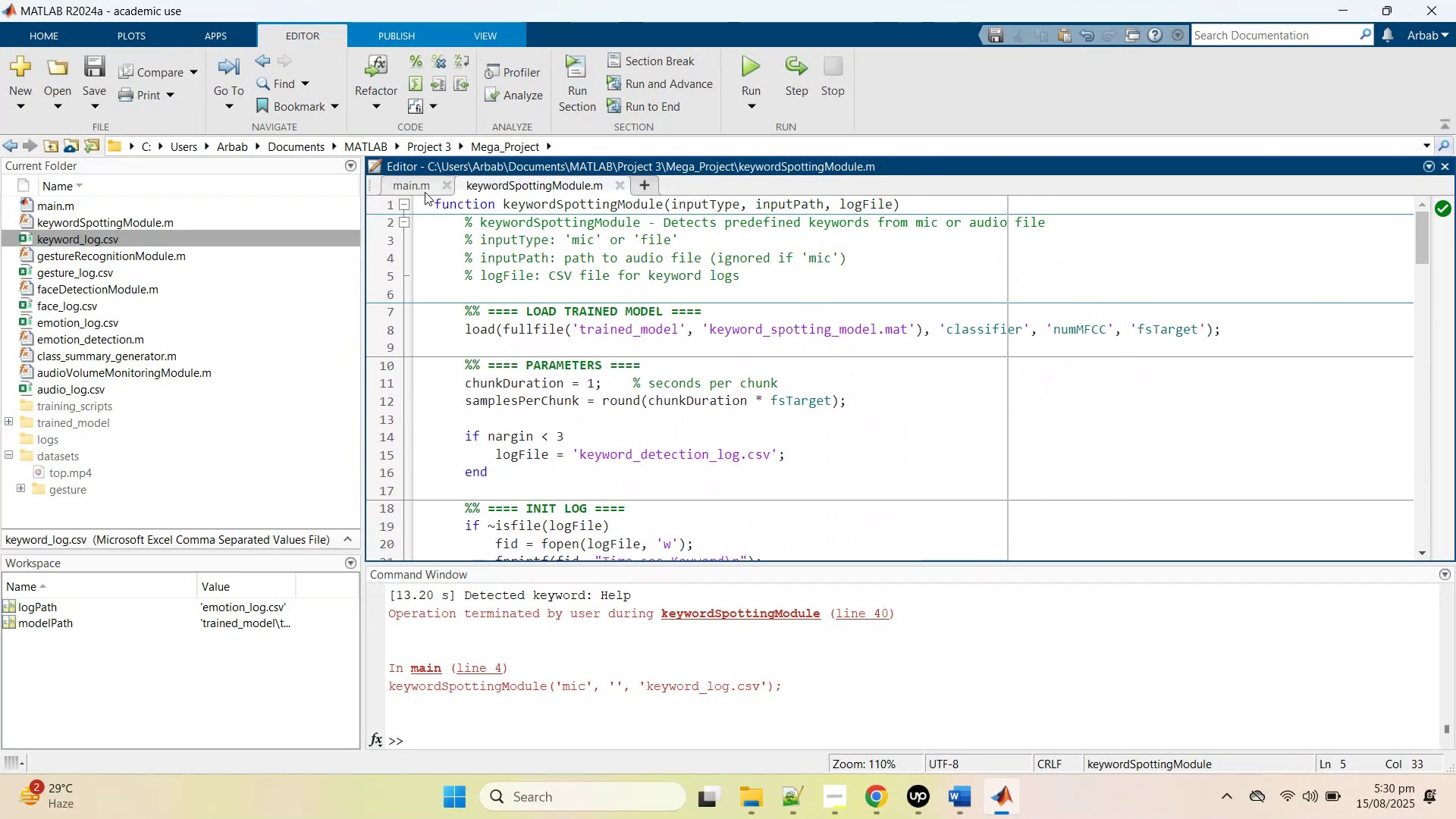 
left_click([422, 190])
 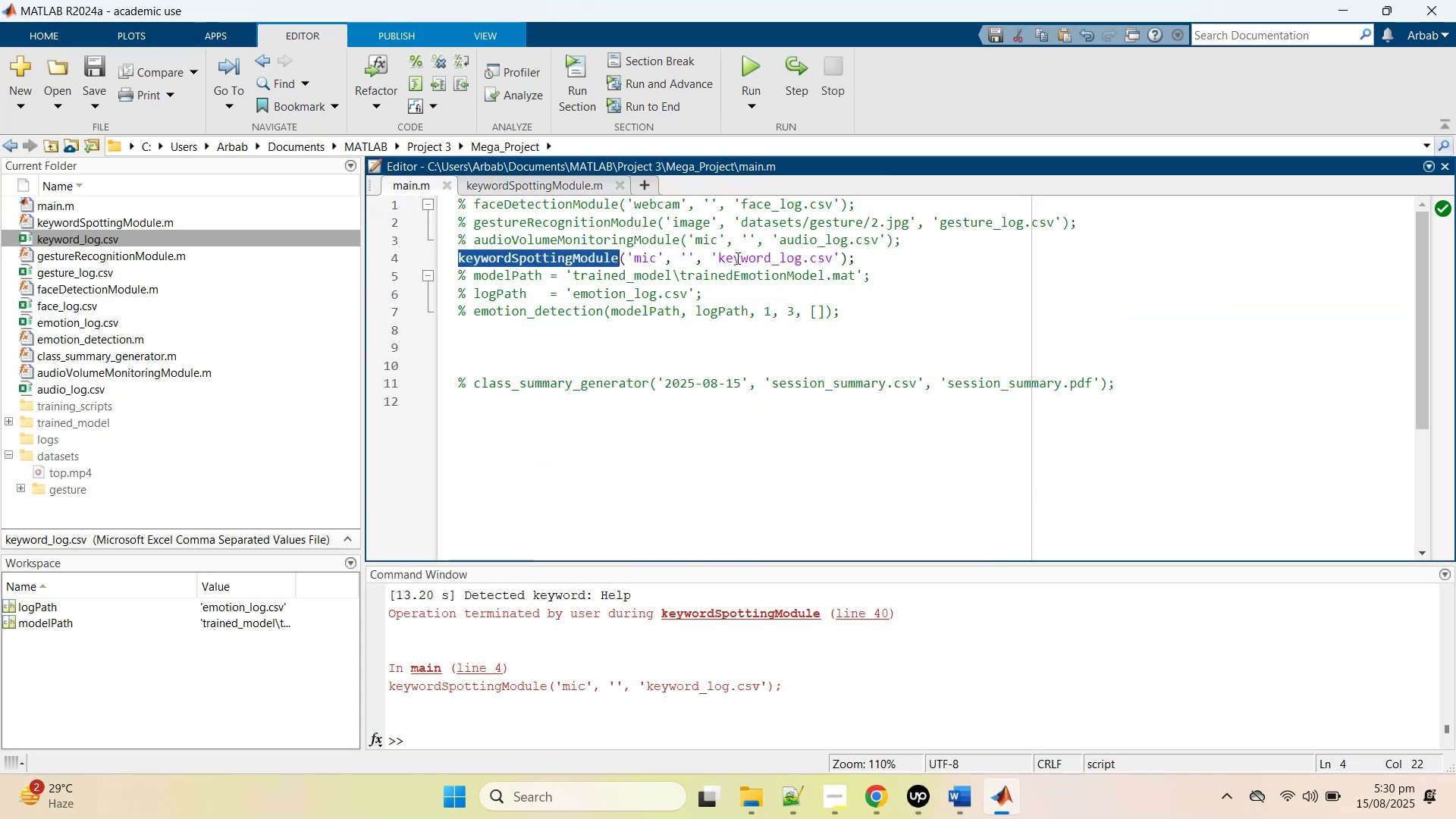 
key(Control+R)
 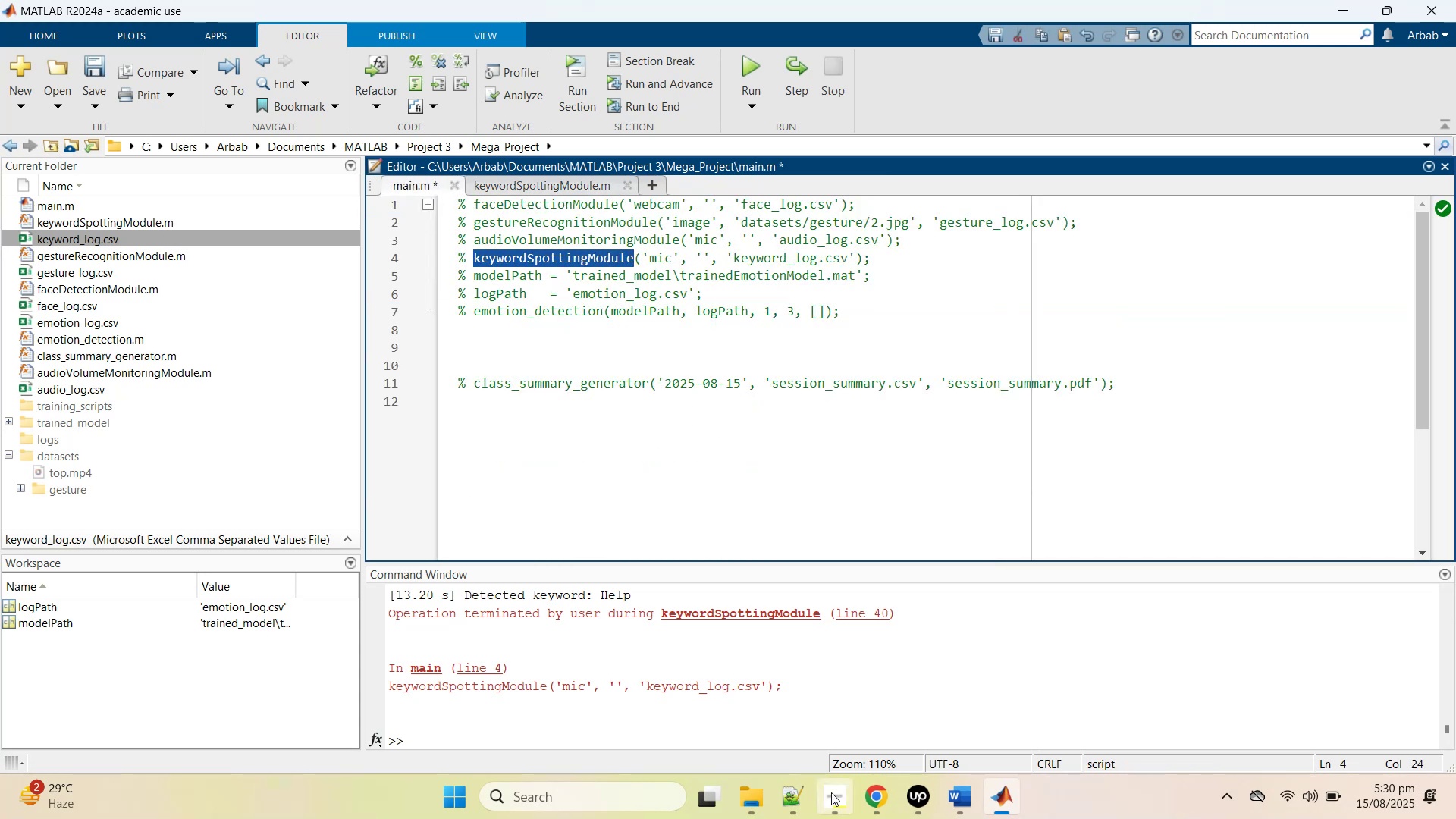 
left_click([801, 795])
 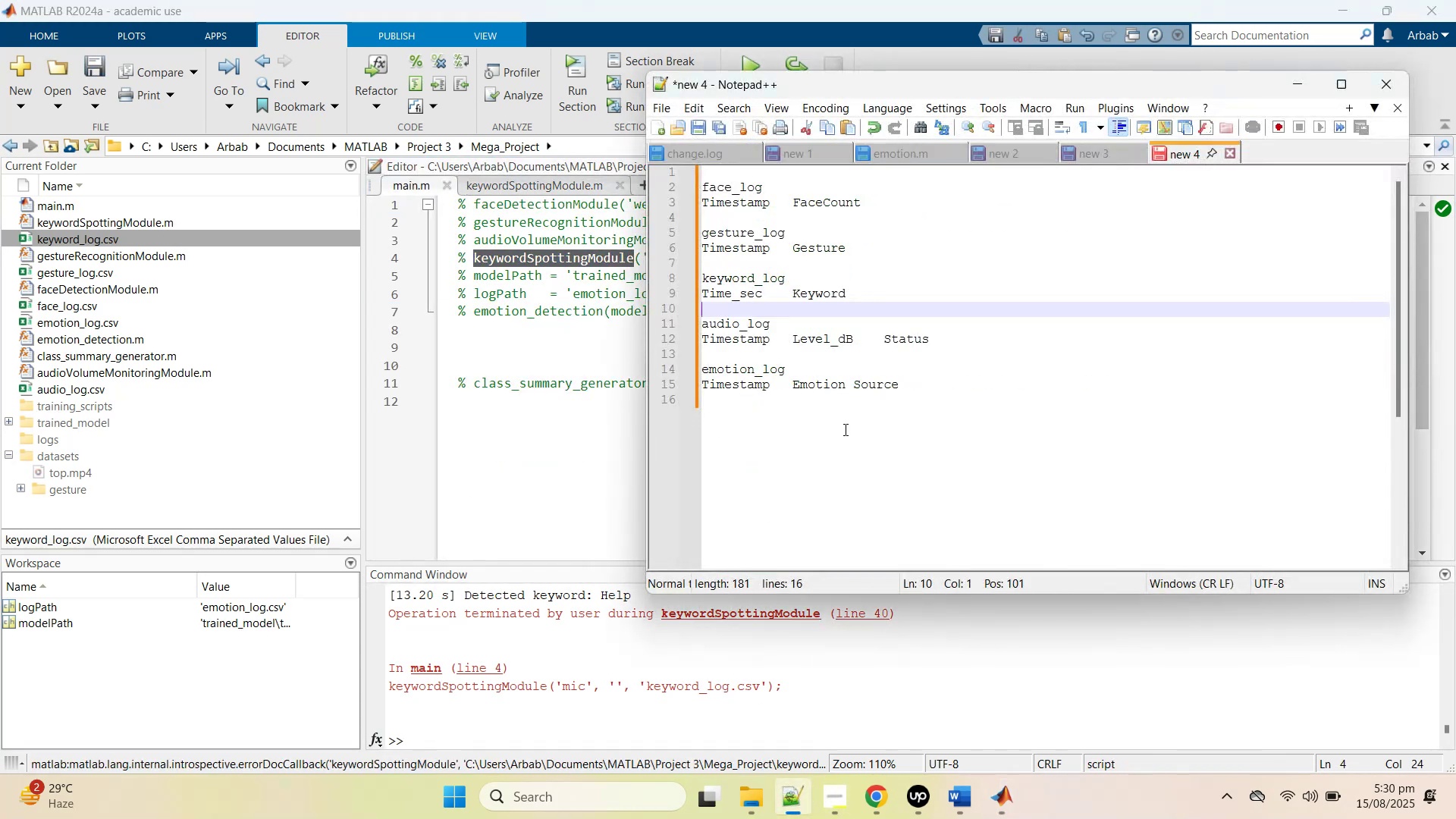 
left_click([847, 426])
 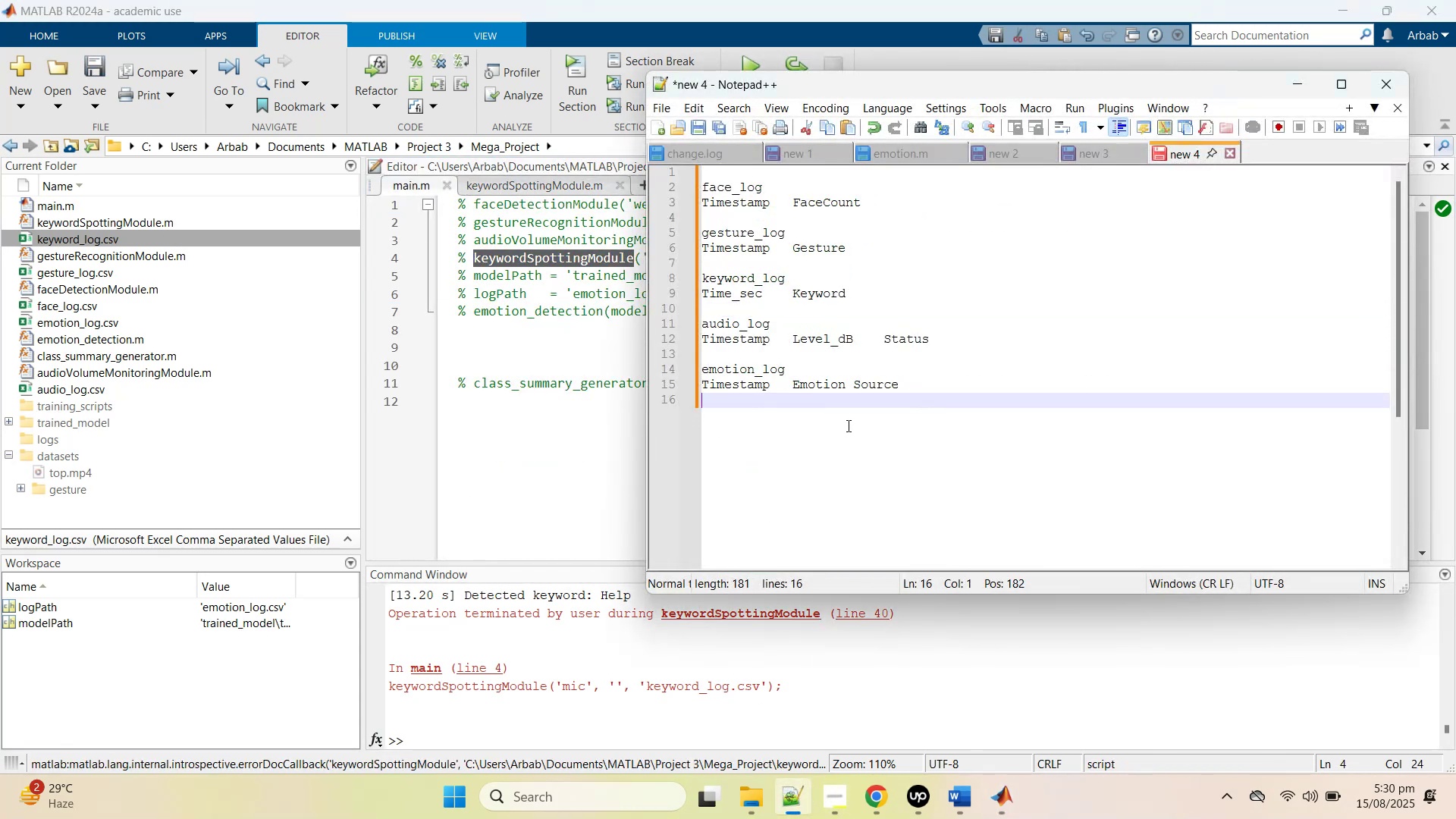 
hold_key(key=A, duration=16.55)
 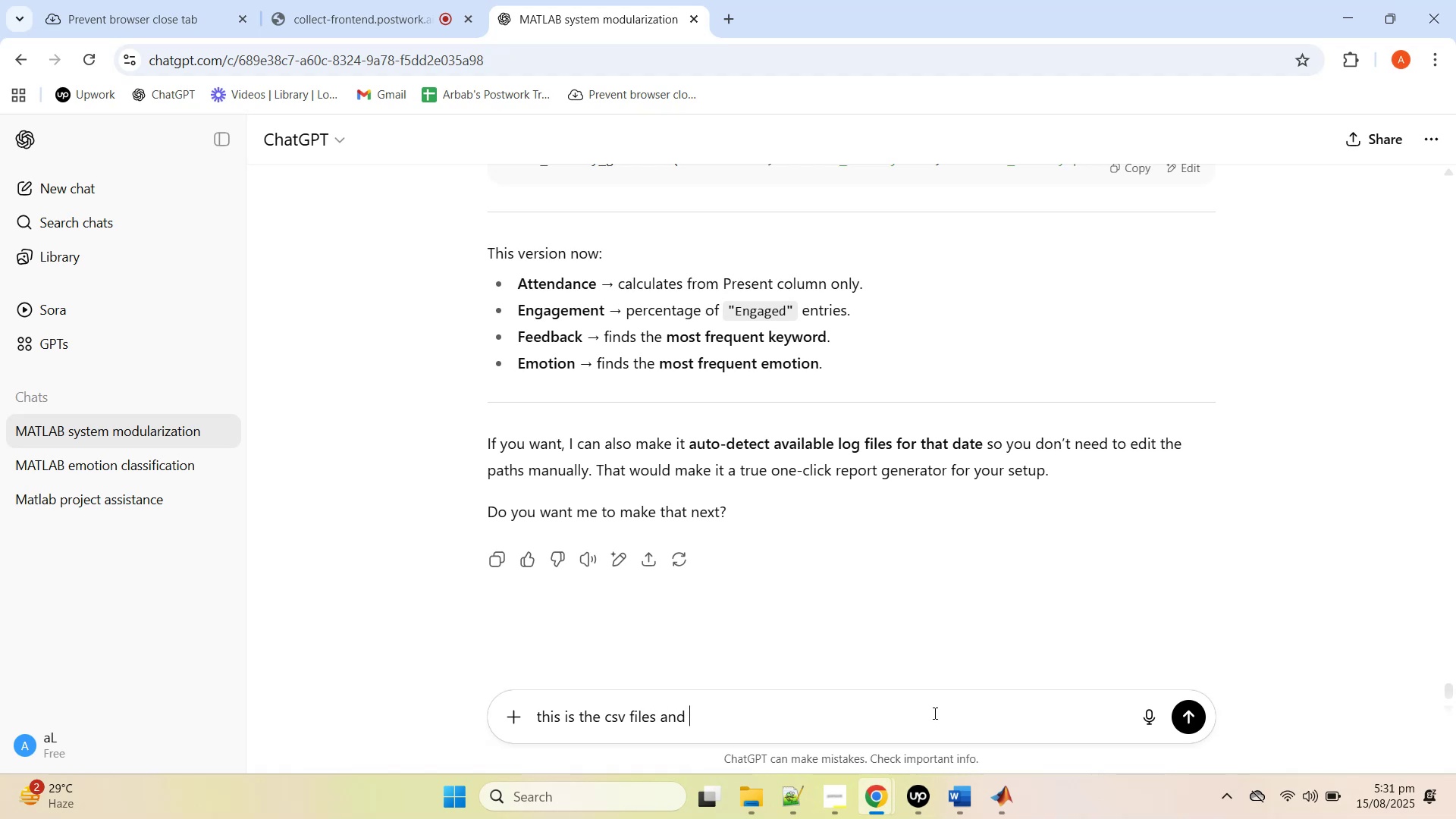 
key(Control+C)
 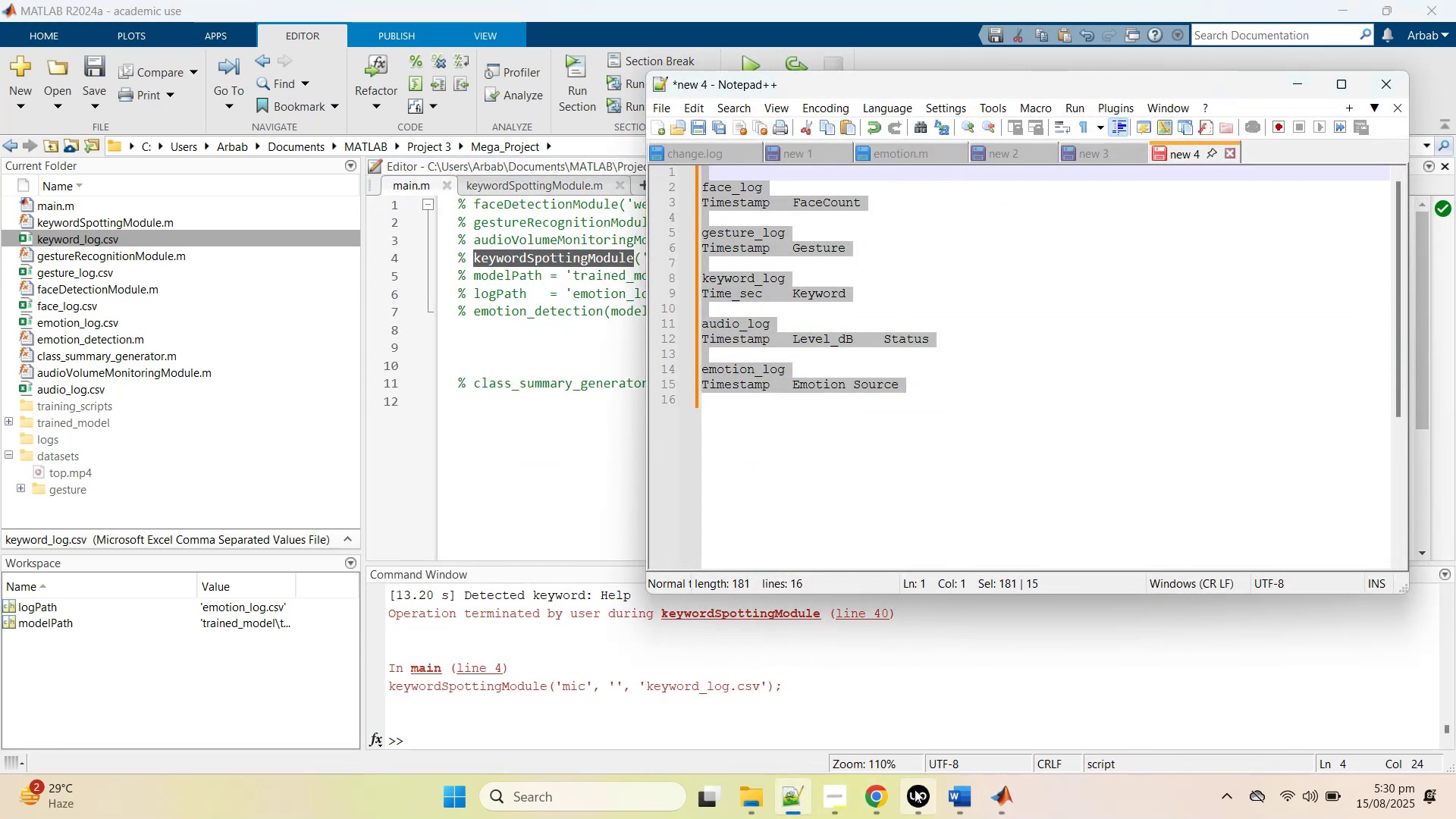 
left_click([878, 794])
 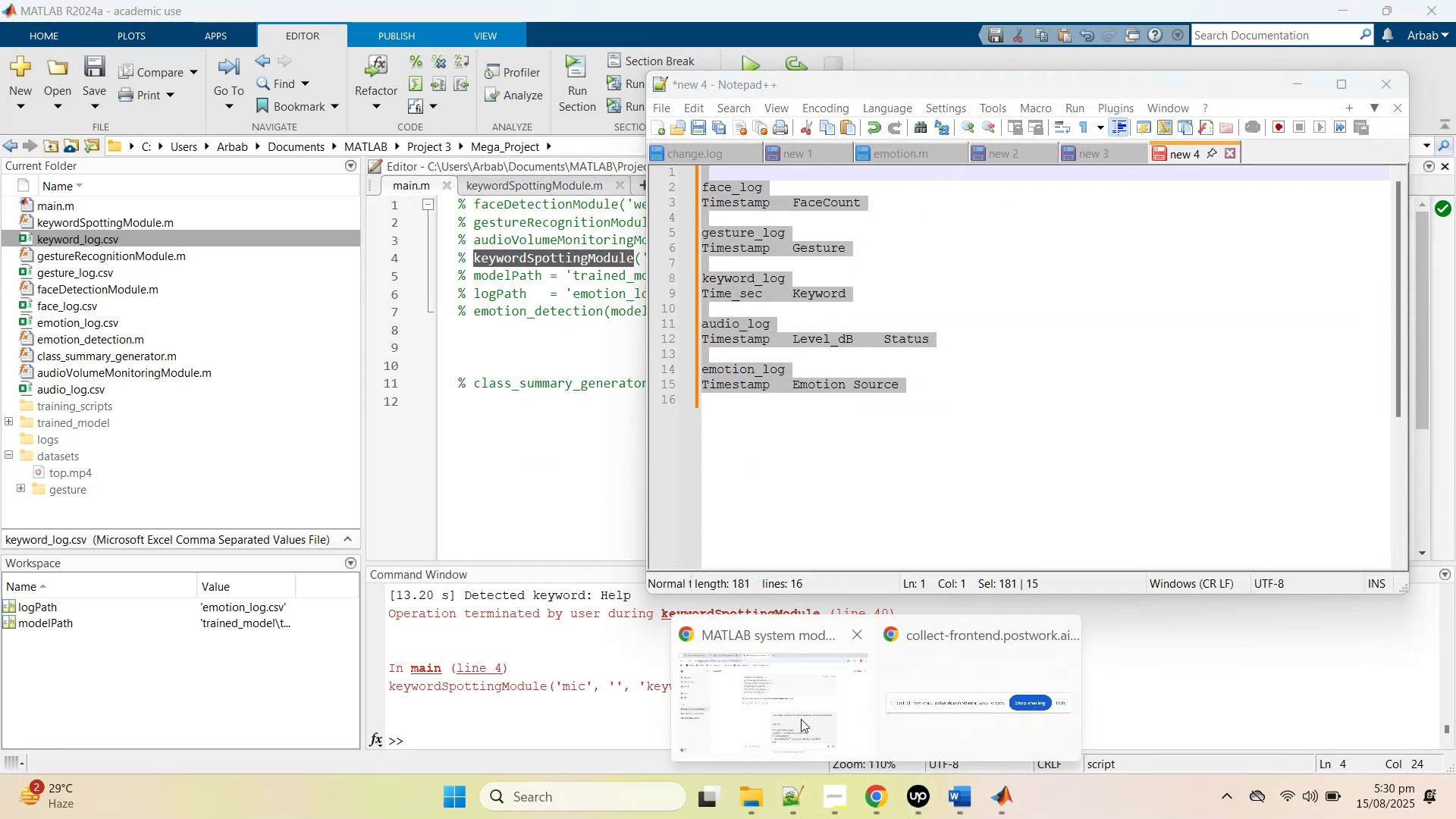 
left_click([806, 732])
 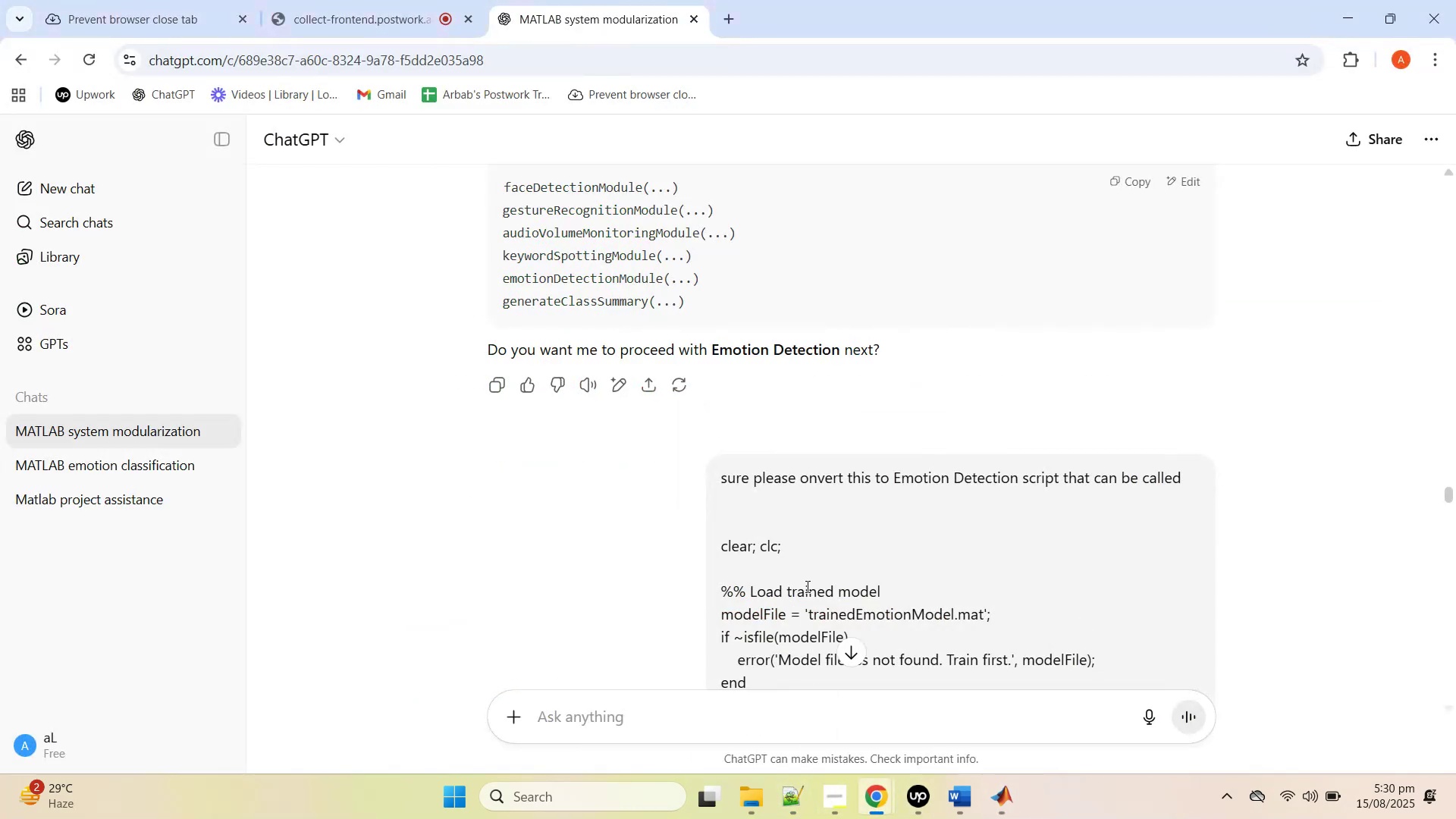 
scroll: coordinate [844, 520], scroll_direction: down, amount: 29.0
 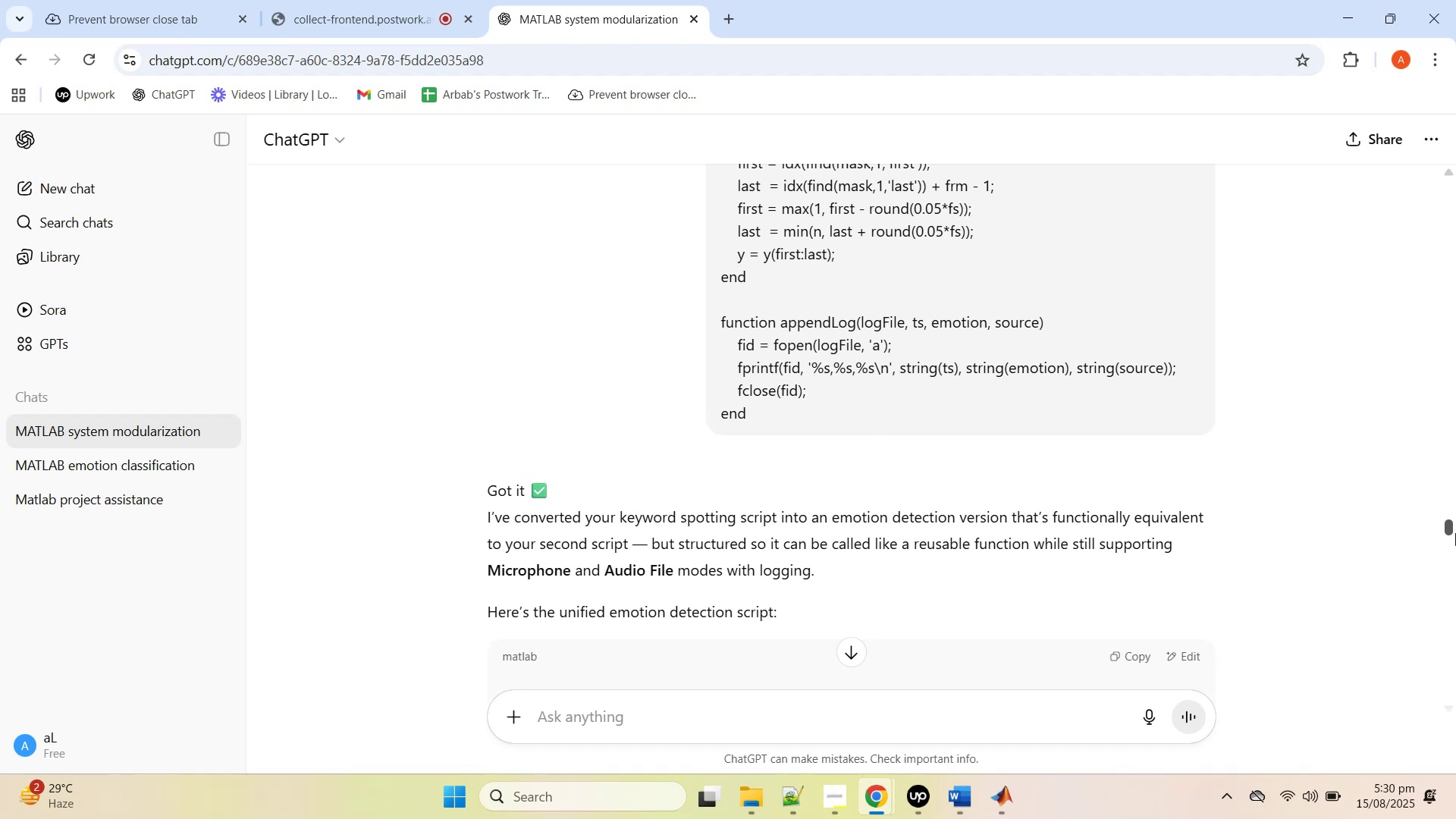 
left_click_drag(start_coordinate=[1454, 526], to_coordinate=[1451, 752])
 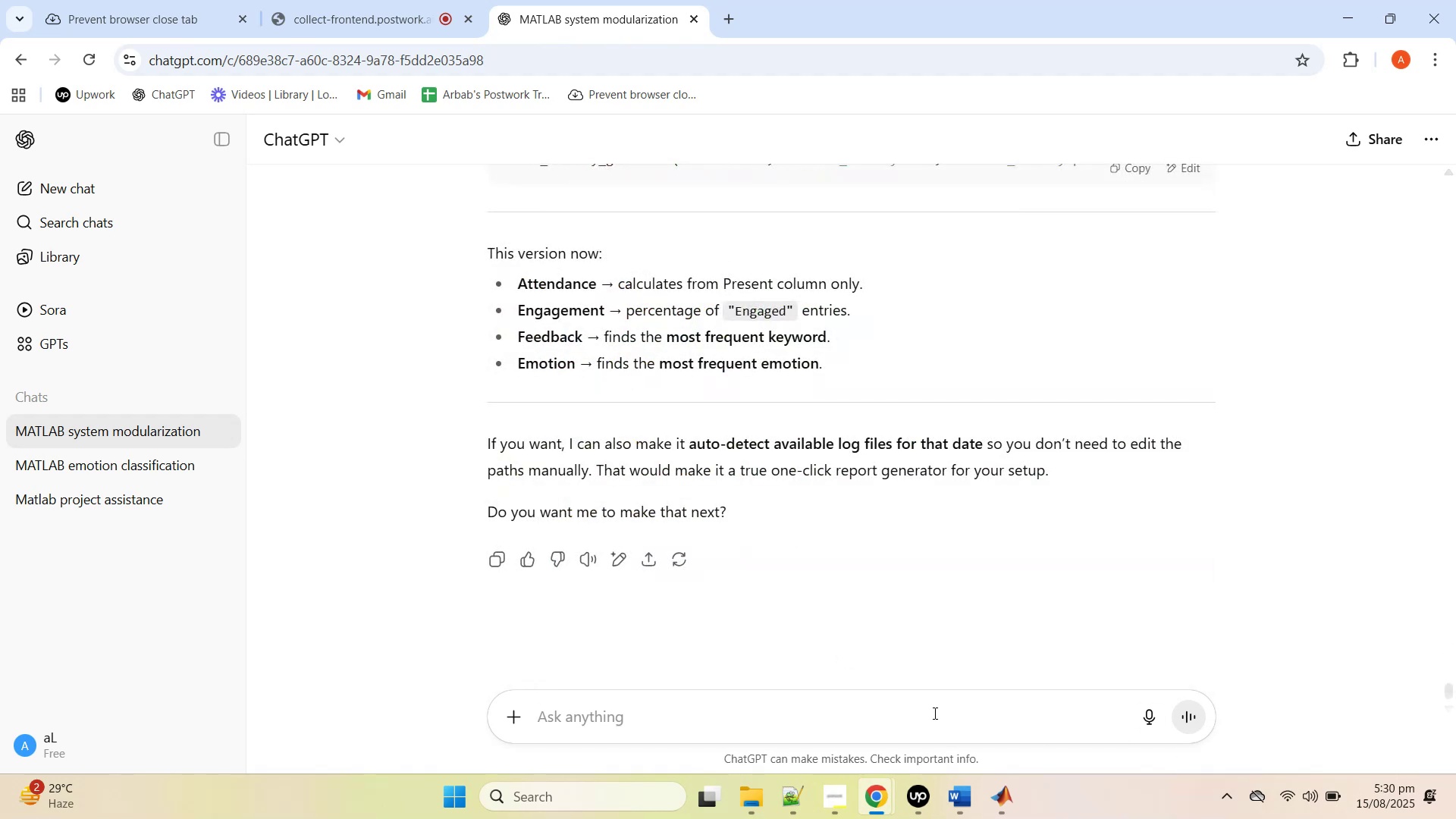 
type(this is the file s)
key(Backspace)
key(Backspace)
key(Backspace)
key(Backspace)
key(Backspace)
key(Backspace)
type(csv files )
key(Backspace)
type( nd trh)
key(Backspace)
key(Backspace)
type(here cilumns)
 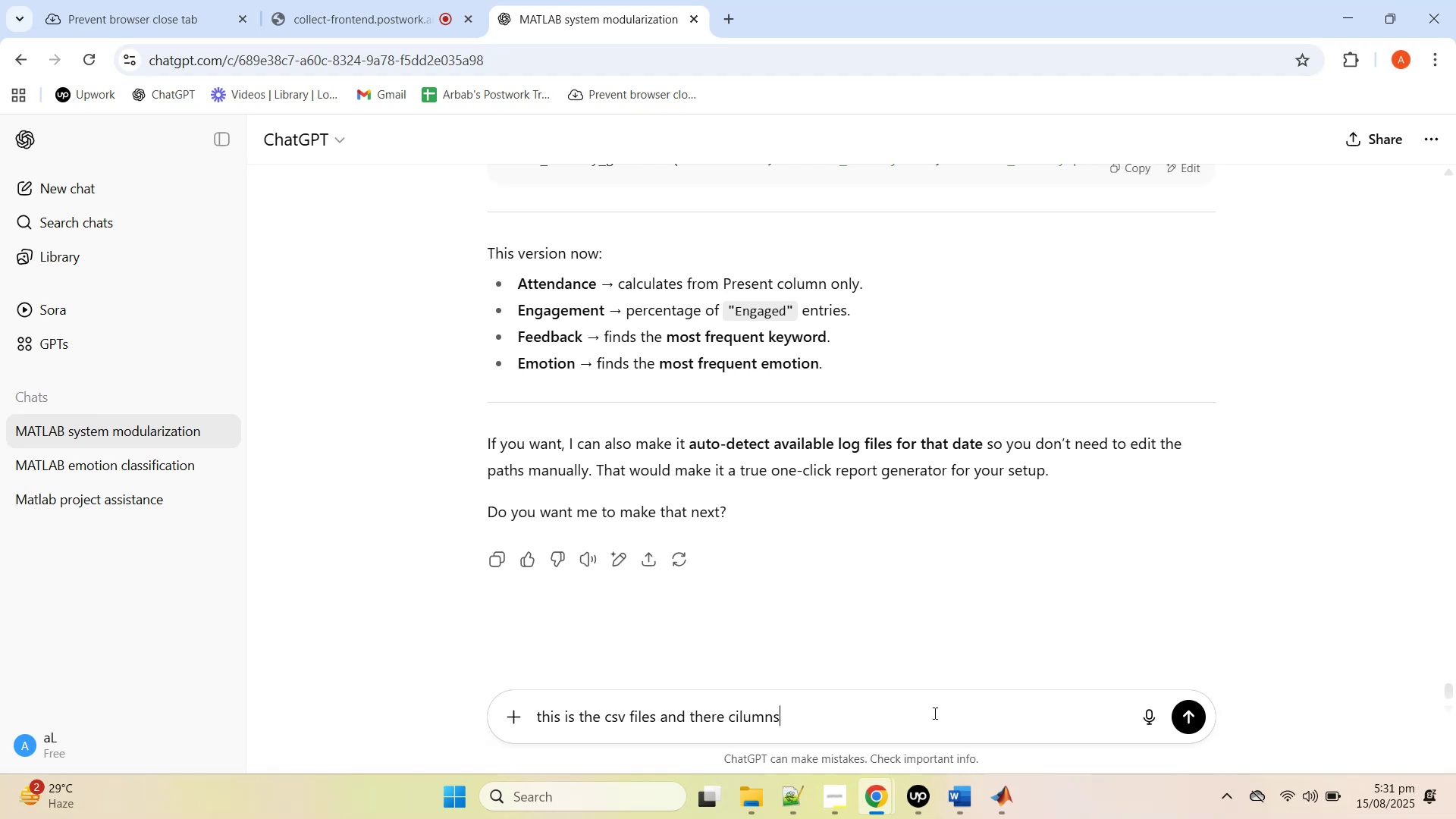 
key(Shift+Enter)
 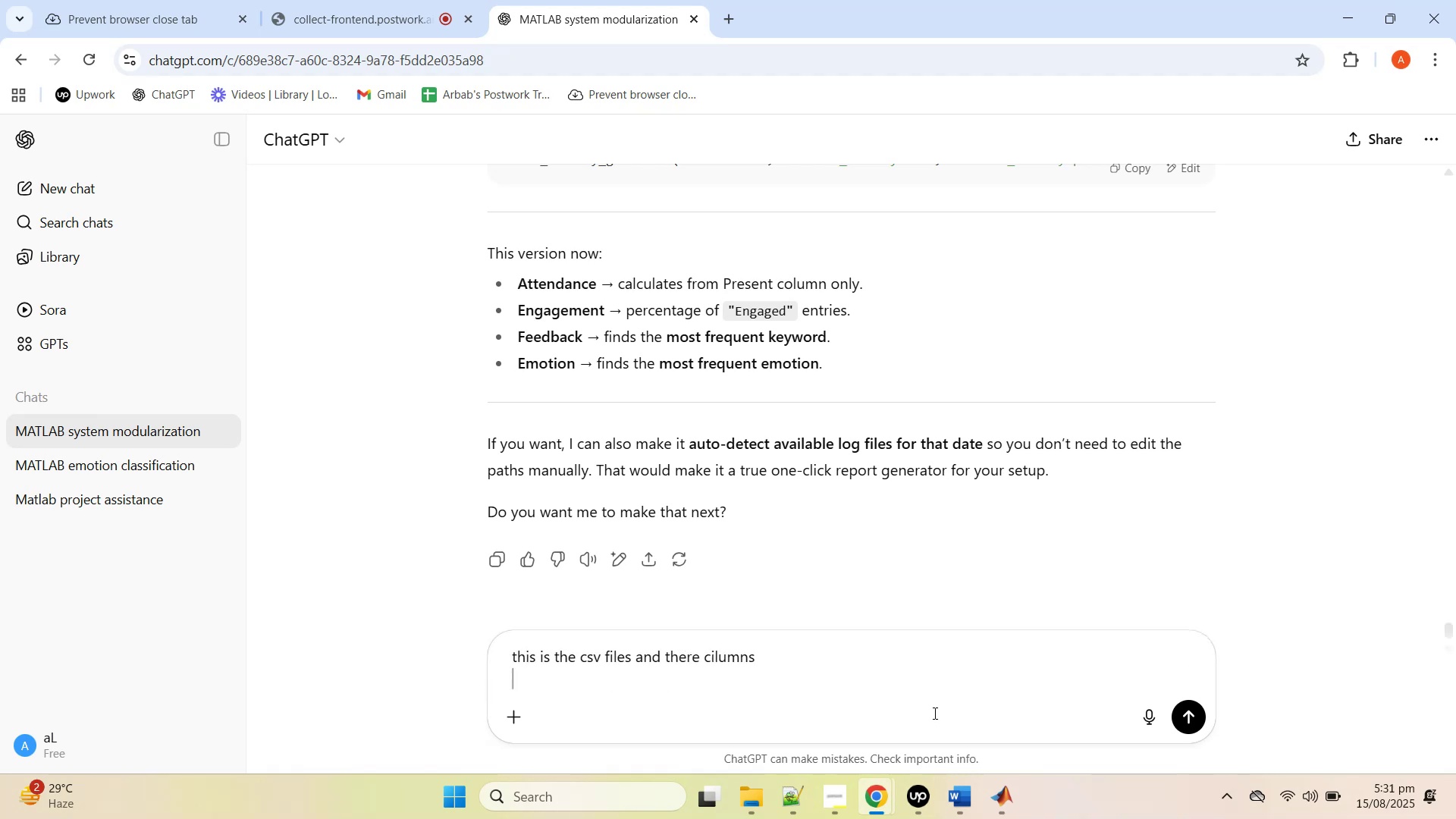 
key(Shift+Enter)
 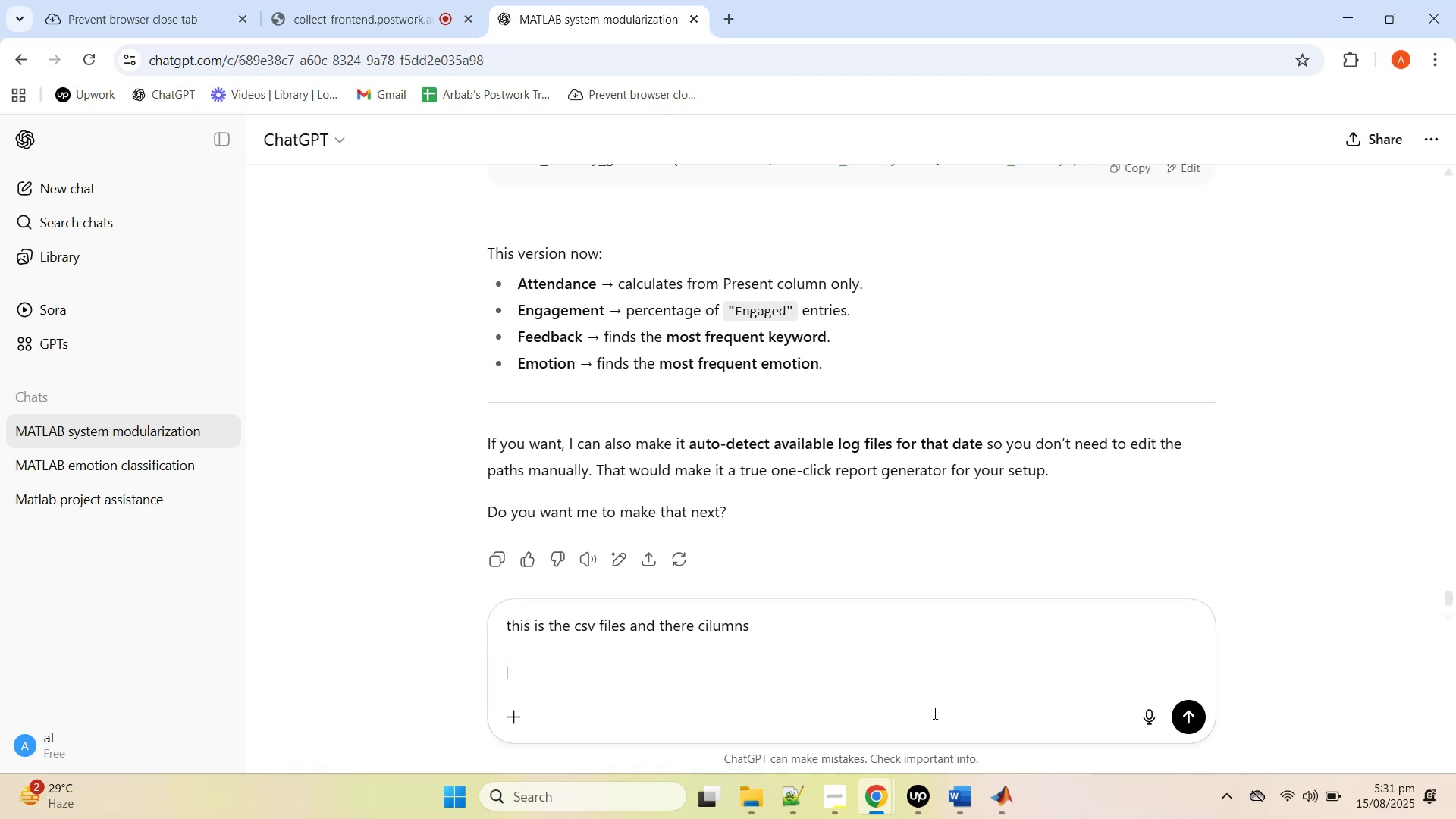 
key(Control+V)
 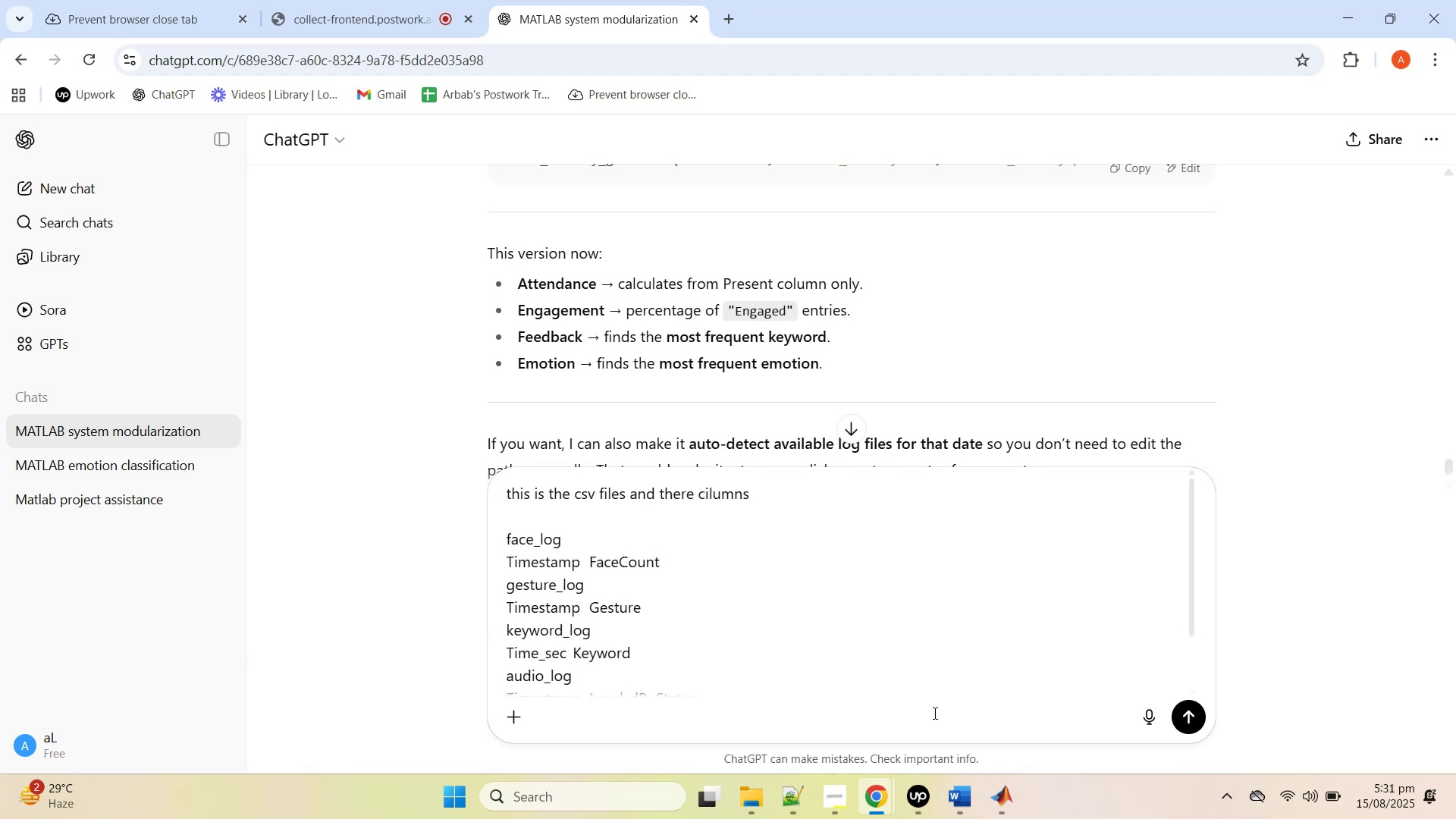 
key(Enter)
 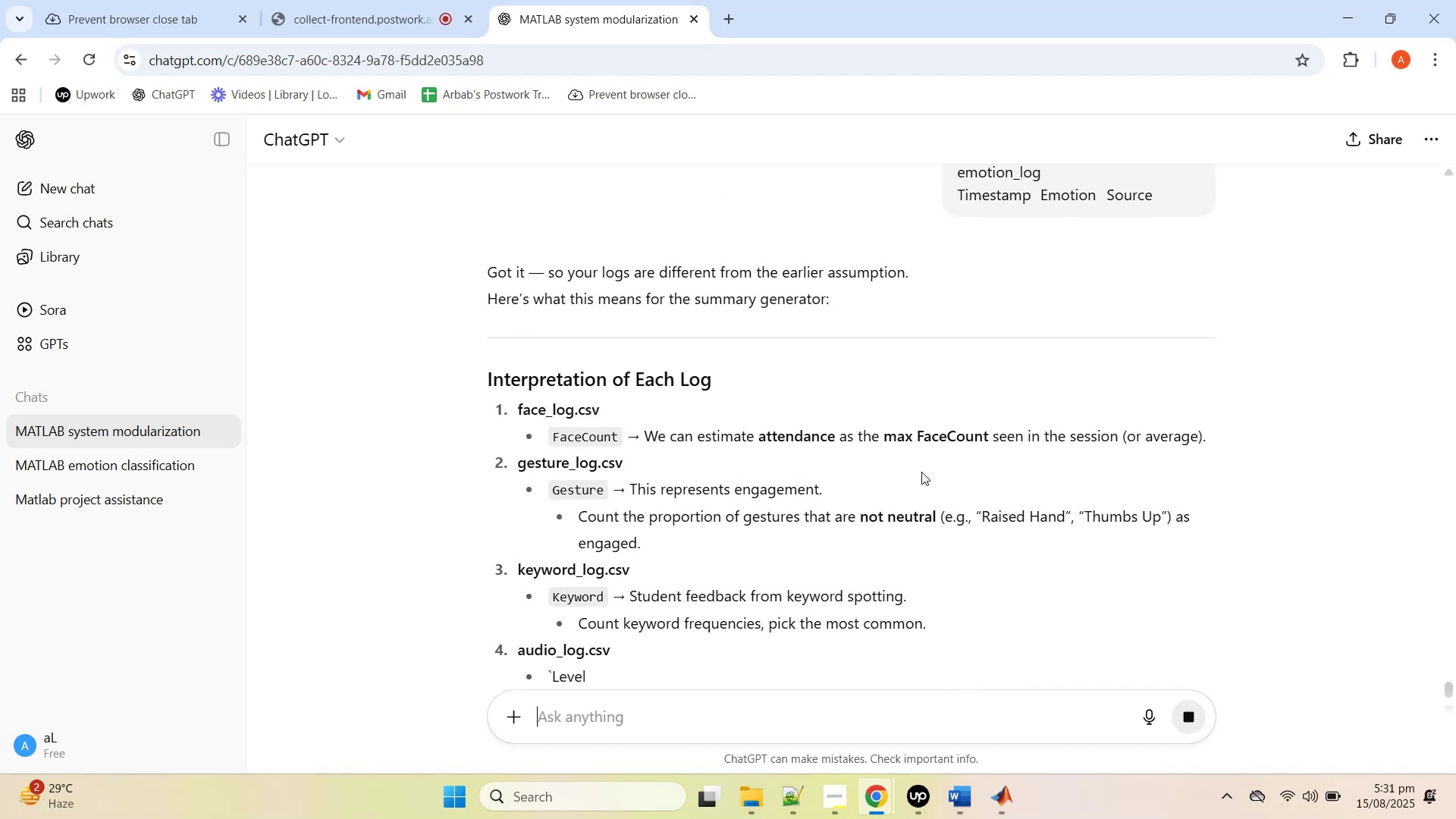 
wait(7.77)
 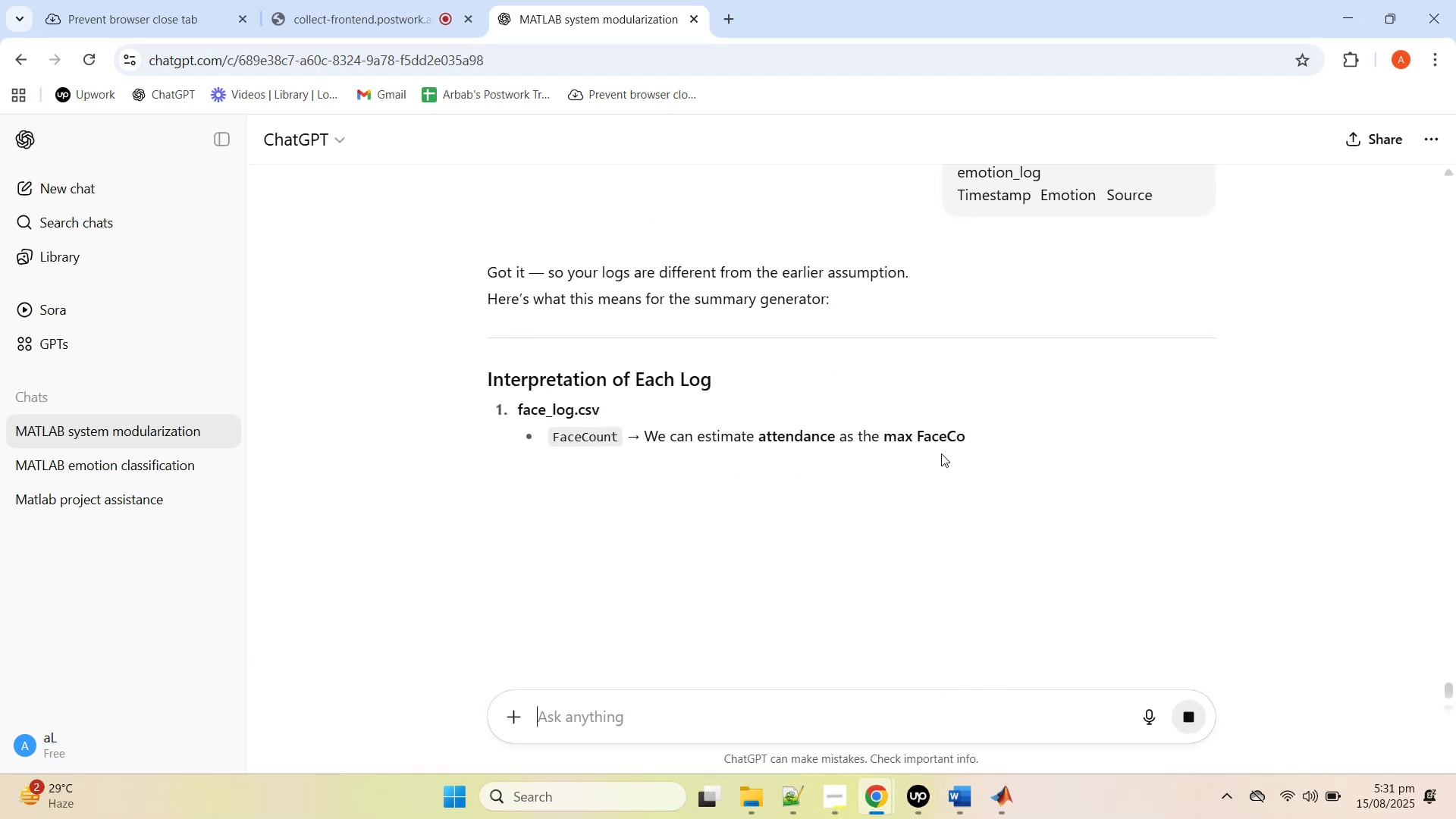 
scroll: coordinate [912, 495], scroll_direction: down, amount: 47.0
 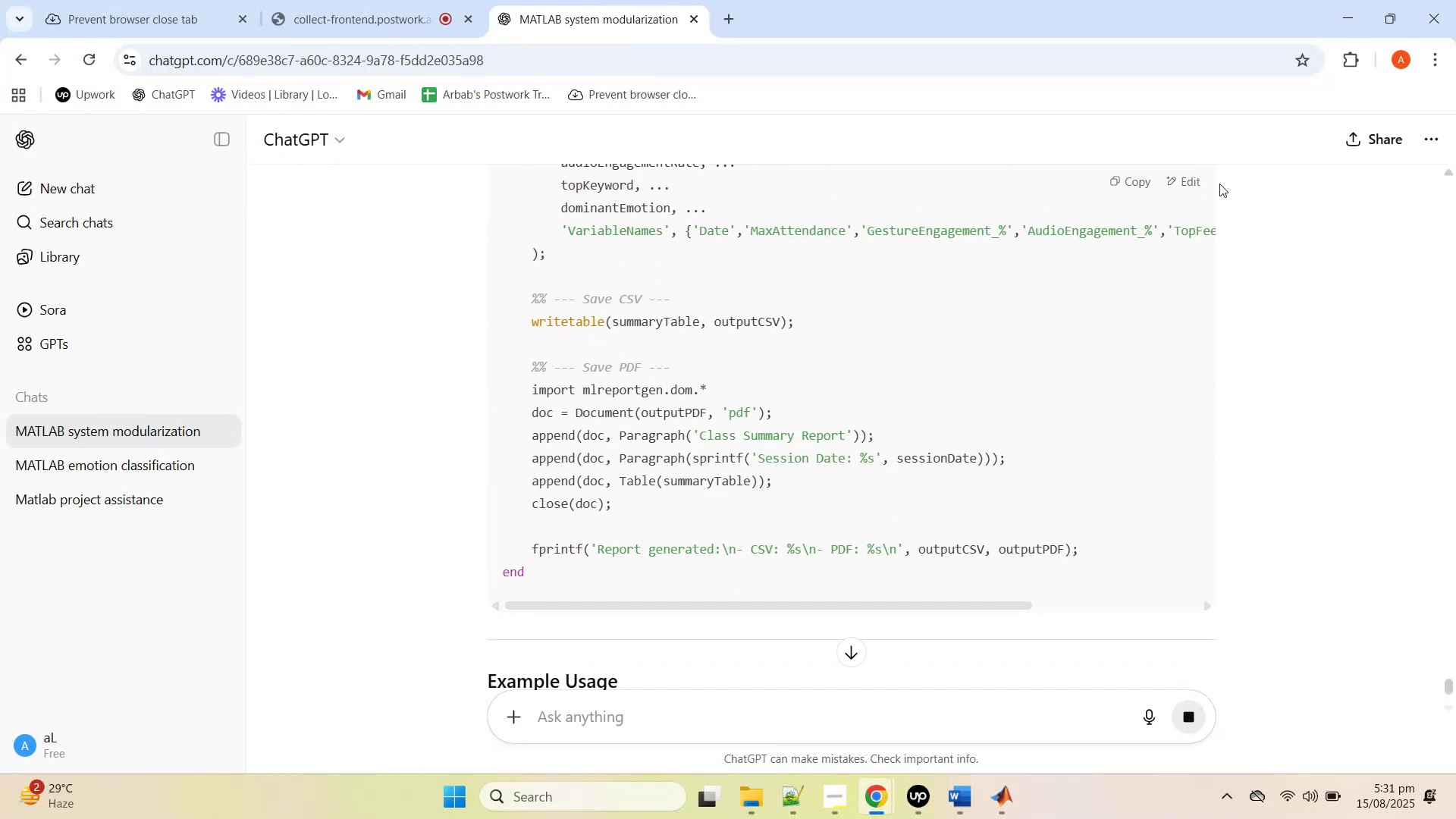 
left_click([1138, 176])
 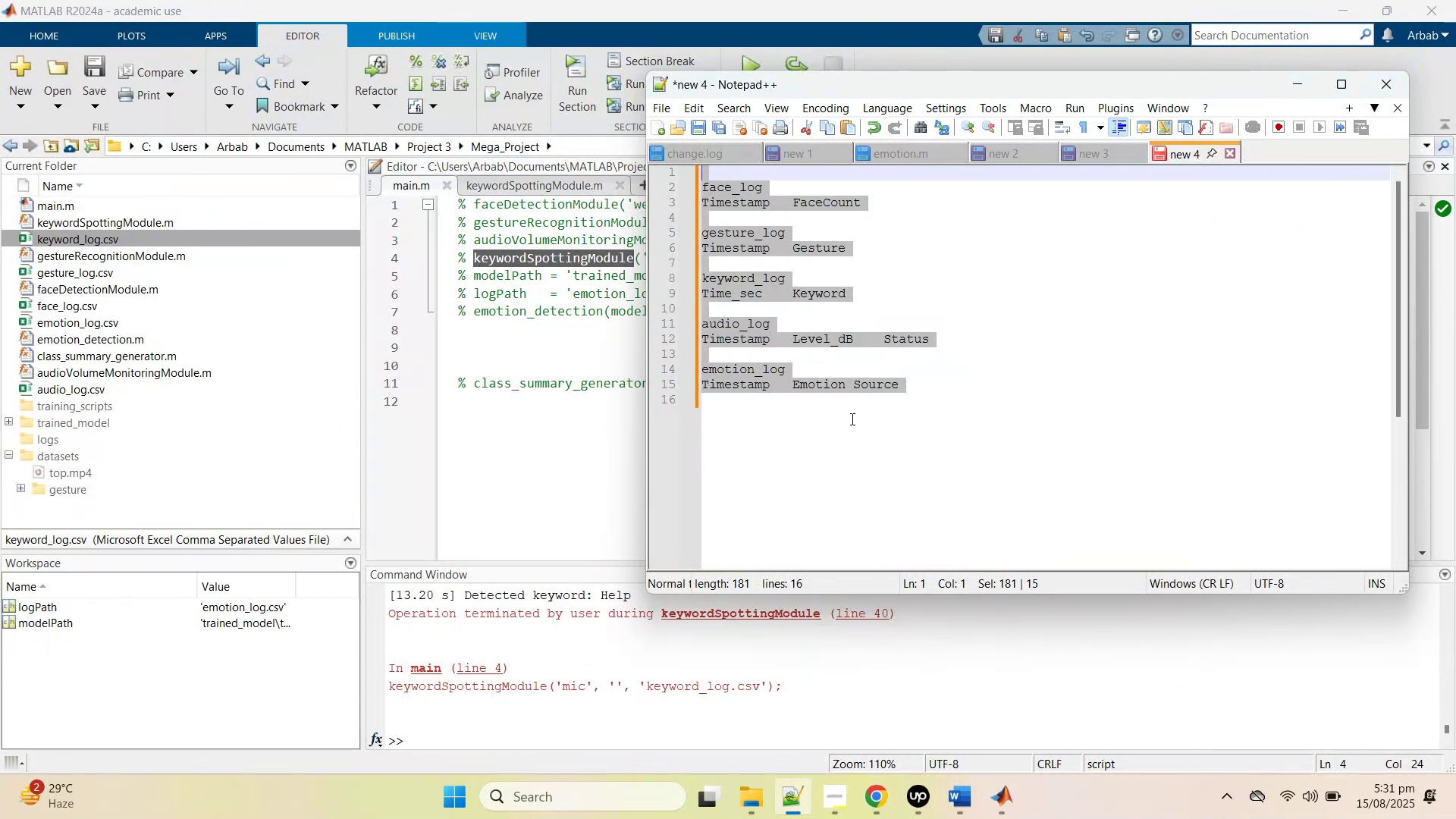 
left_click([579, 445])
 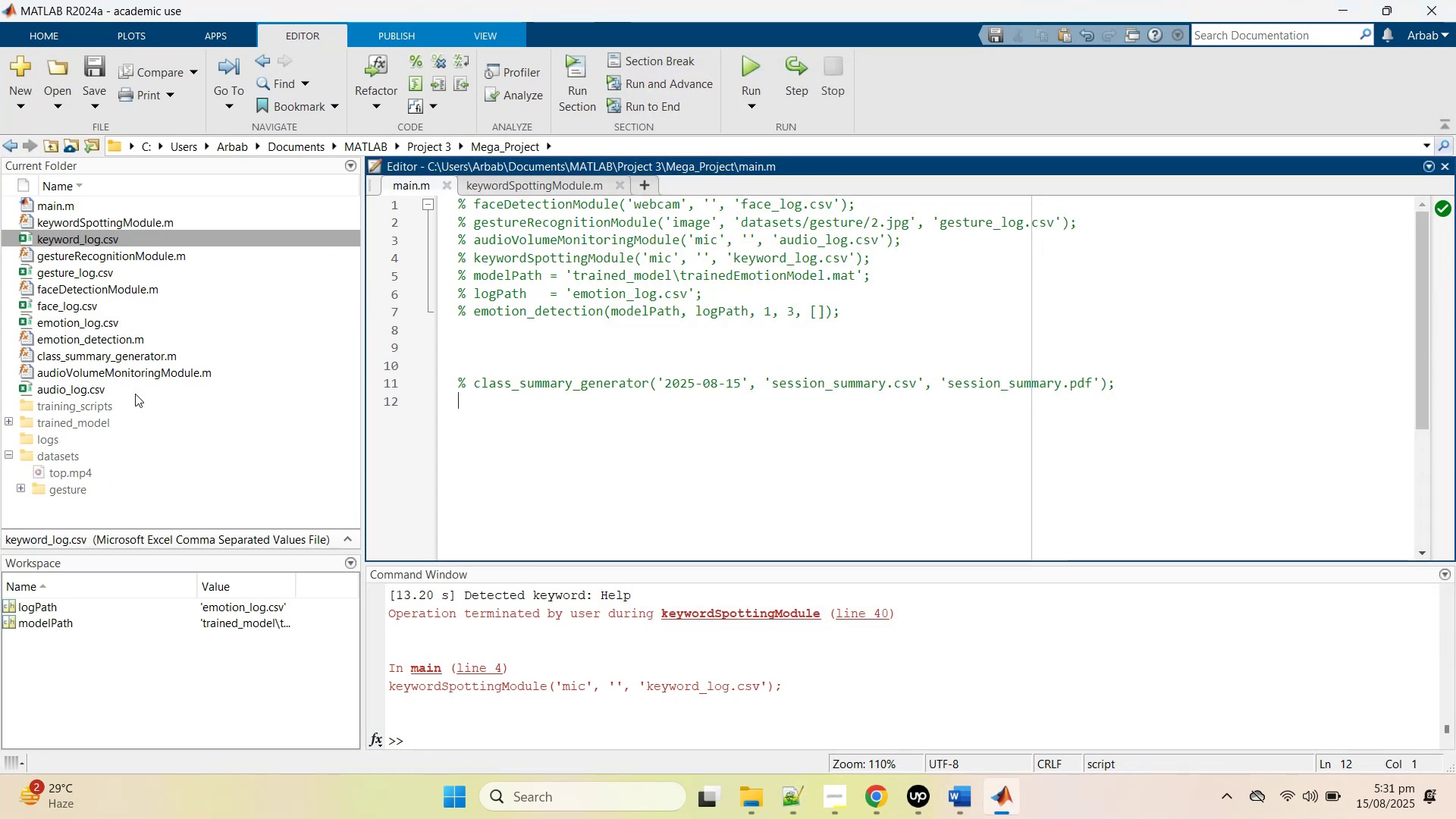 
wait(9.91)
 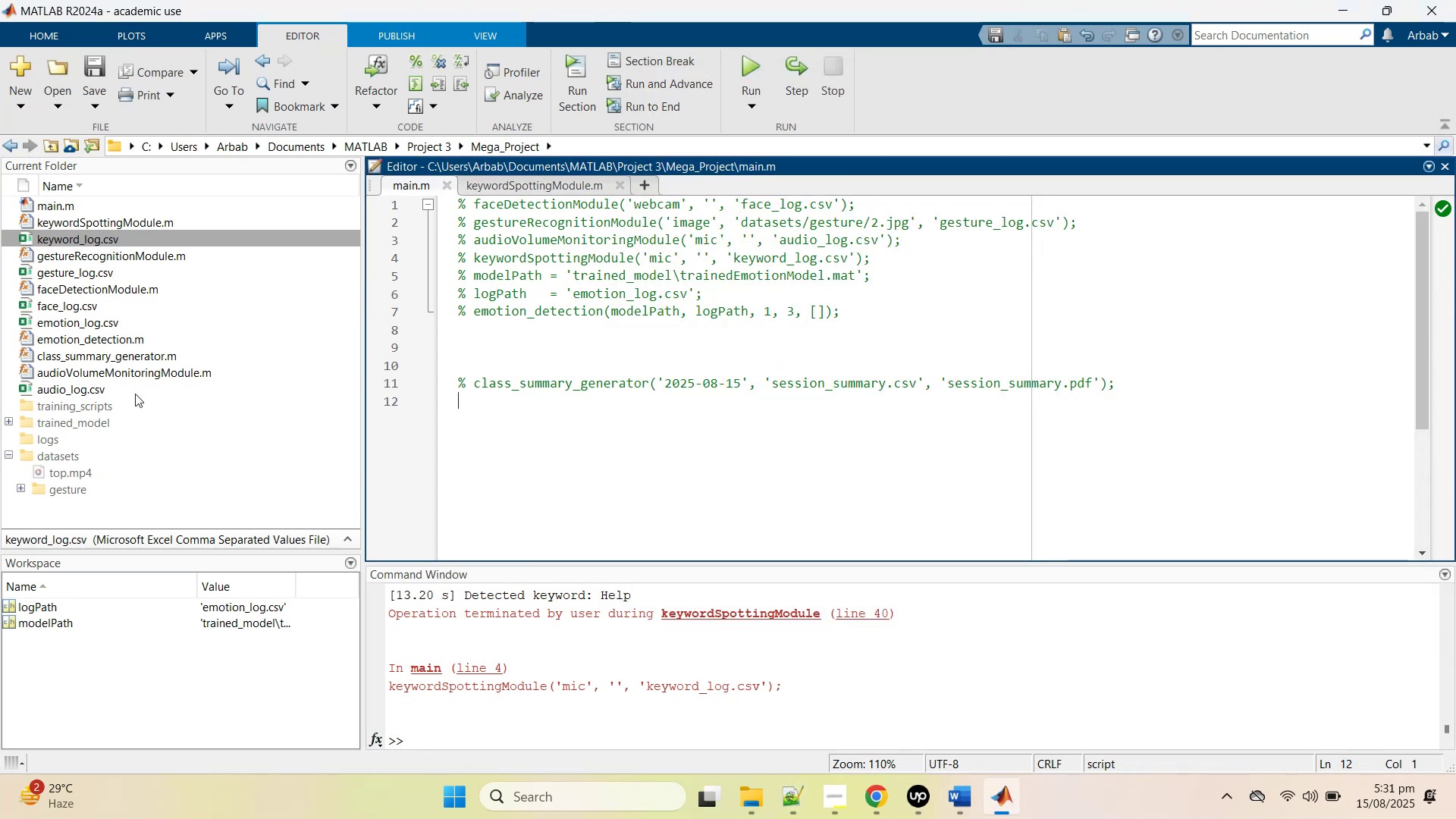 
double_click([87, 361])
 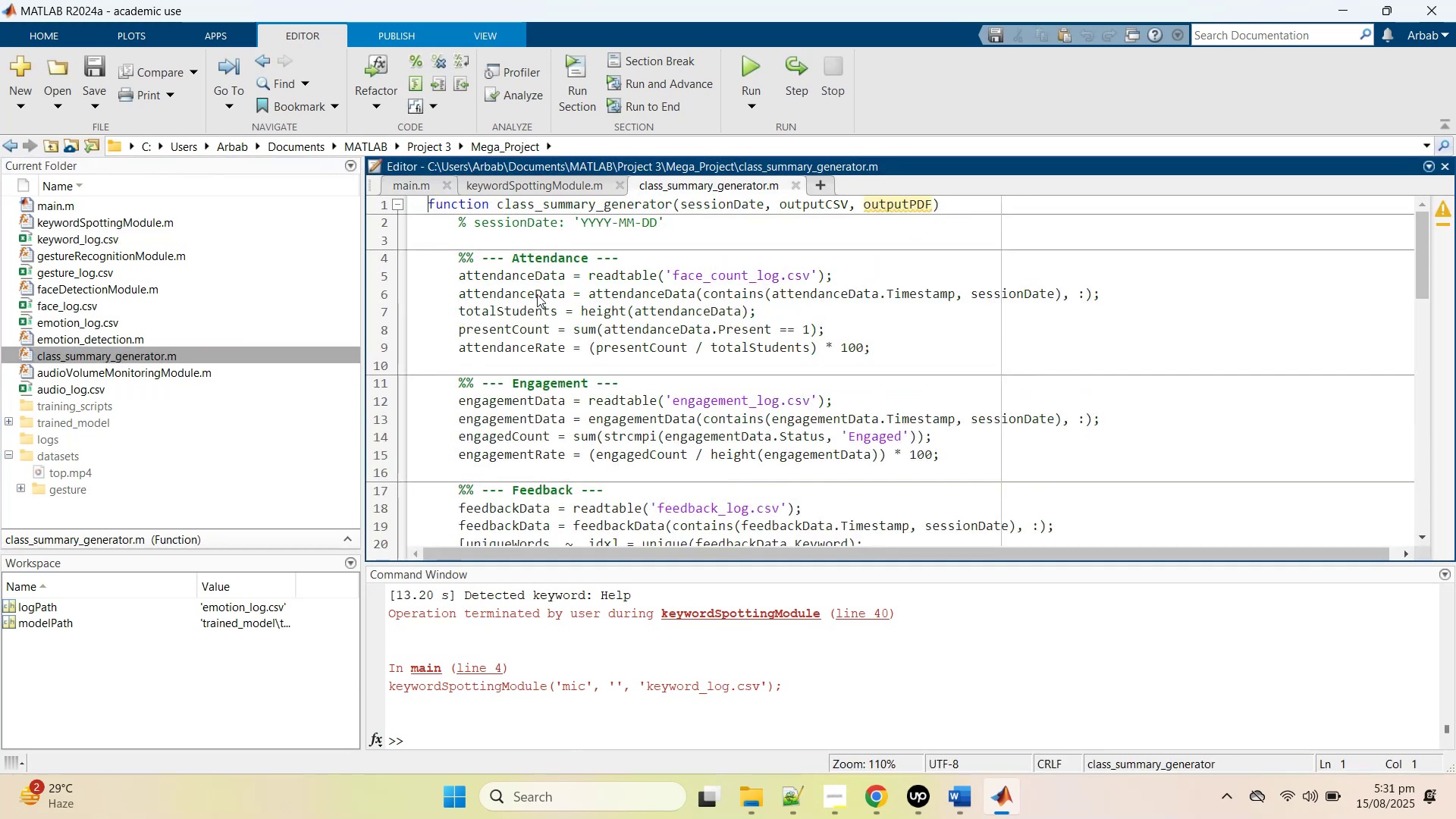 
left_click([545, 306])
 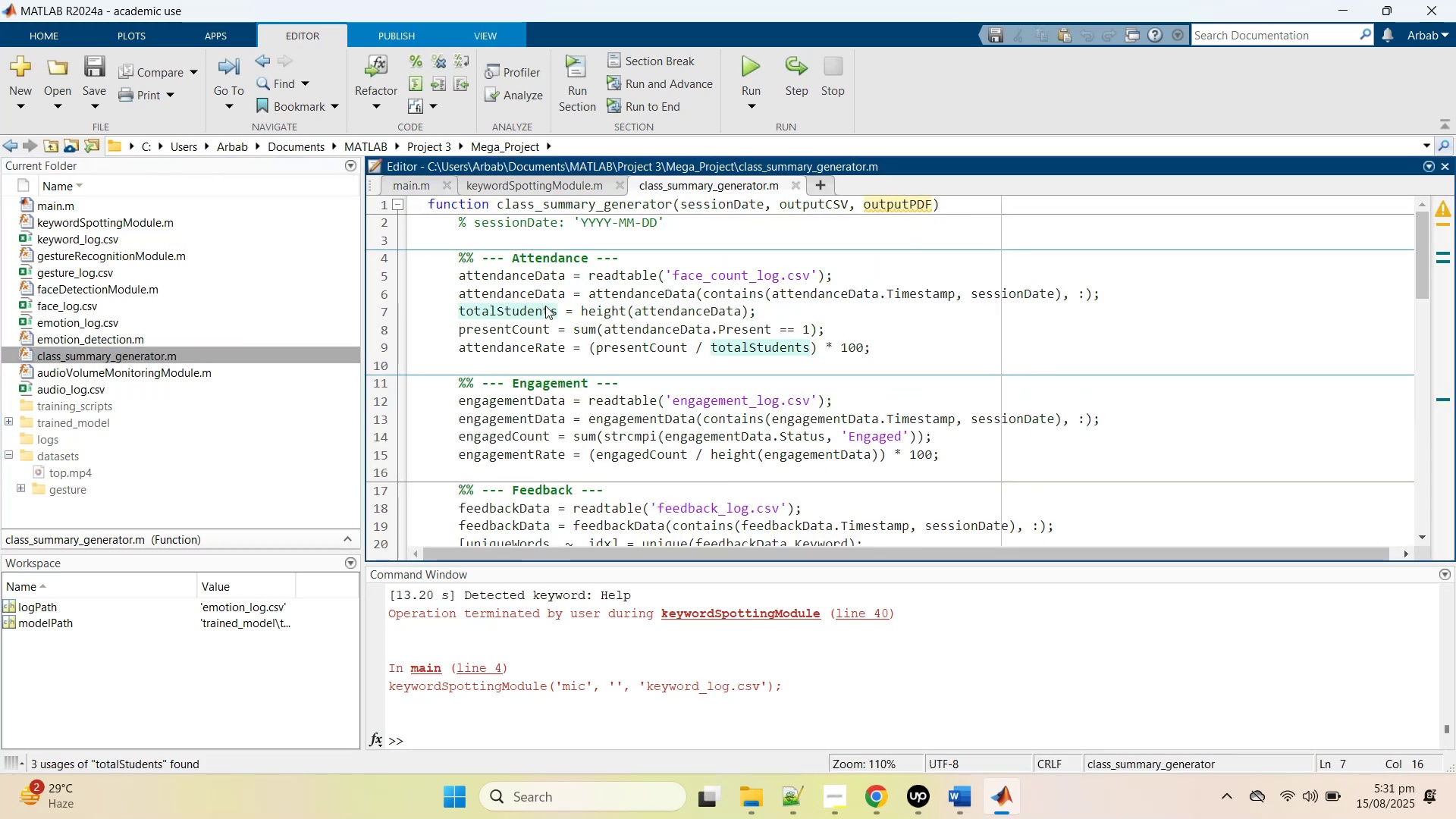 
key(Control+A)
 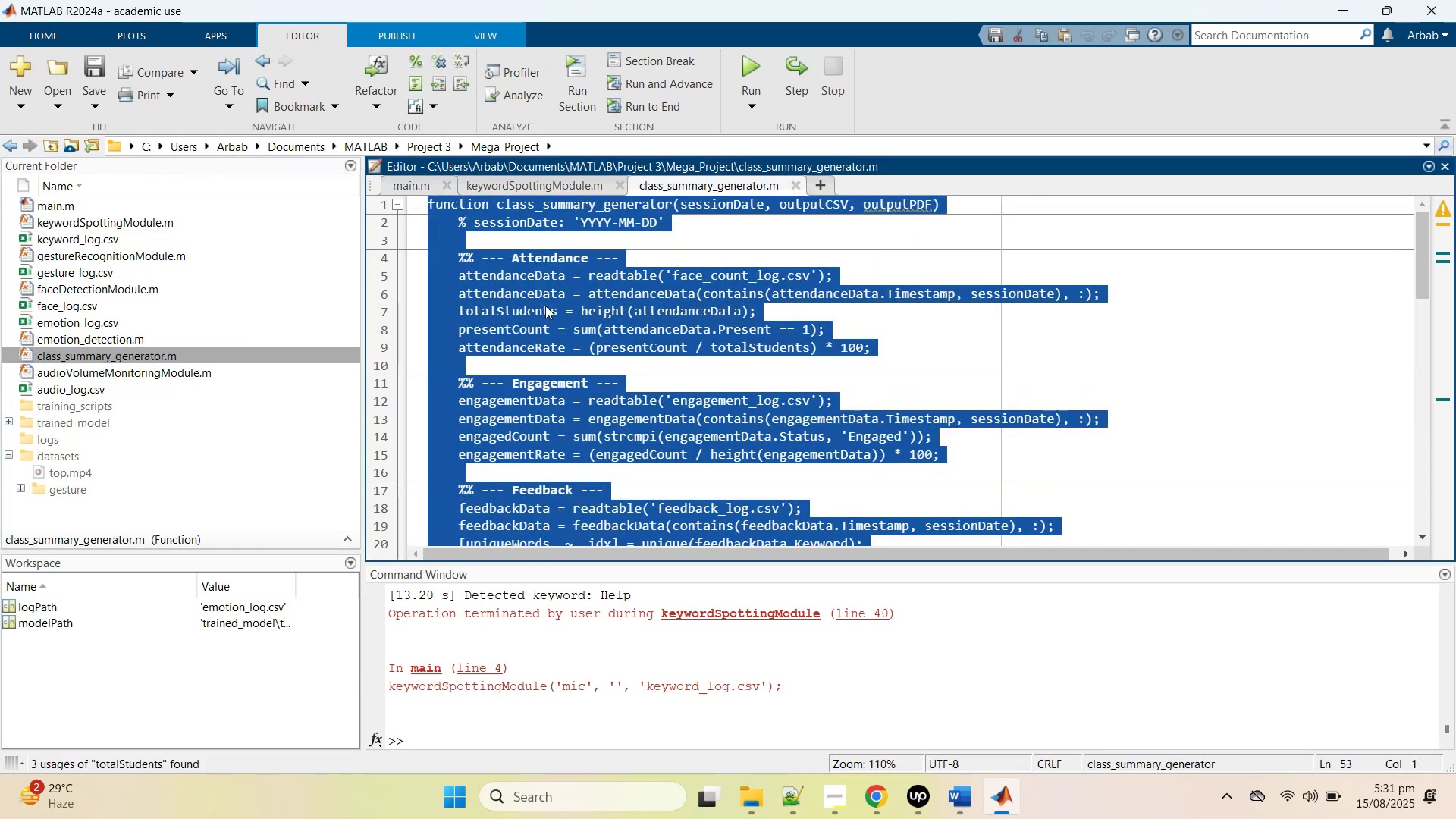 
key(Control+V)
 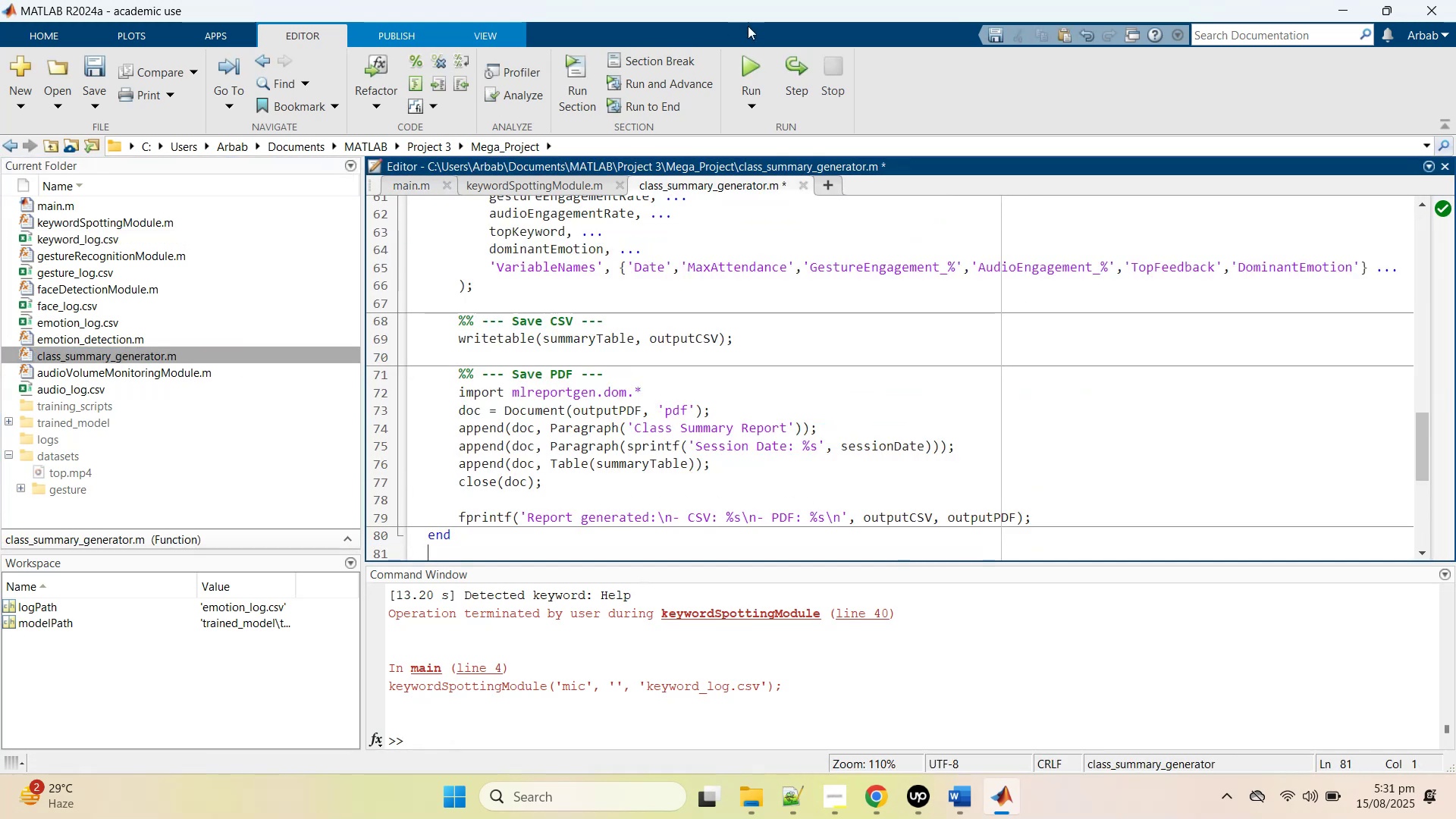 
left_click([748, 67])
 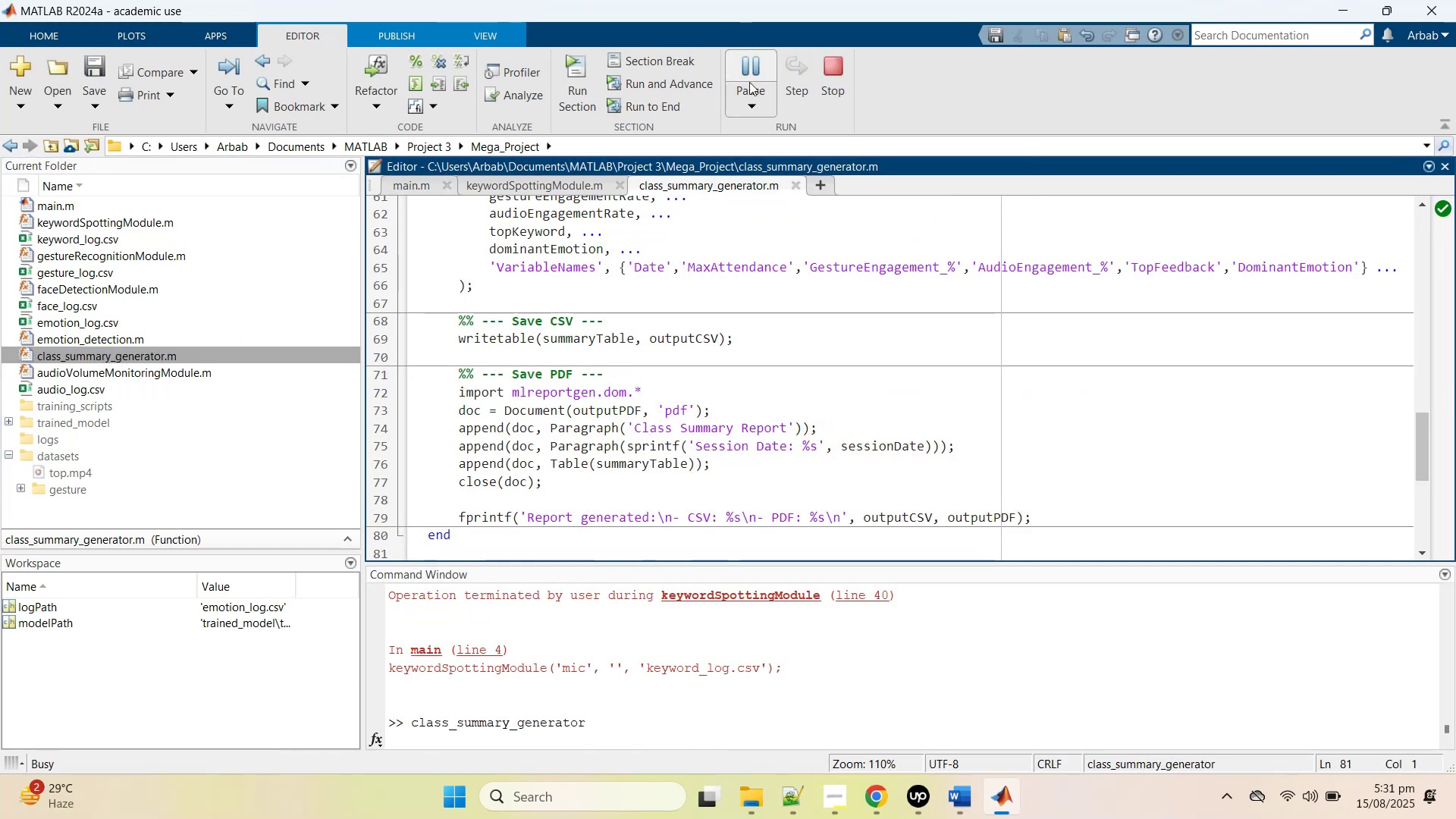 
mouse_move([818, 375])
 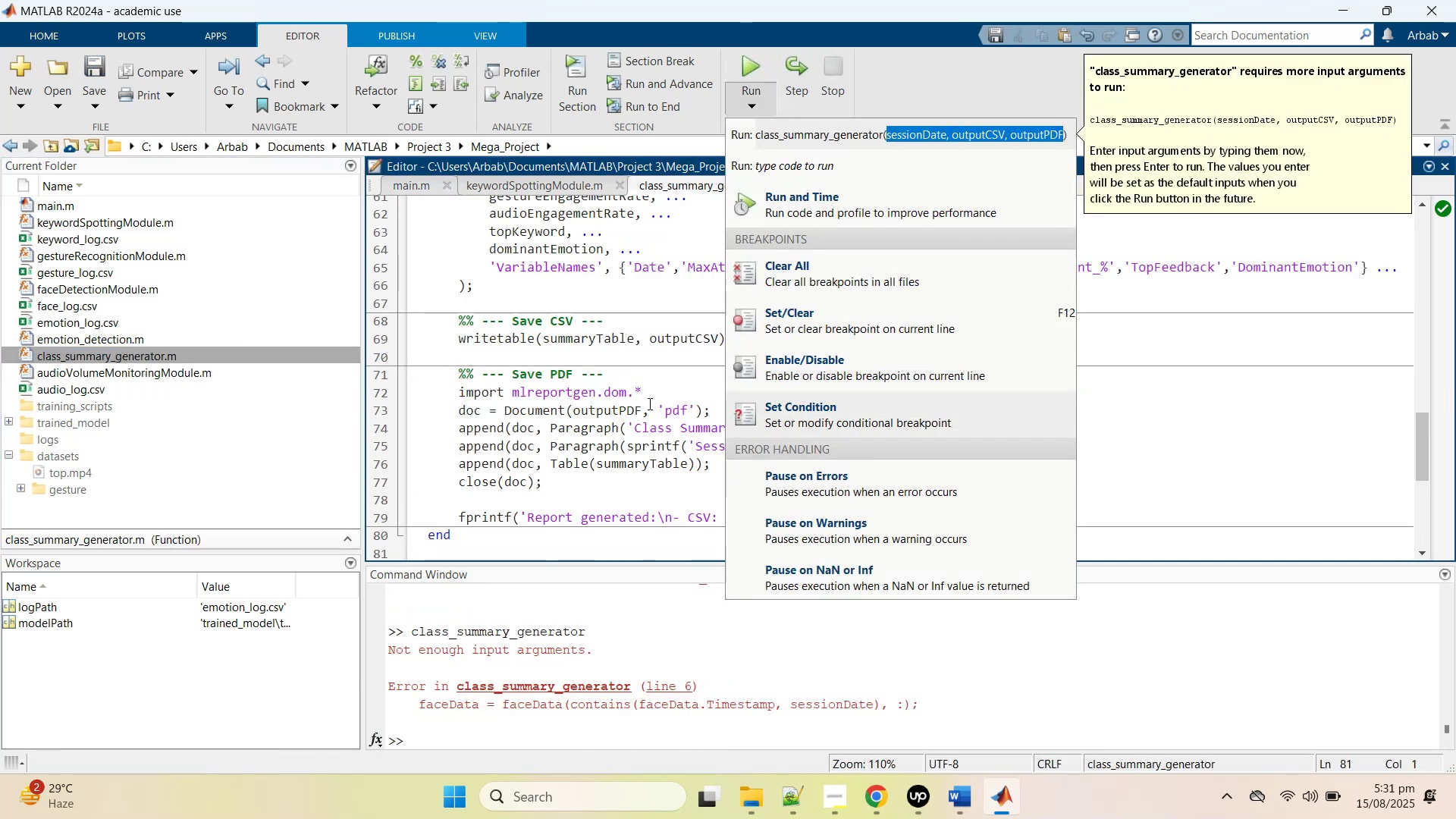 
left_click([644, 394])
 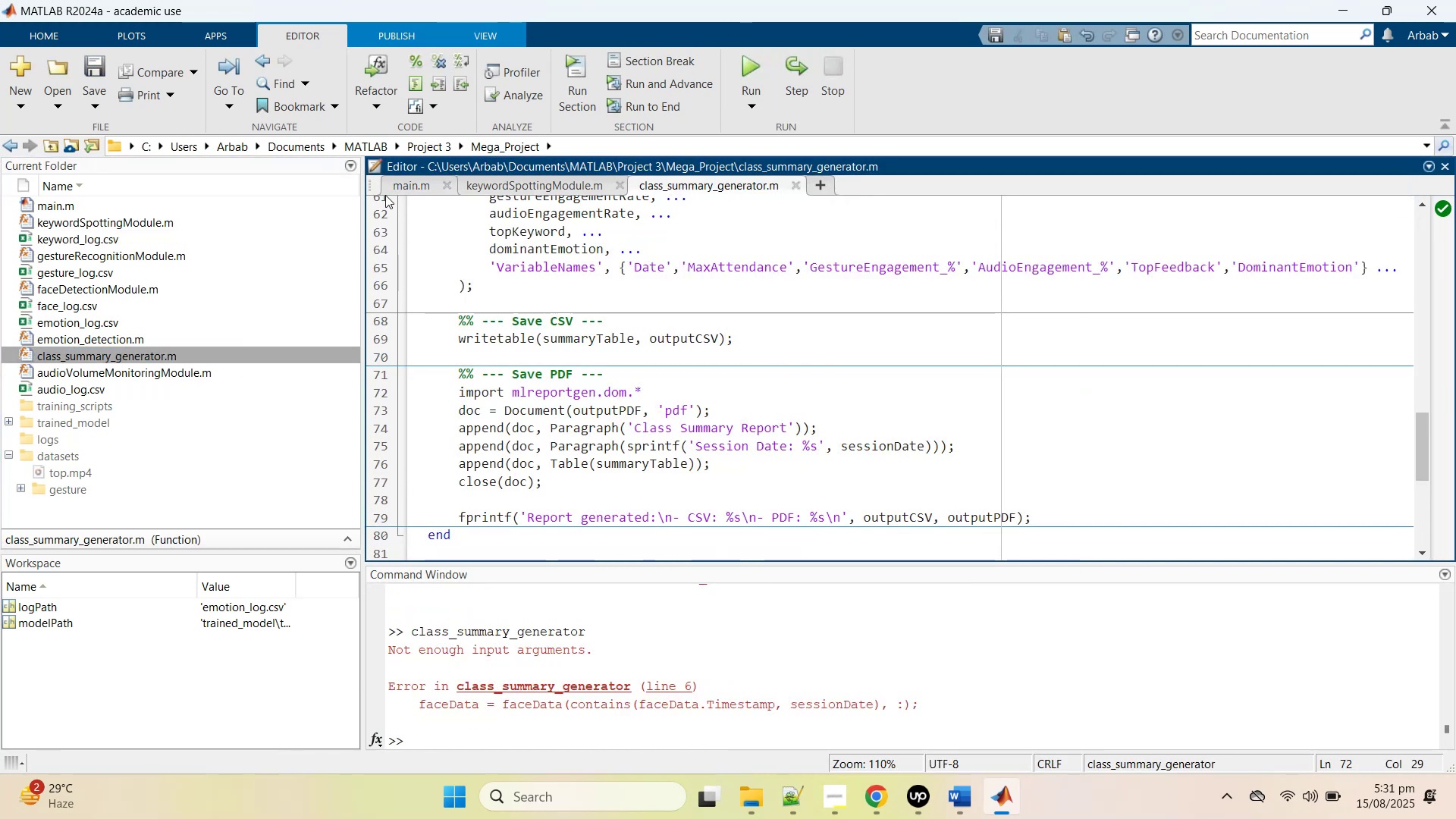 
left_click([393, 187])
 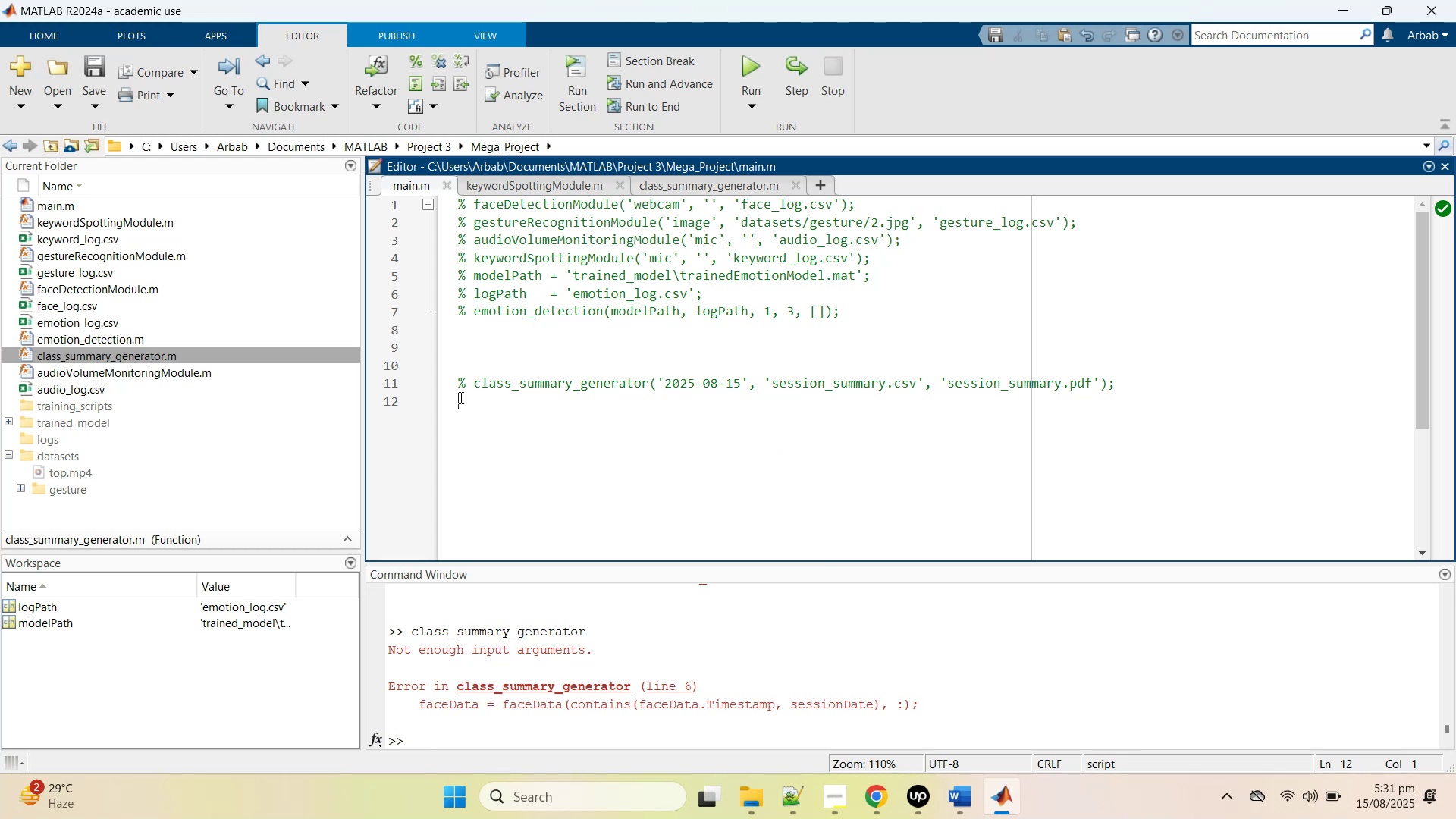 
left_click([468, 383])
 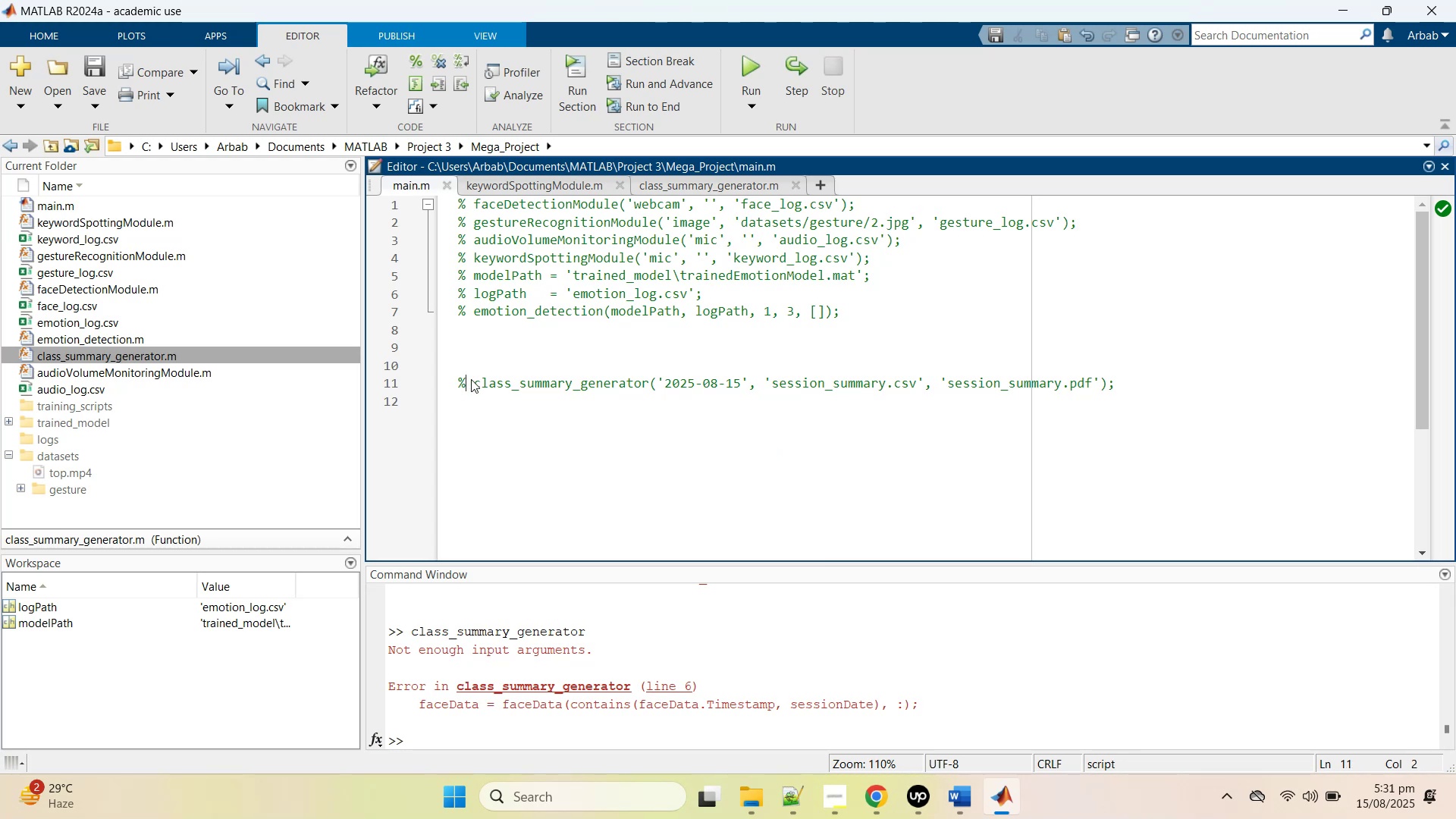 
key(Backspace)
 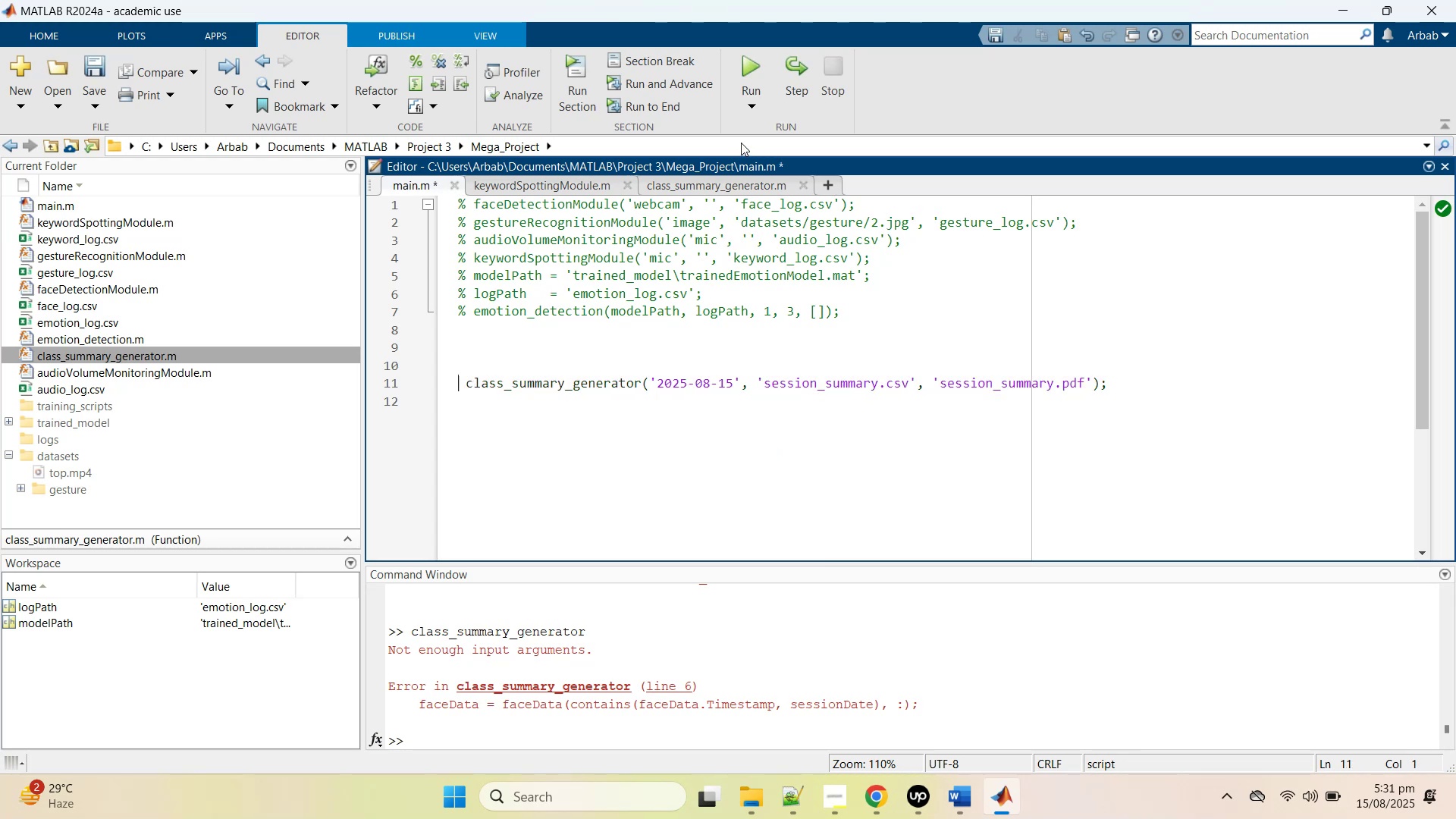 
left_click([746, 67])
 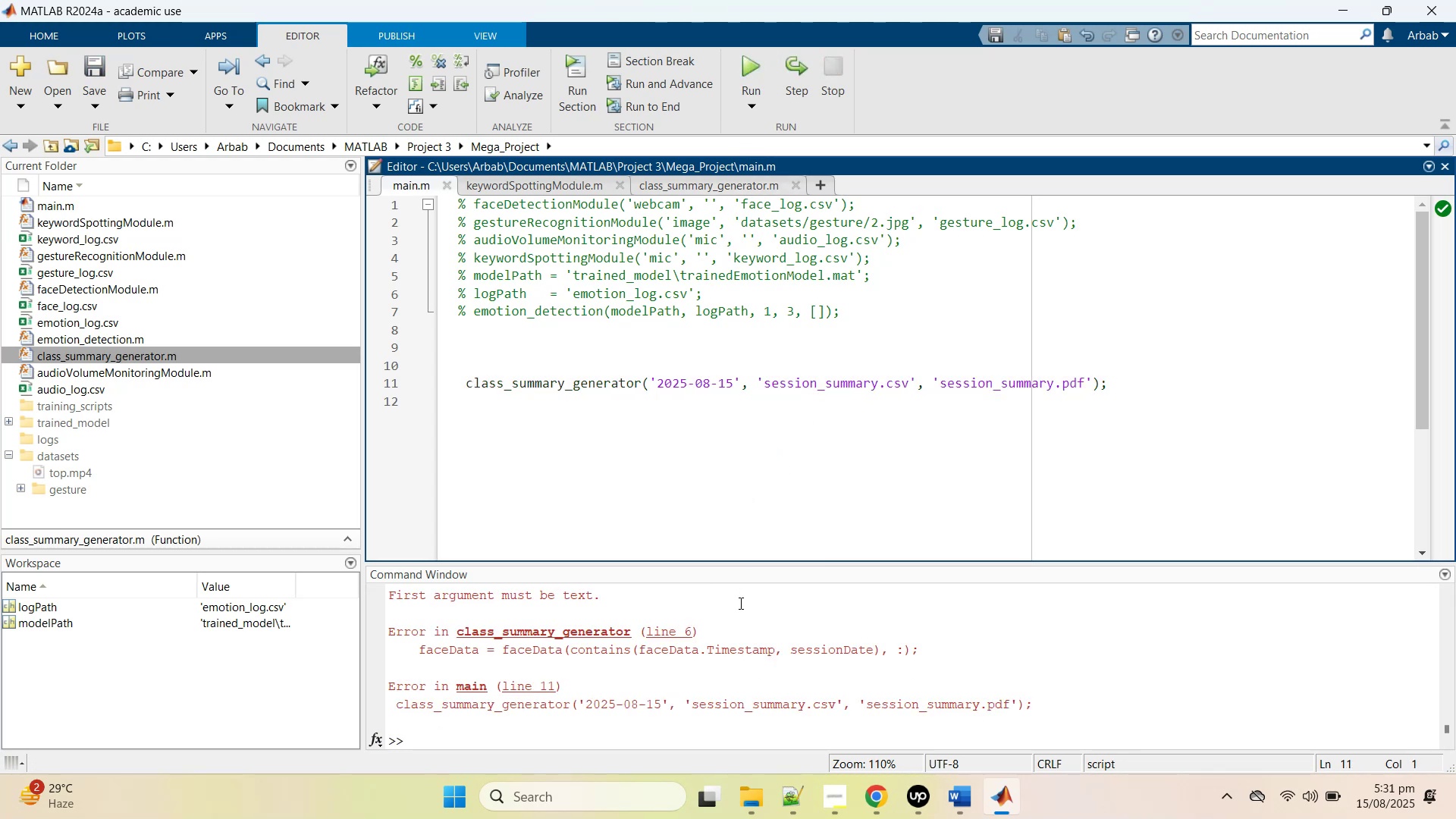 
scroll: coordinate [732, 641], scroll_direction: up, amount: 1.0
 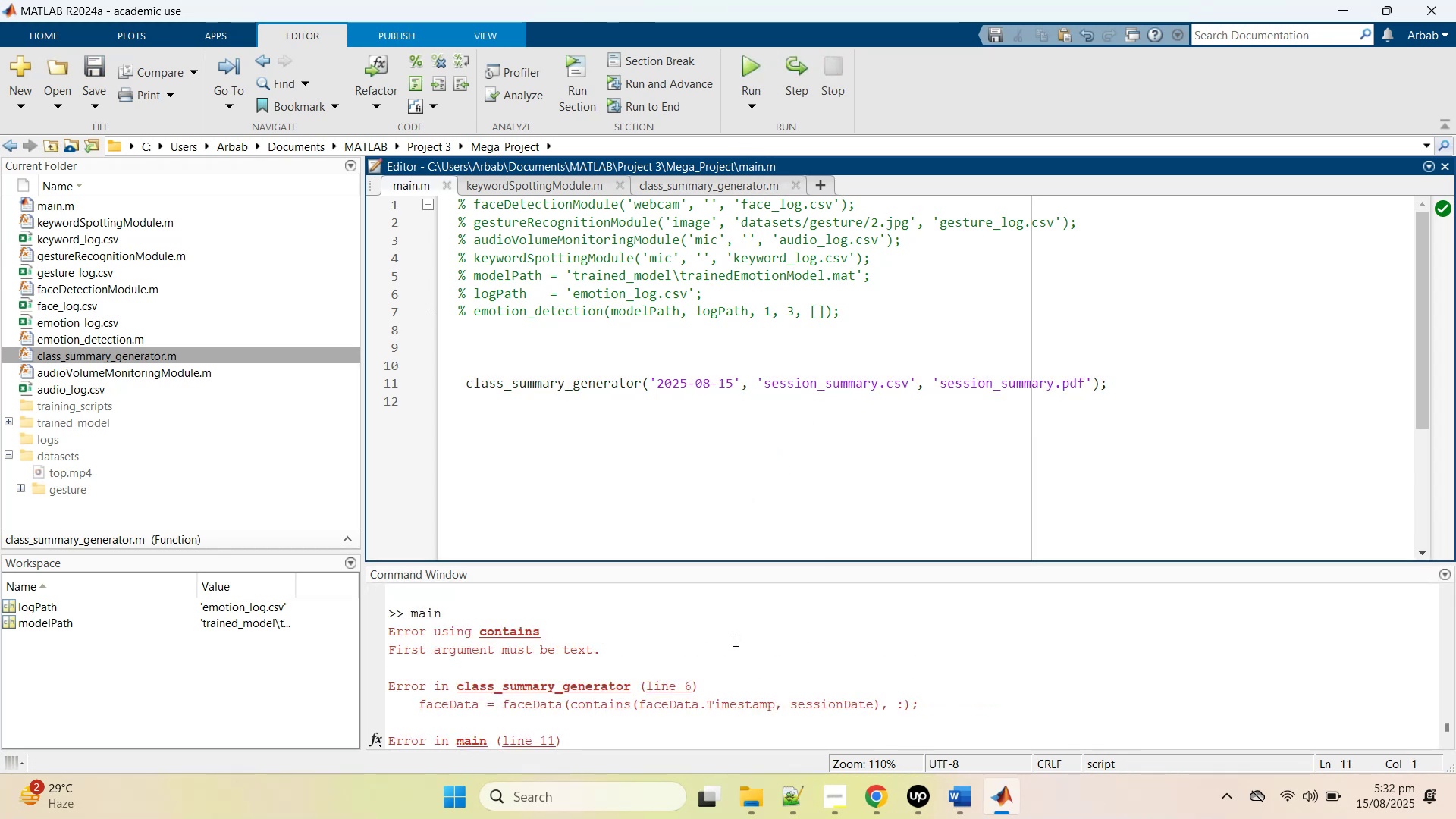 
scroll: coordinate [735, 647], scroll_direction: down, amount: 1.0
 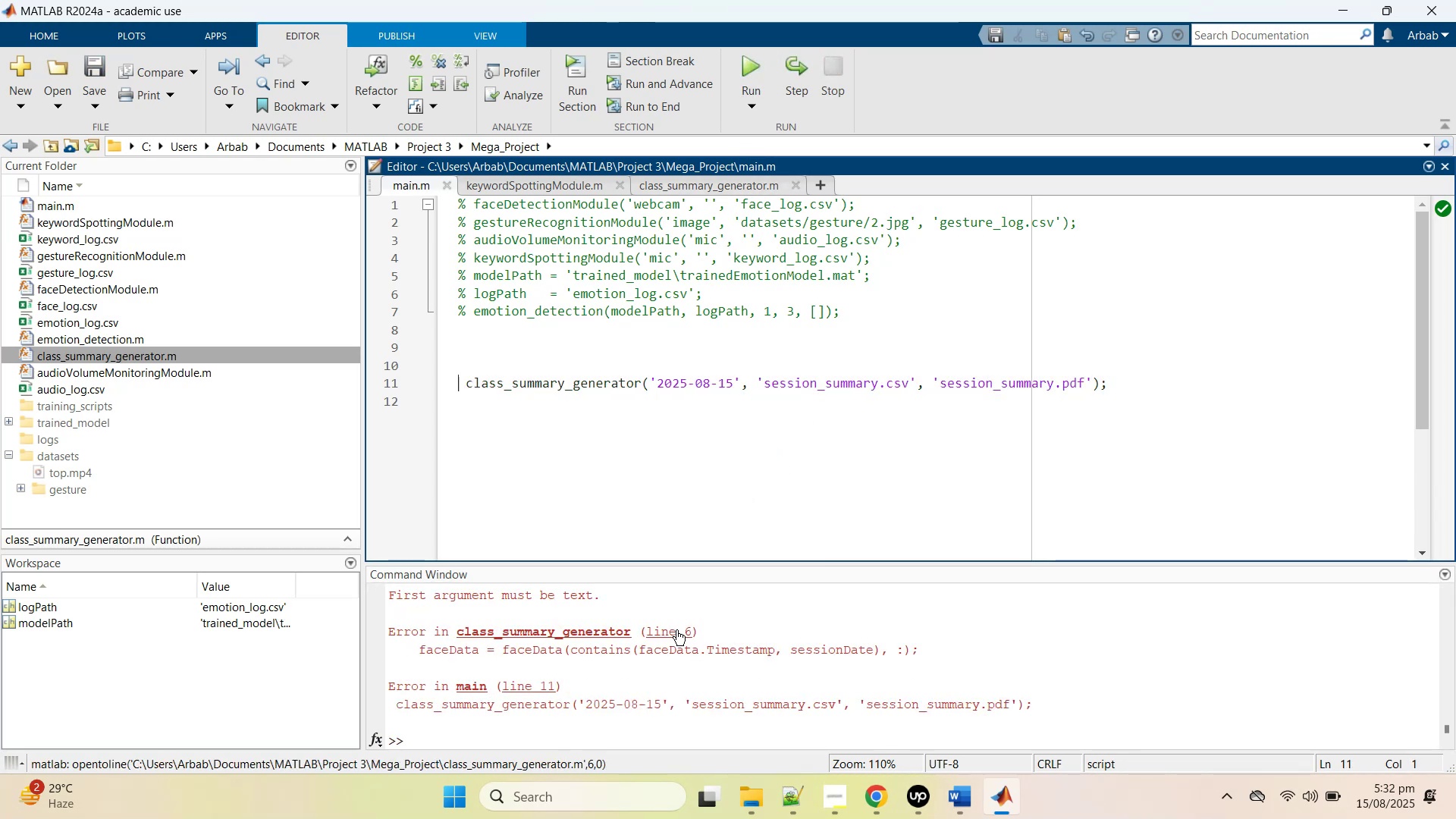 
left_click([676, 629])
 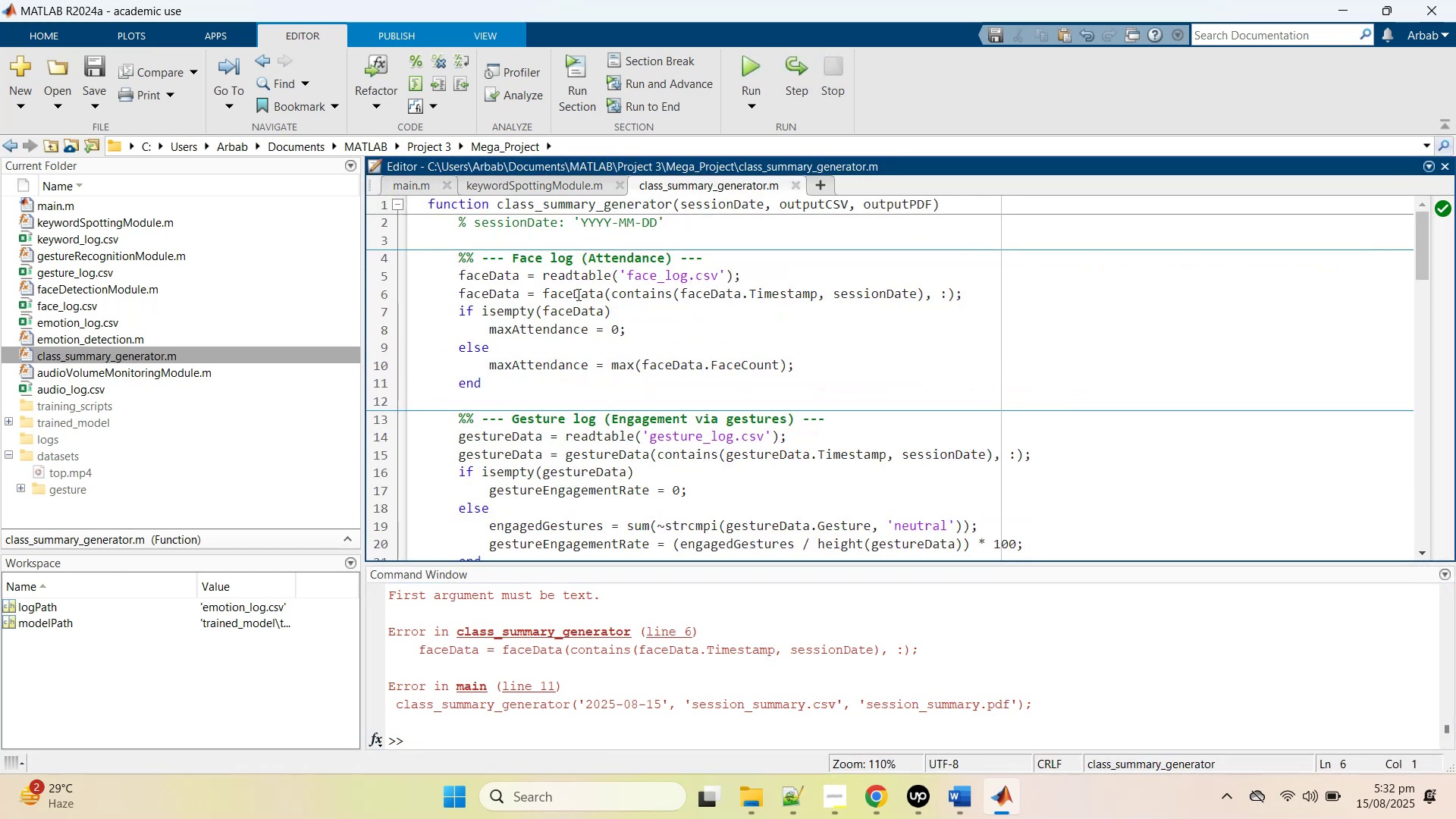 
wait(5.44)
 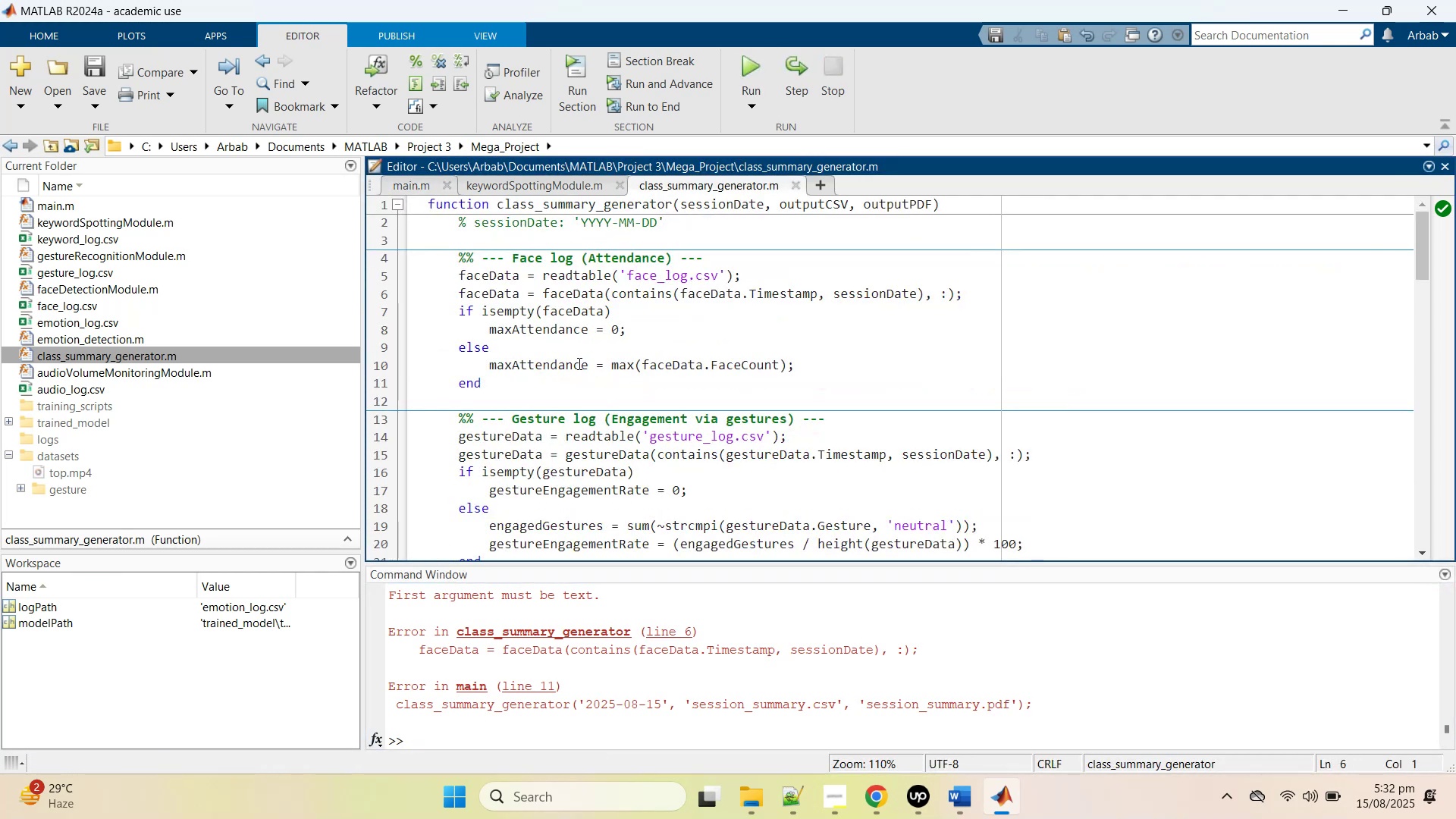 
left_click([541, 291])
 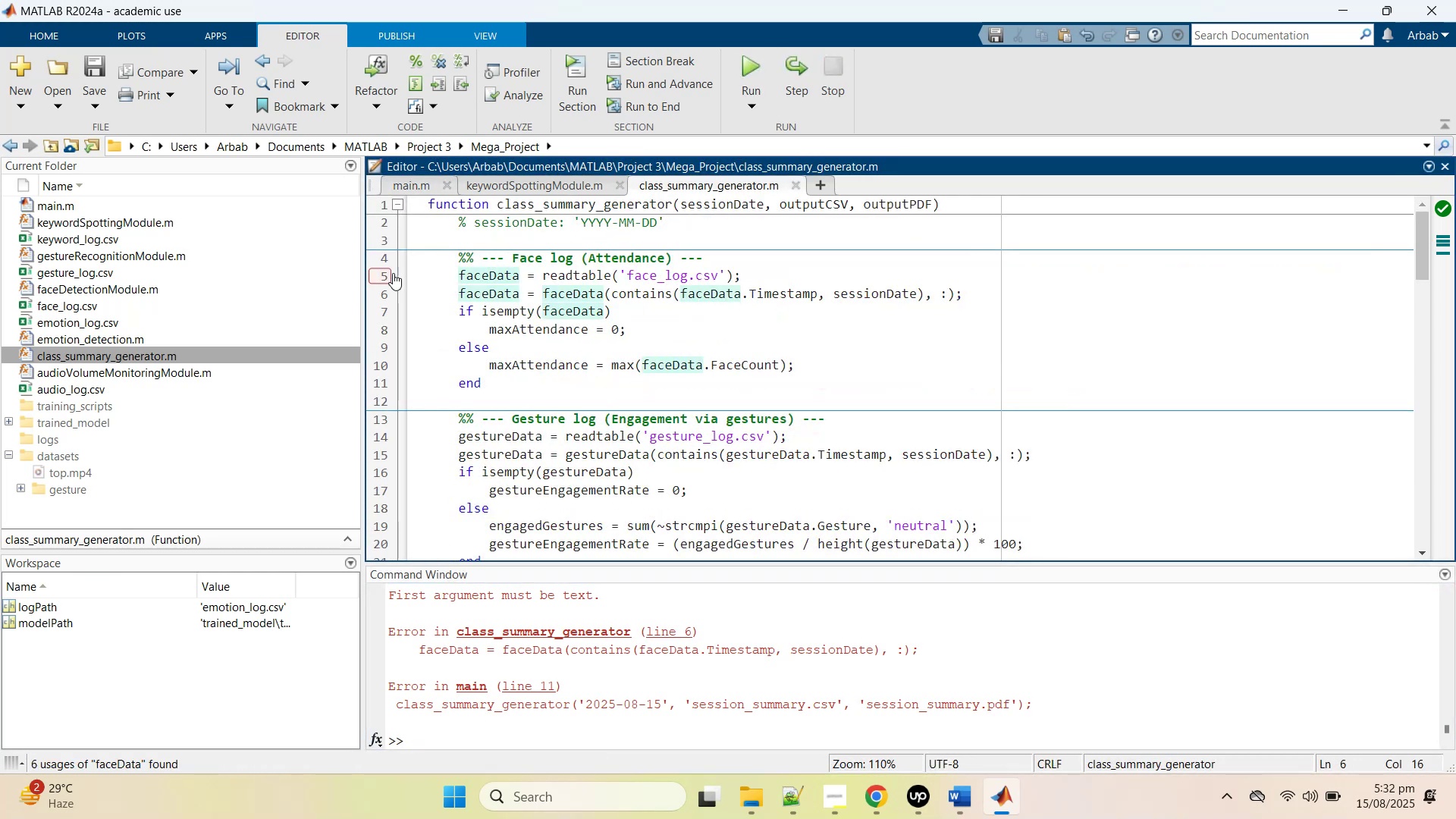 
mouse_move([373, 299])
 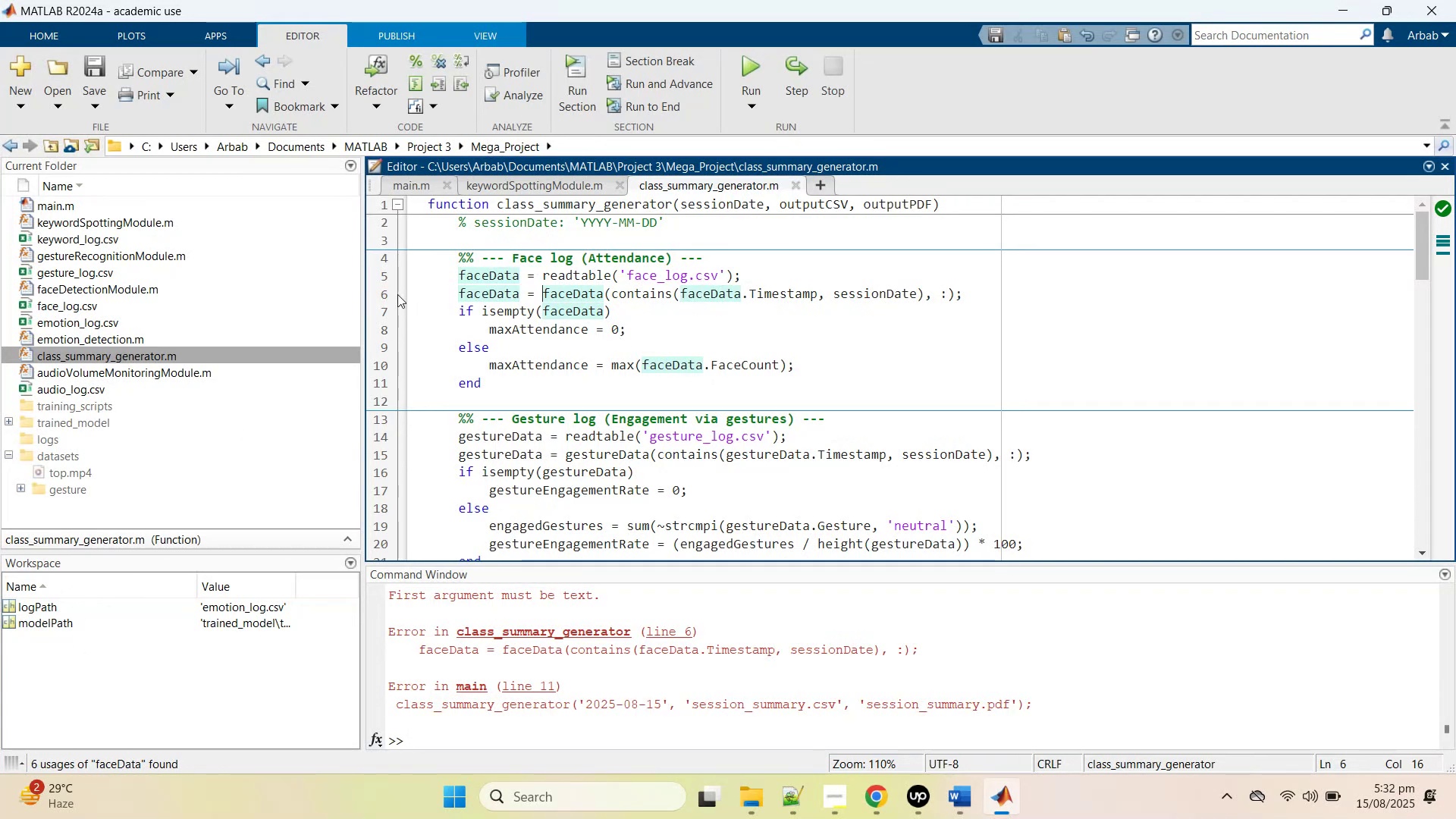 
left_click([383, 292])
 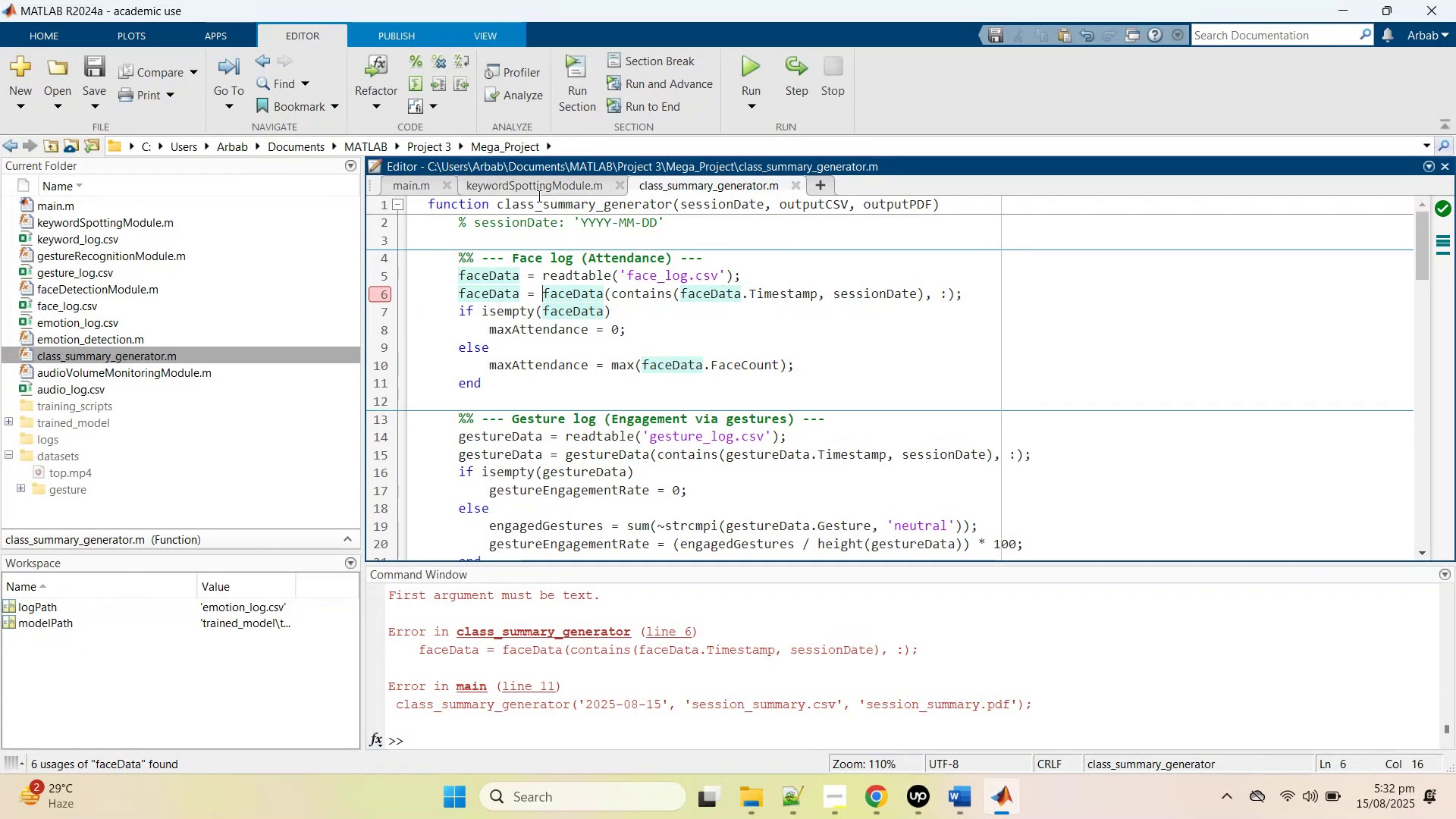 
middle_click([535, 185])
 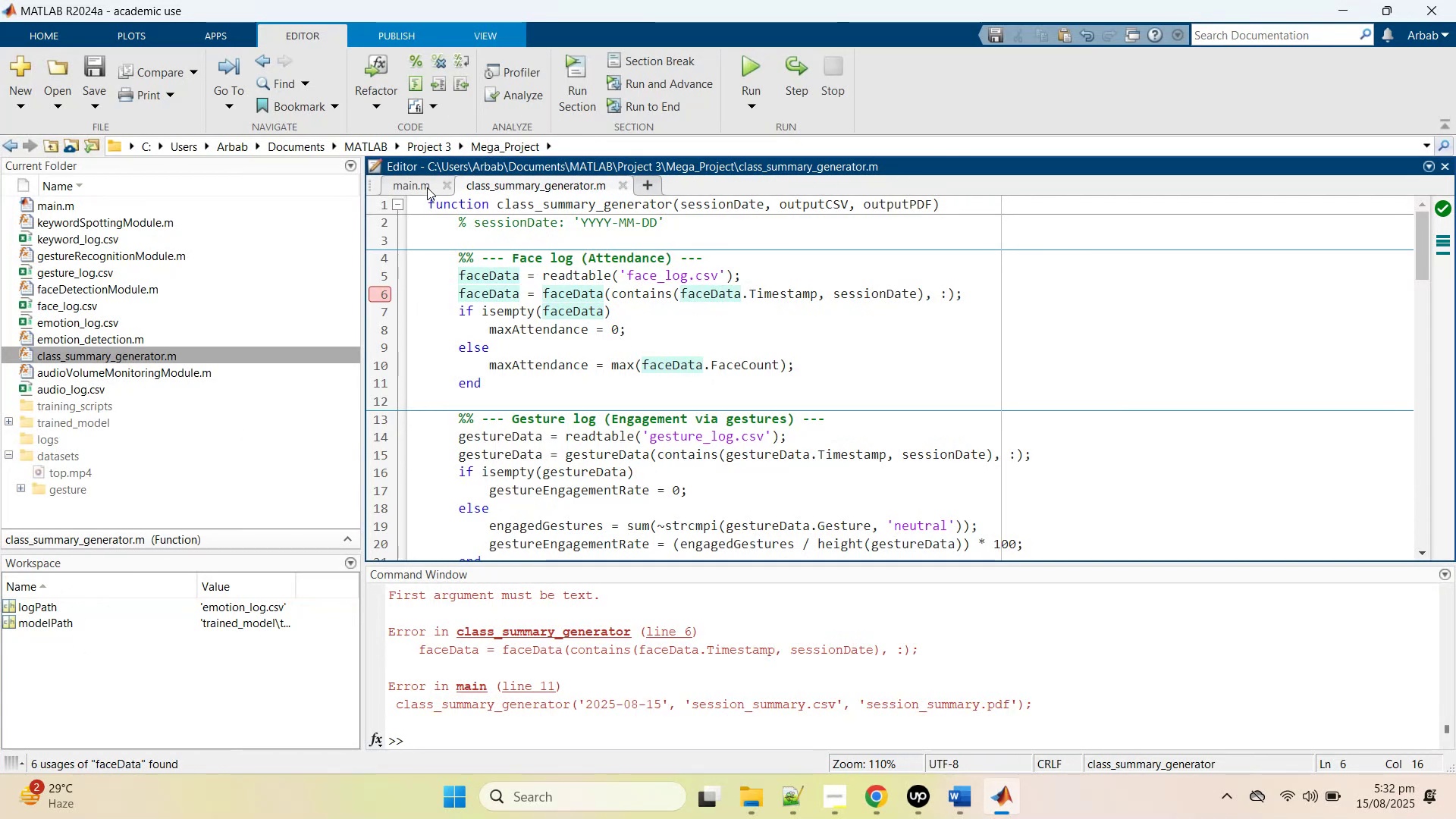 
left_click([420, 184])
 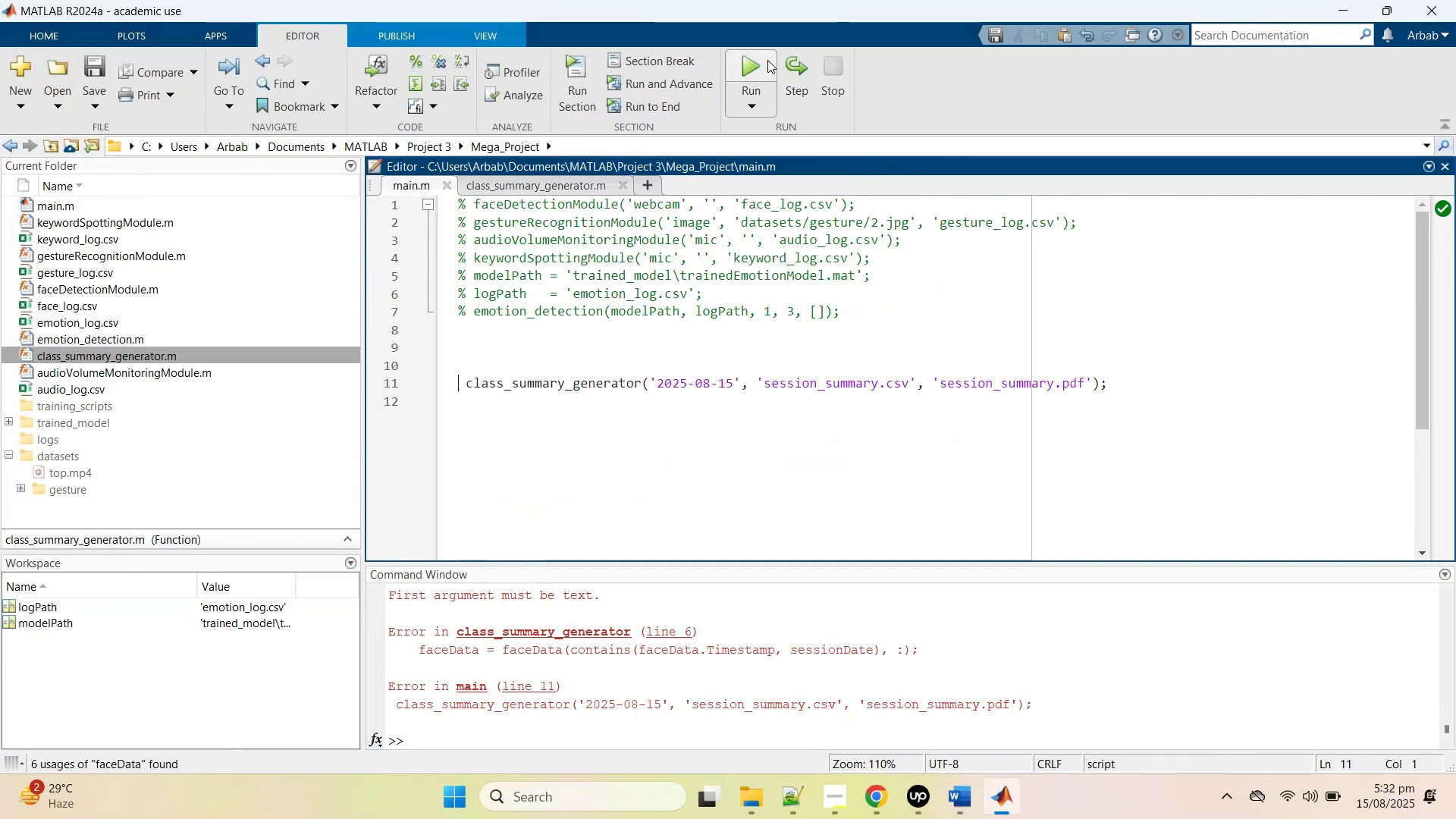 
left_click([759, 59])
 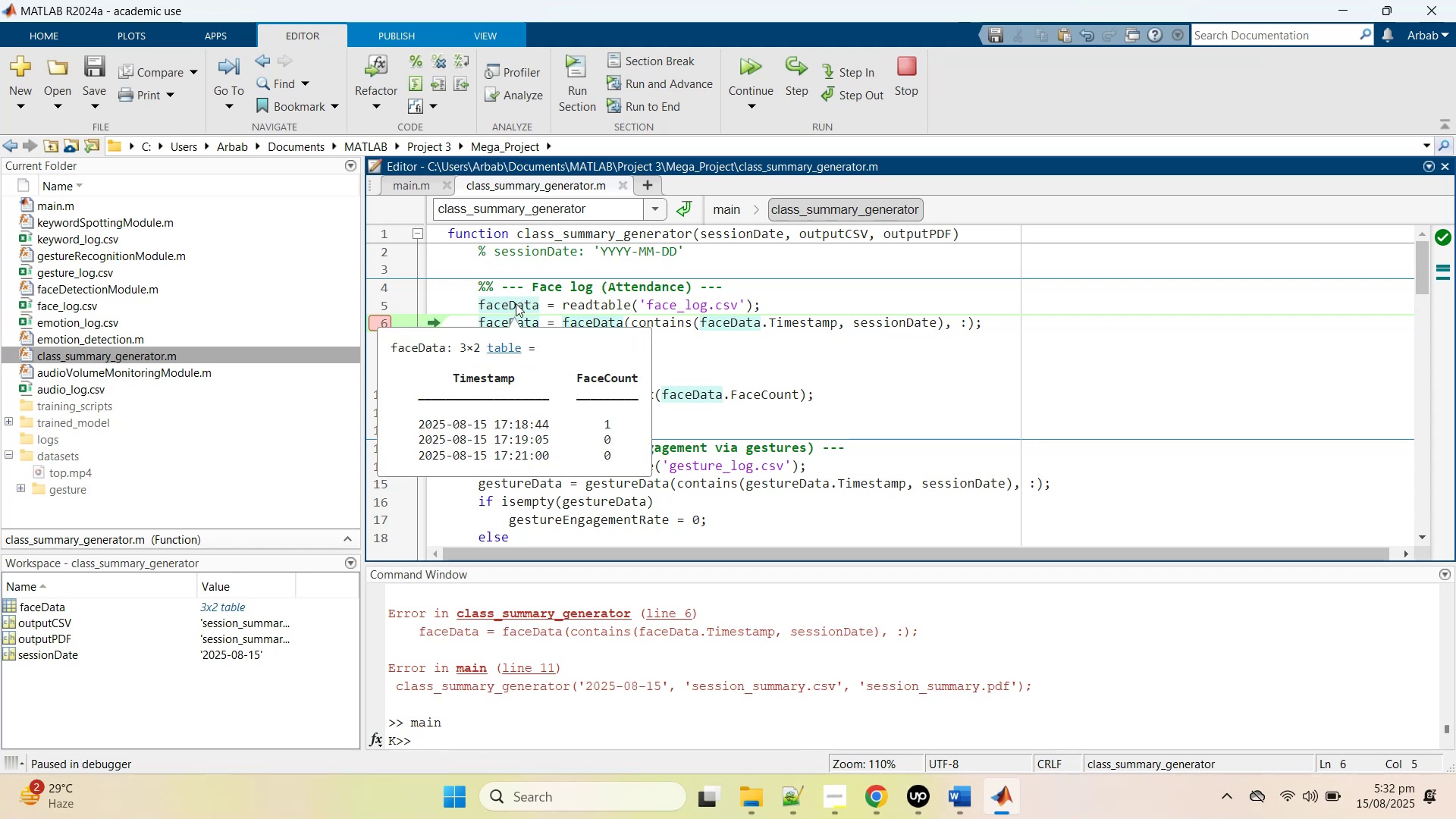 
wait(7.0)
 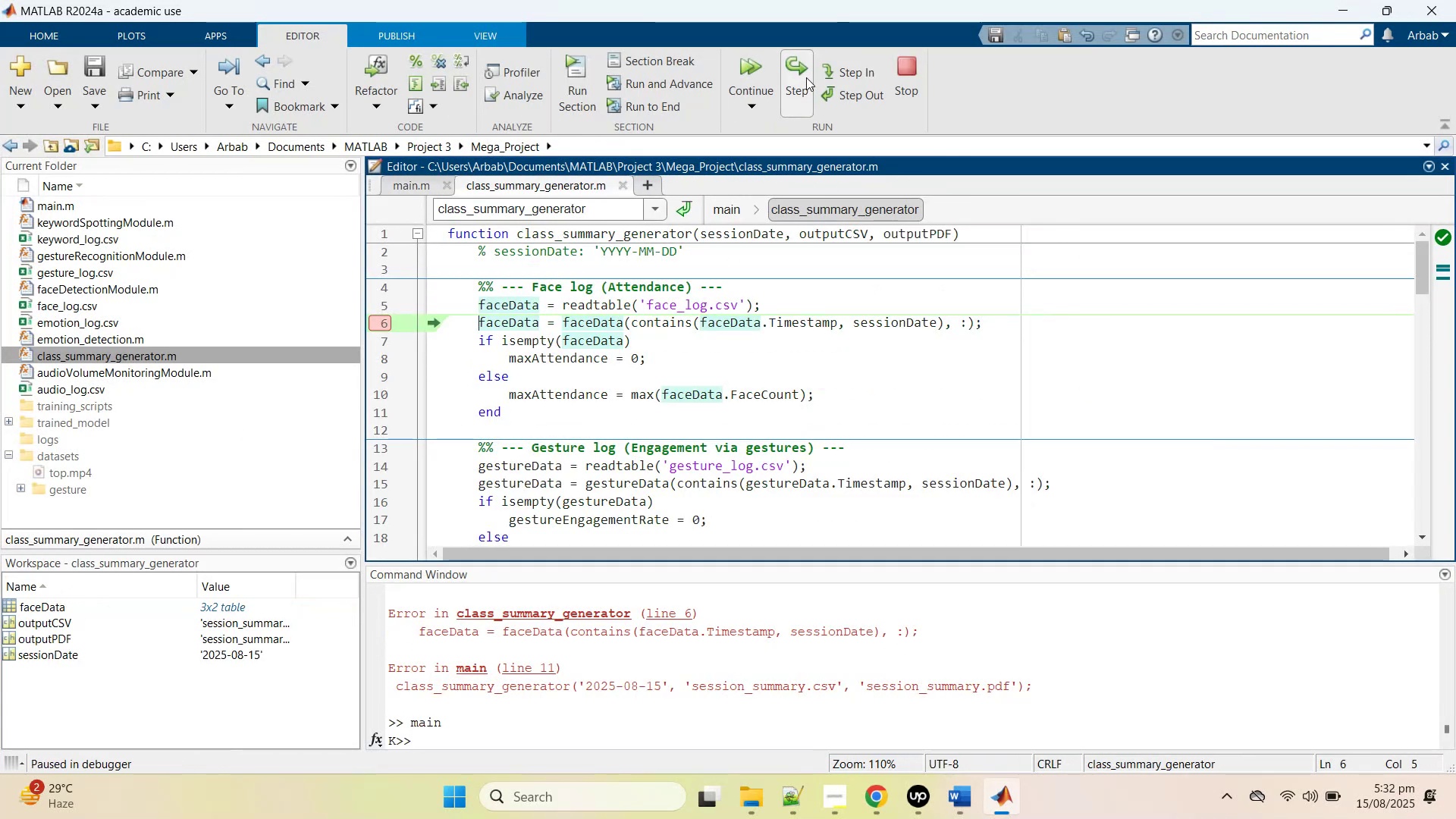 
double_click([516, 303])
 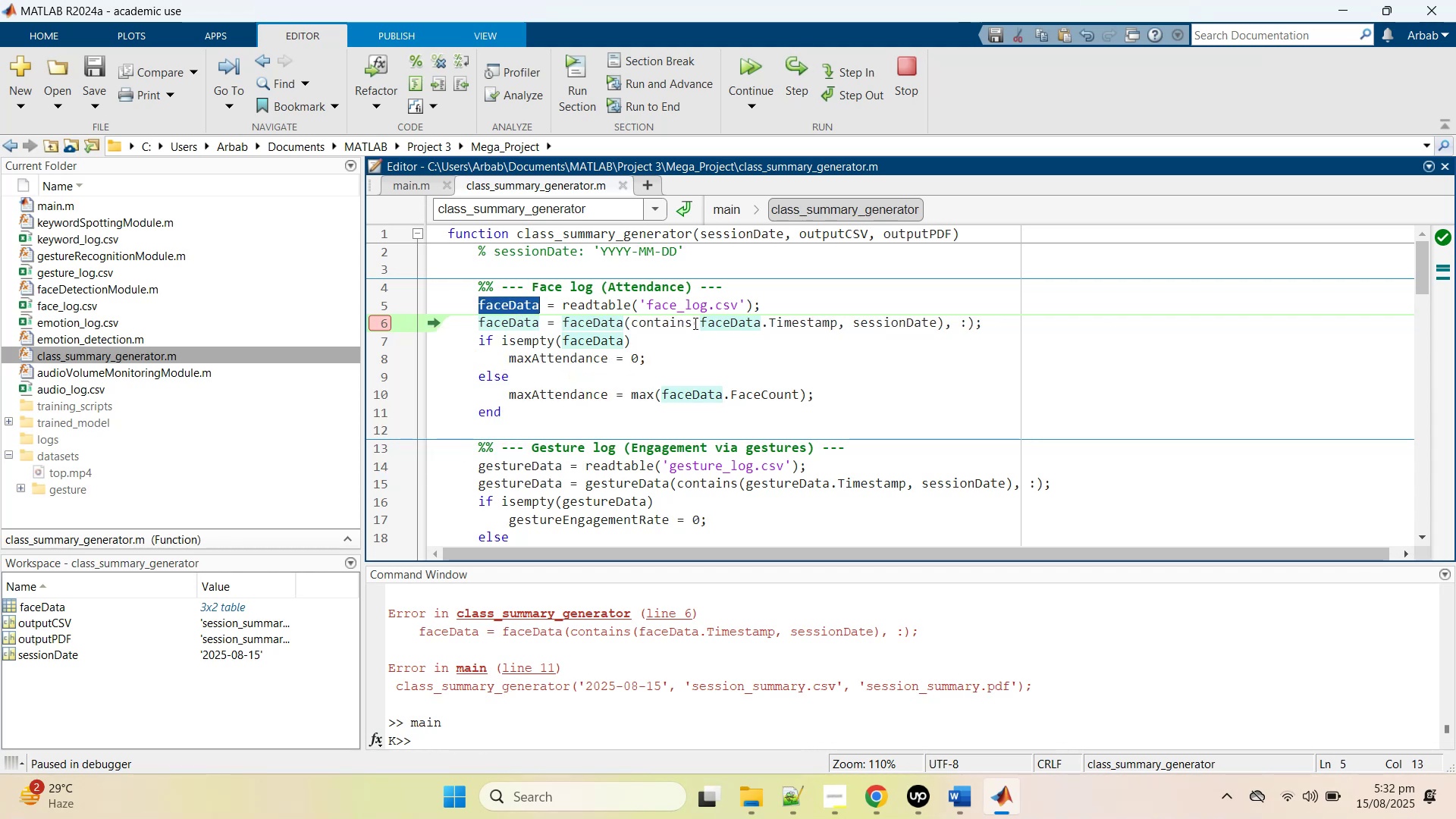 
mouse_move([727, 328])
 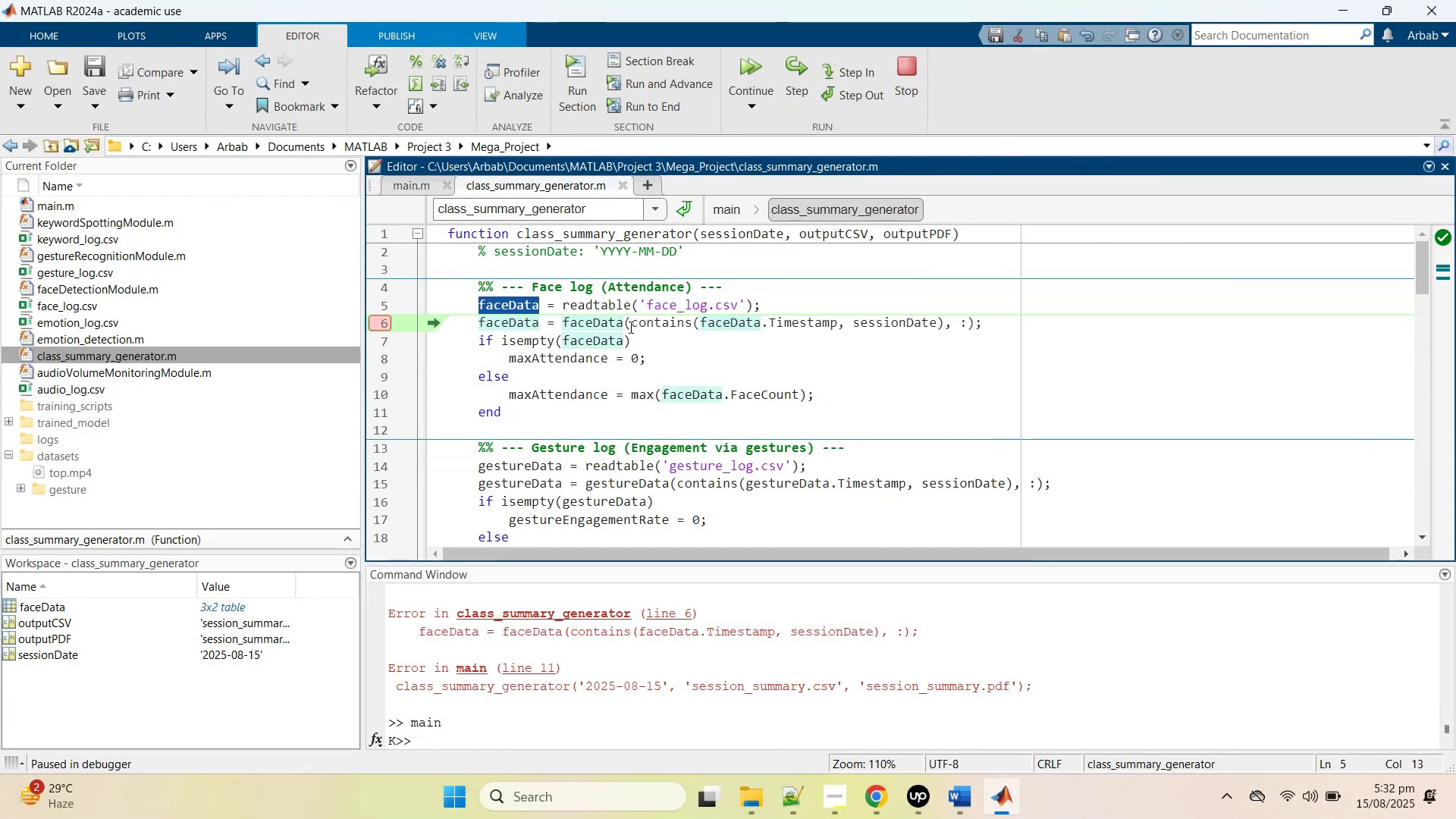 
mouse_move([587, 328])
 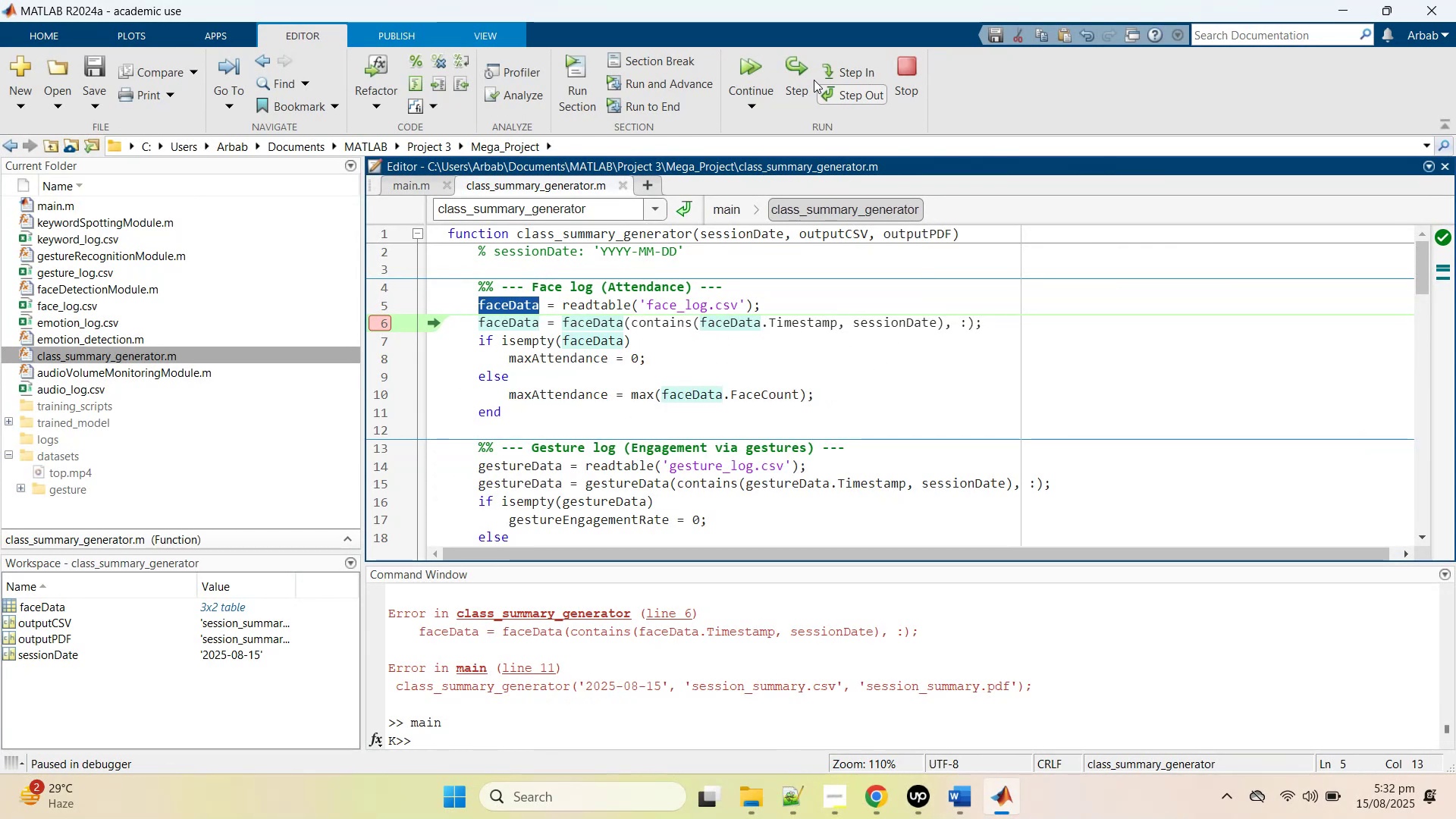 
left_click([809, 68])
 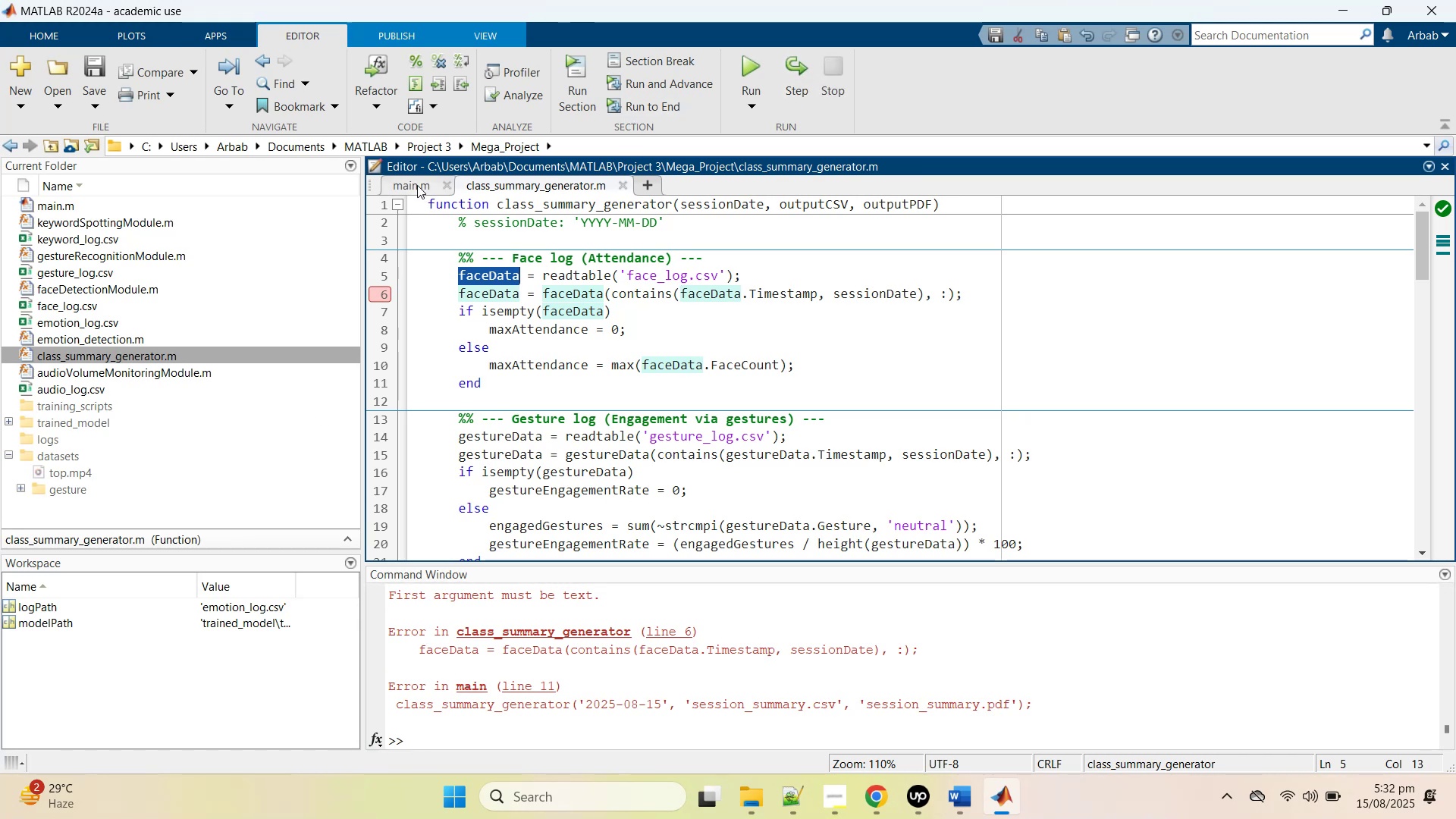 
wait(7.59)
 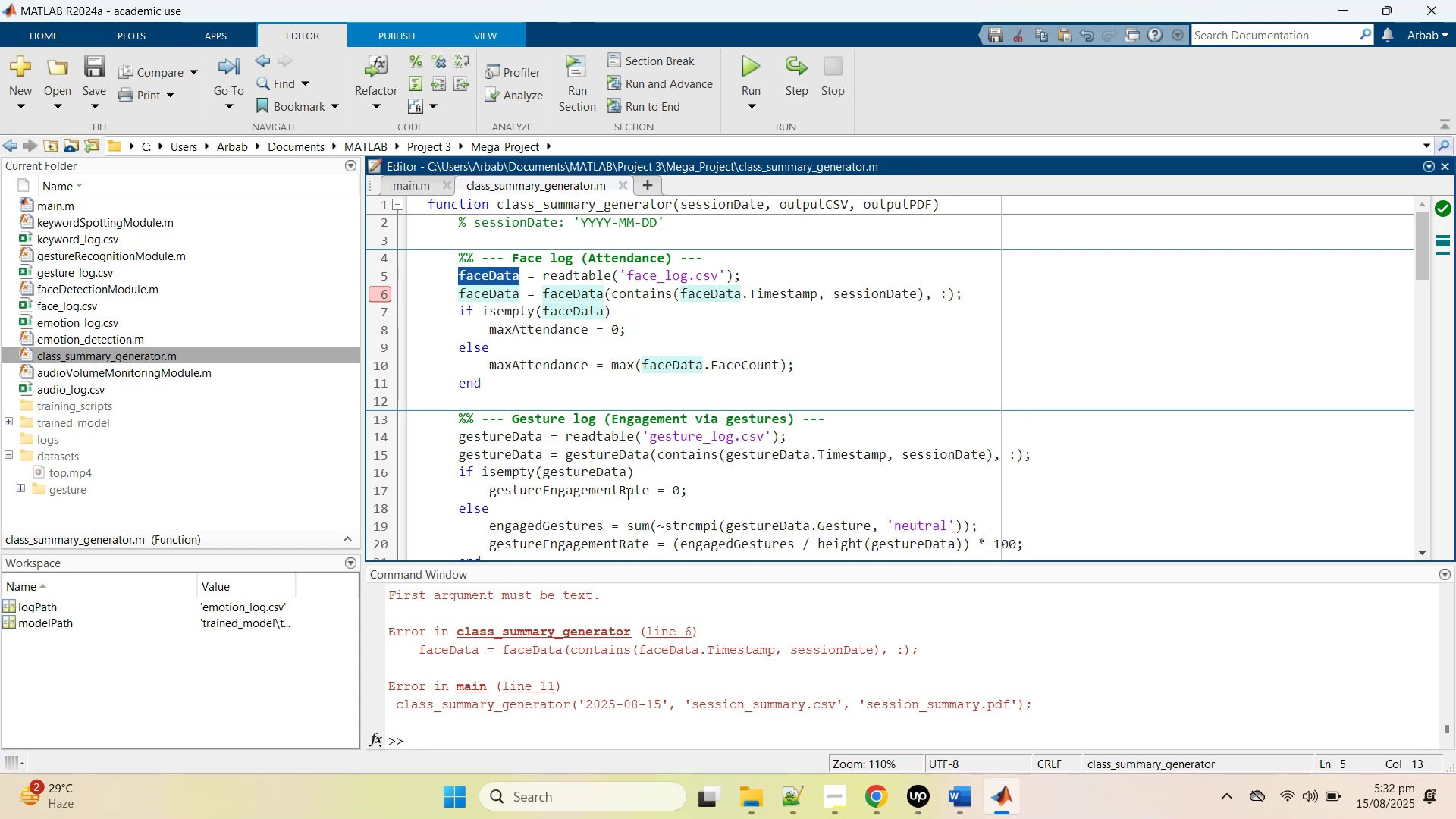 
left_click_drag(start_coordinate=[1062, 698], to_coordinate=[382, 666])
 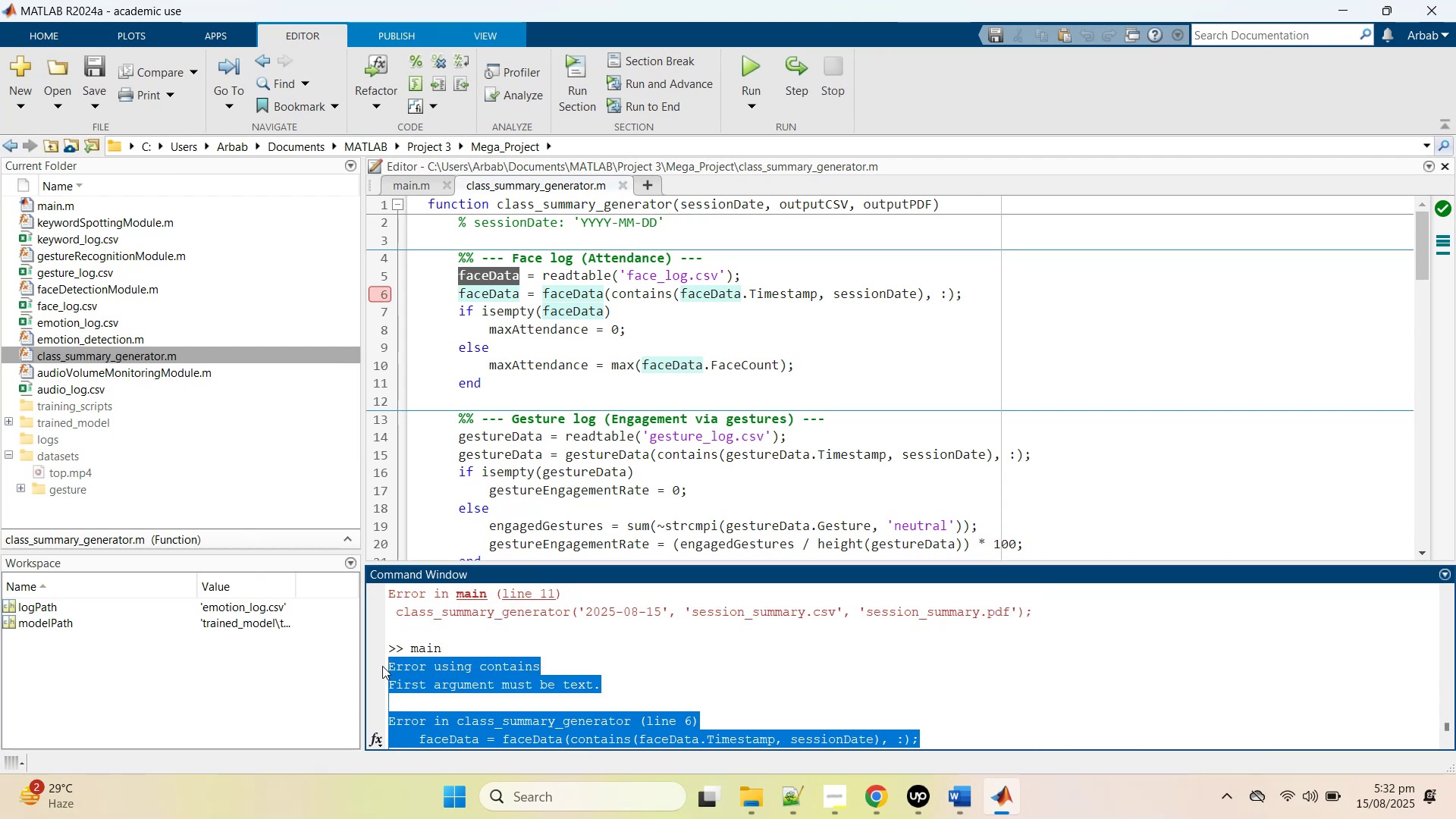 
key(Control+C)
 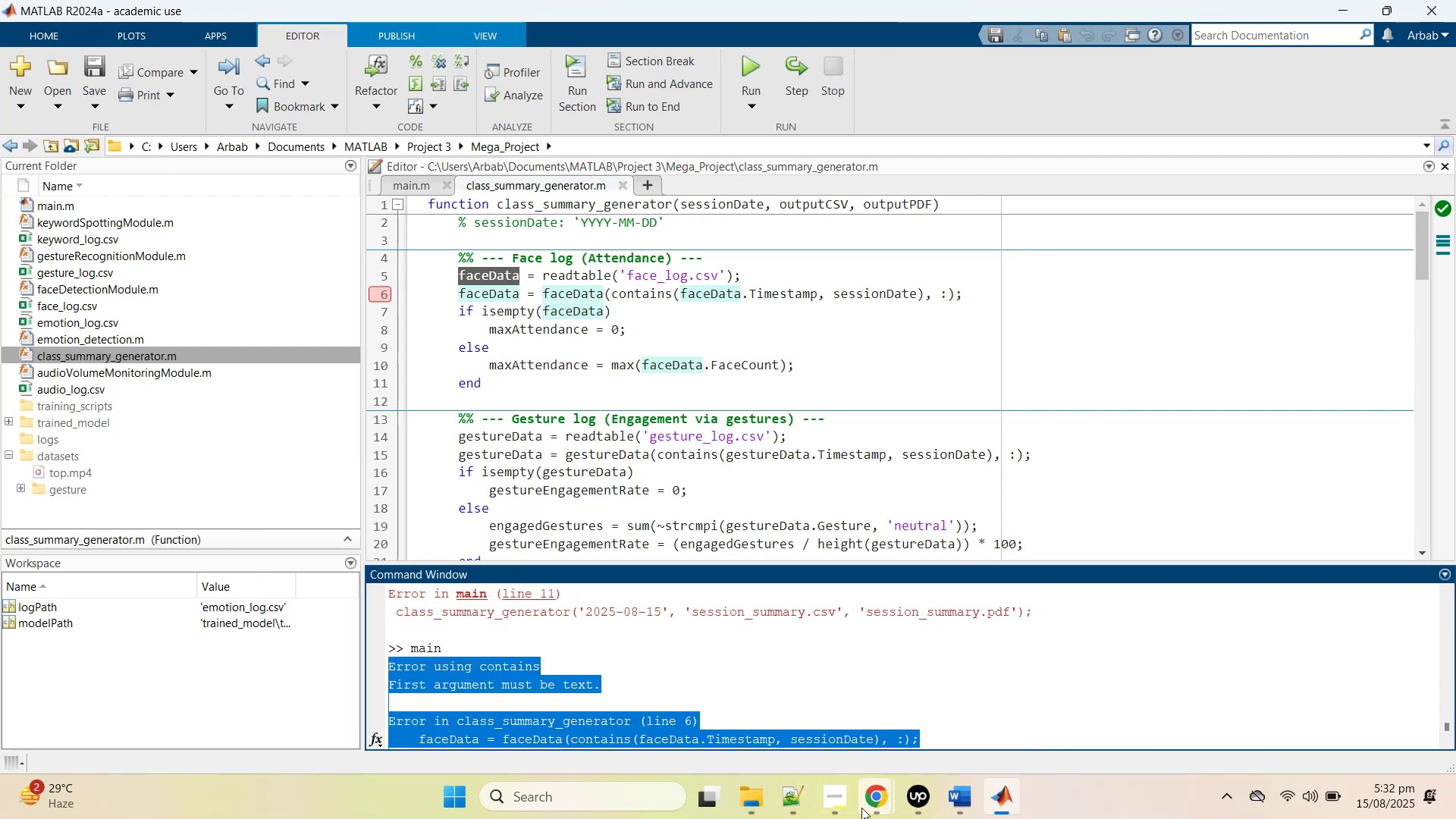 
left_click([867, 807])
 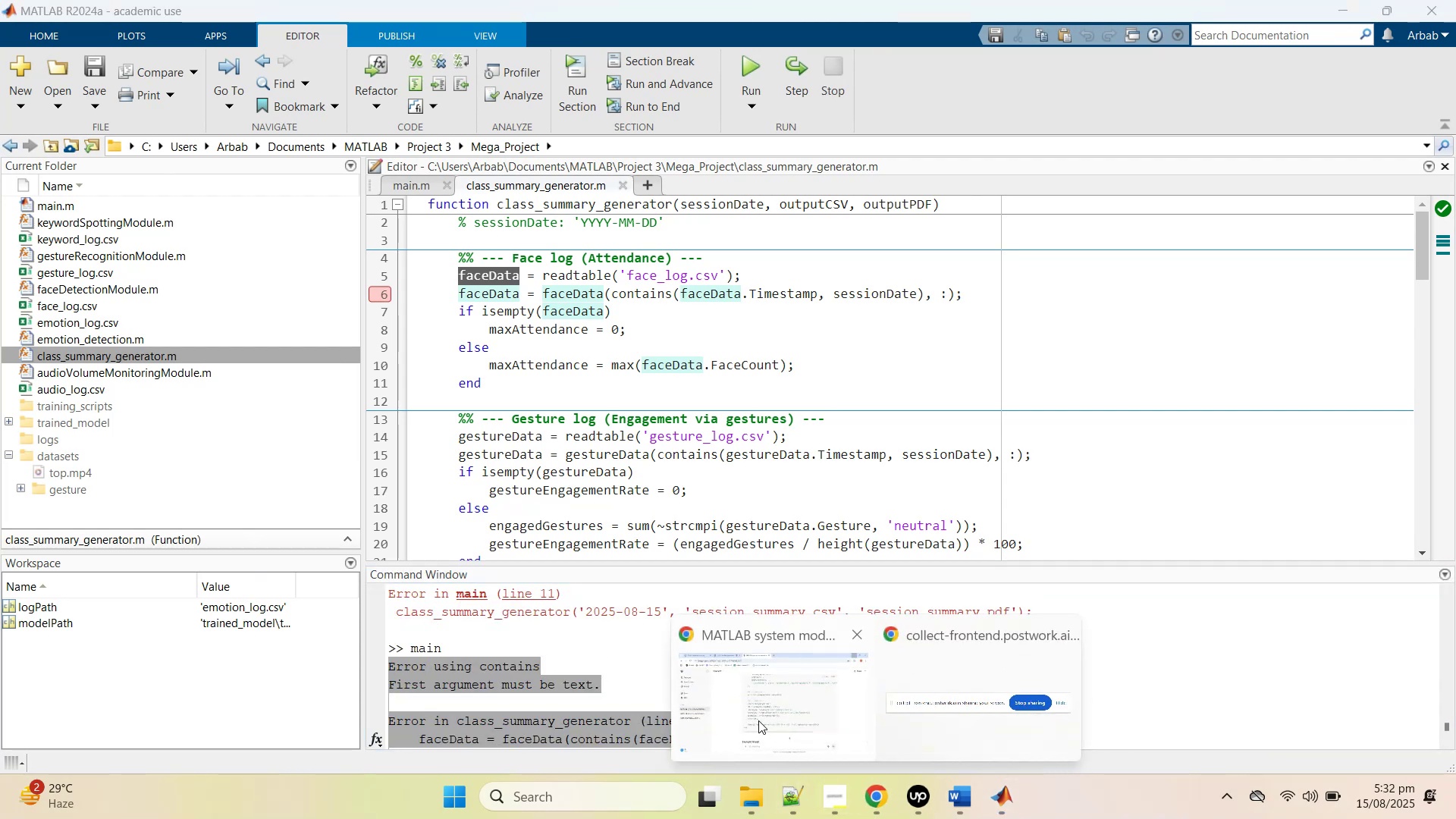 
left_click([756, 705])
 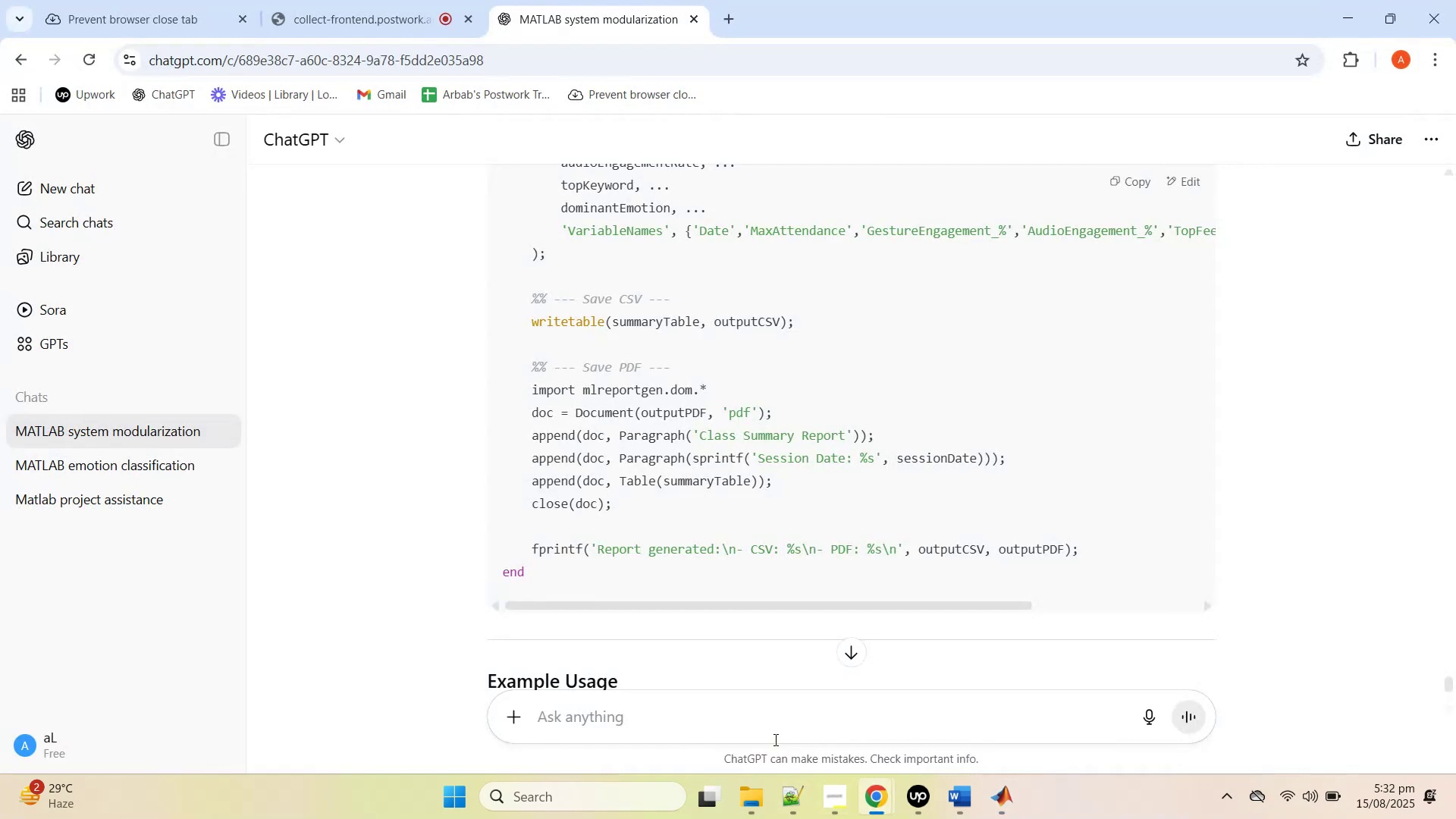 
left_click([767, 730])
 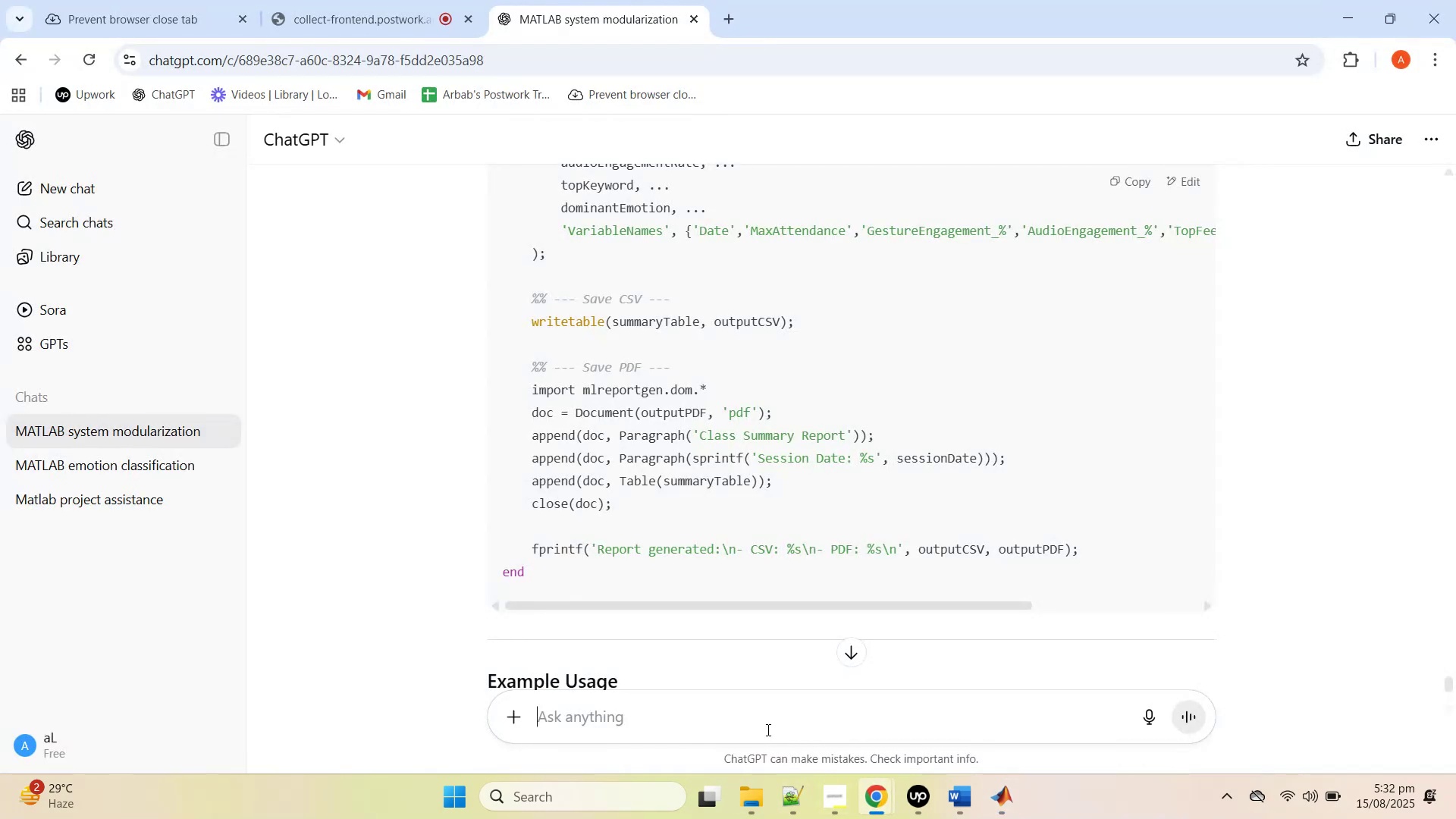 
key(Control+V)
 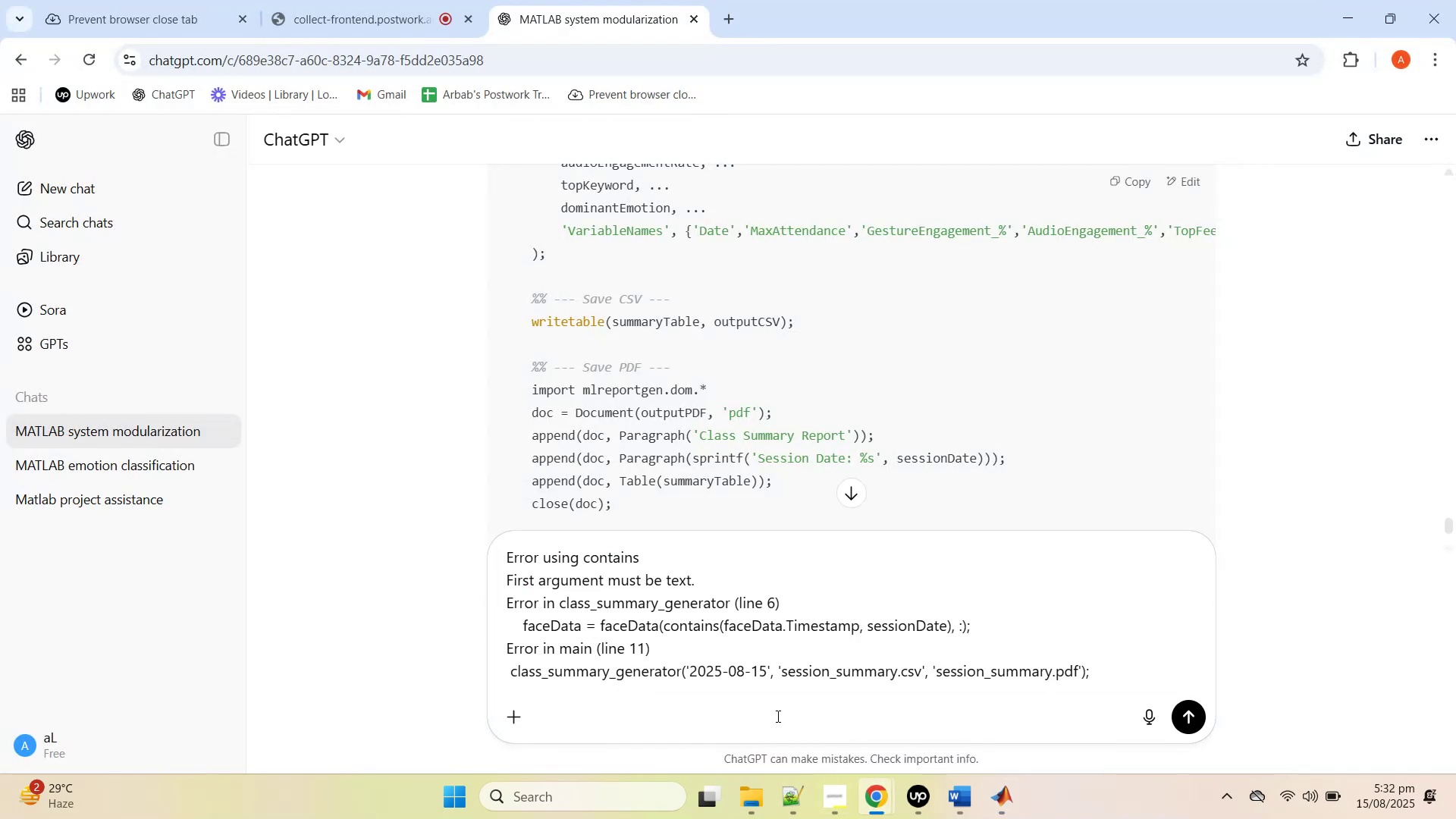 
scroll: coordinate [1111, 413], scroll_direction: down, amount: 5.0
 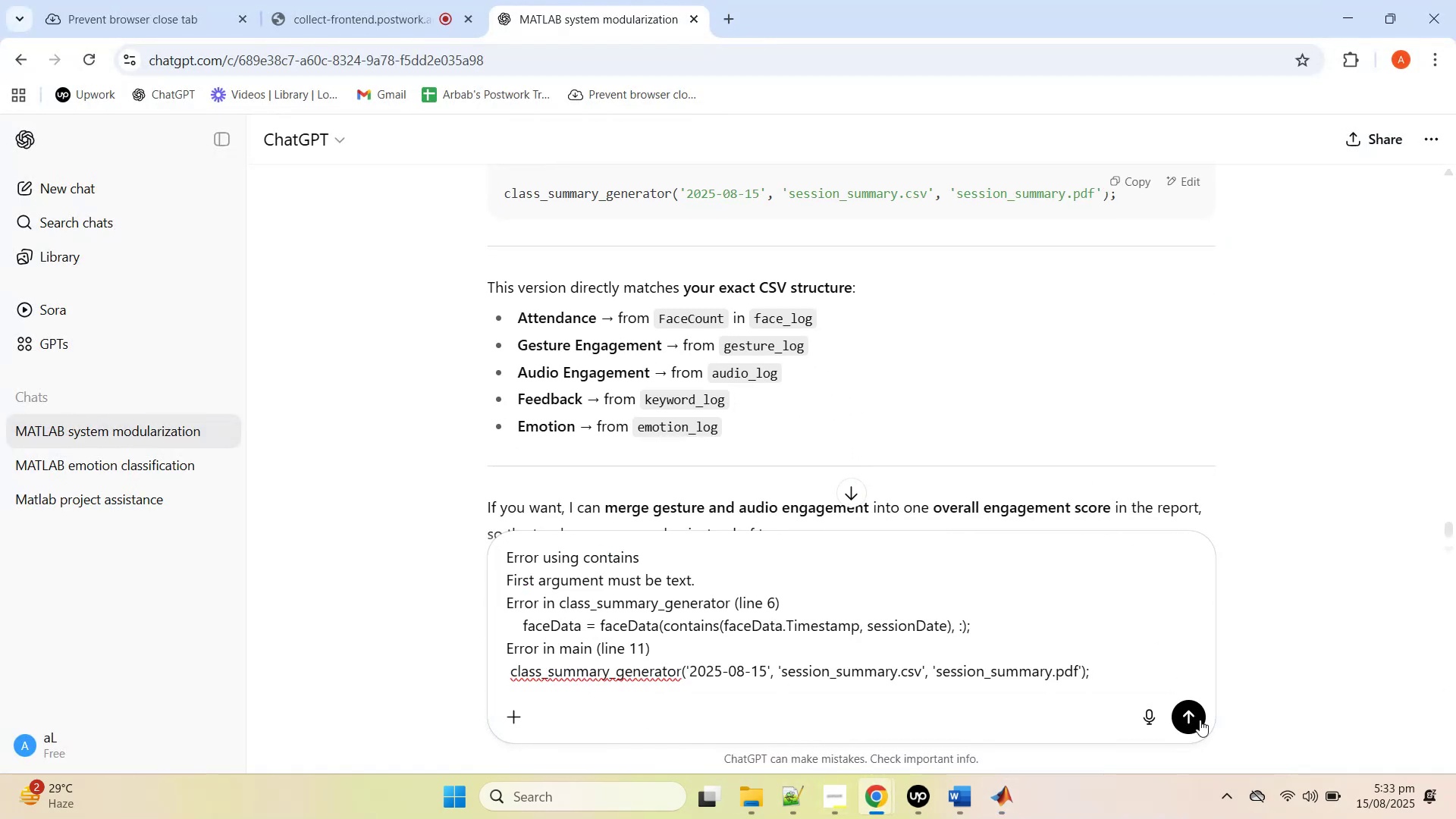 
left_click([1200, 720])
 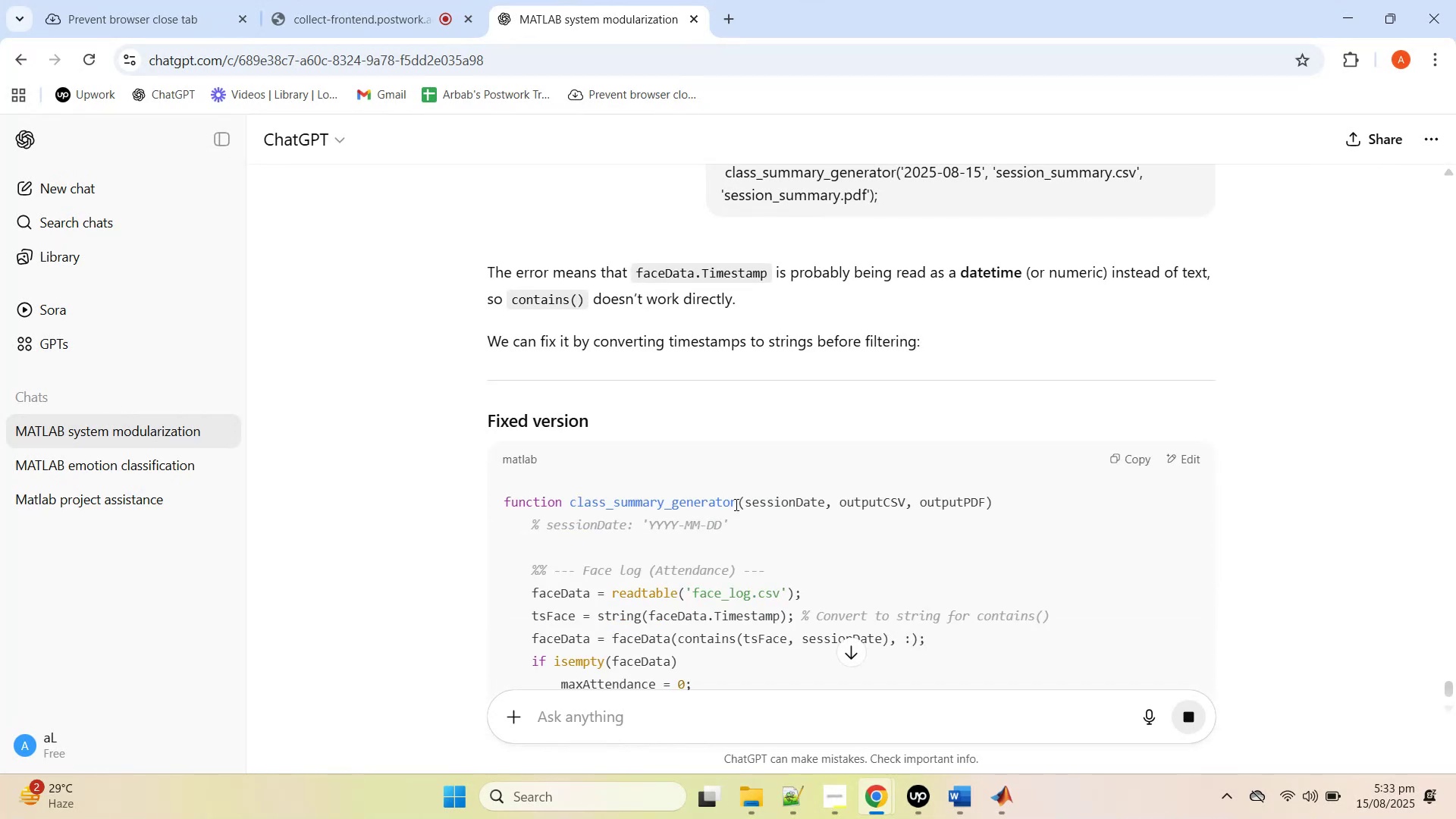 
wait(10.49)
 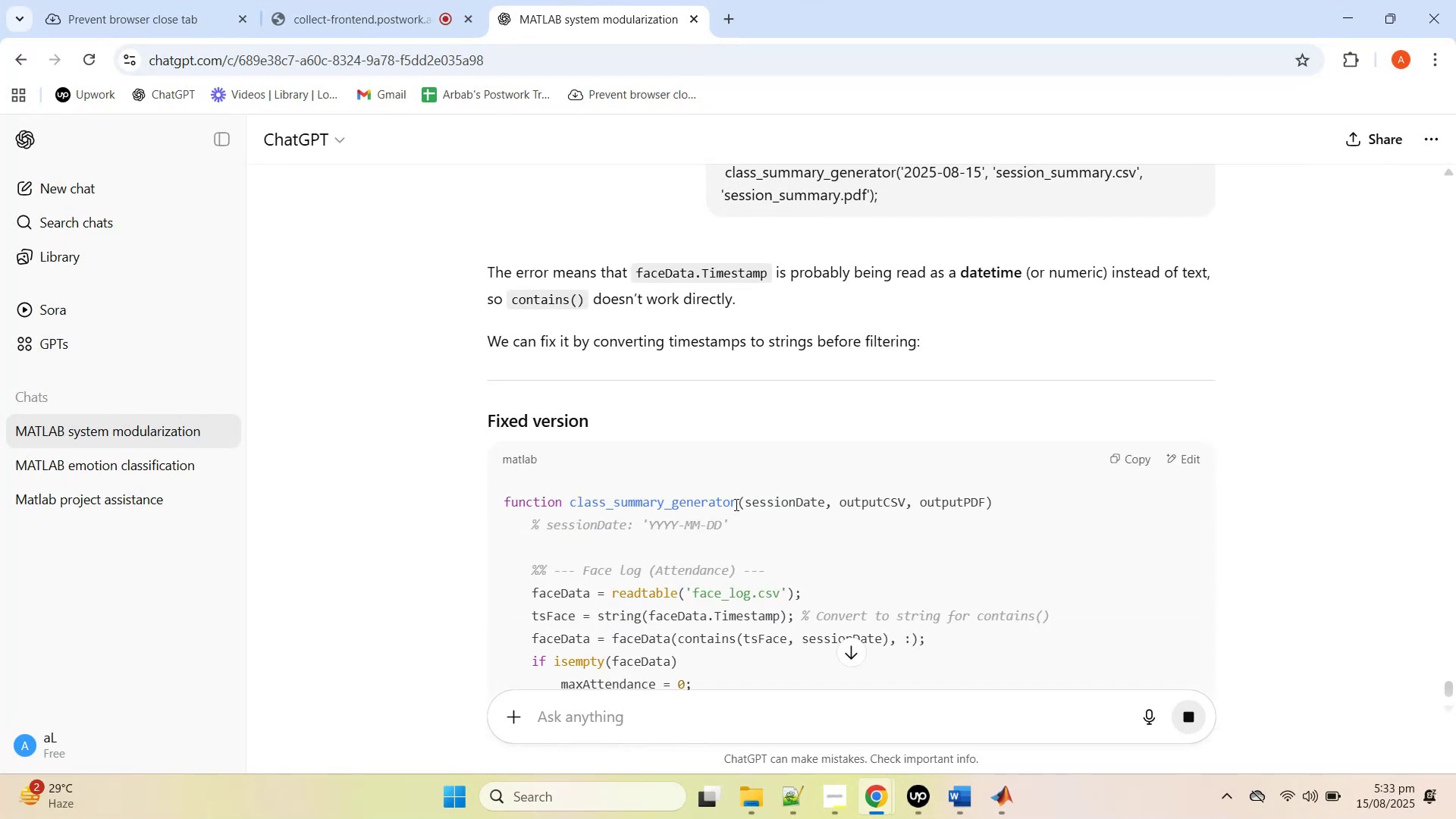 
scroll: coordinate [717, 420], scroll_direction: down, amount: 3.0
 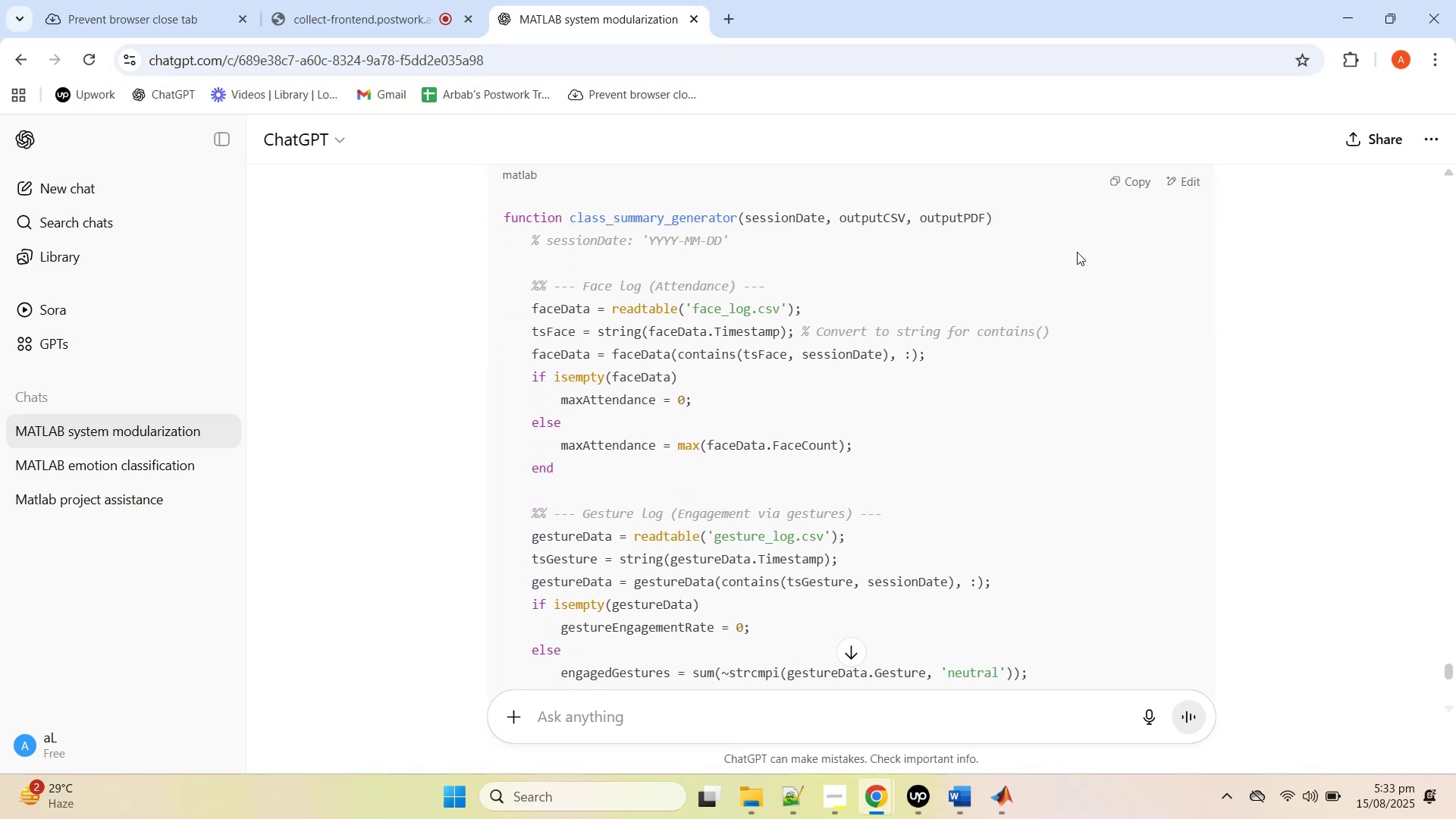 
left_click([1127, 191])
 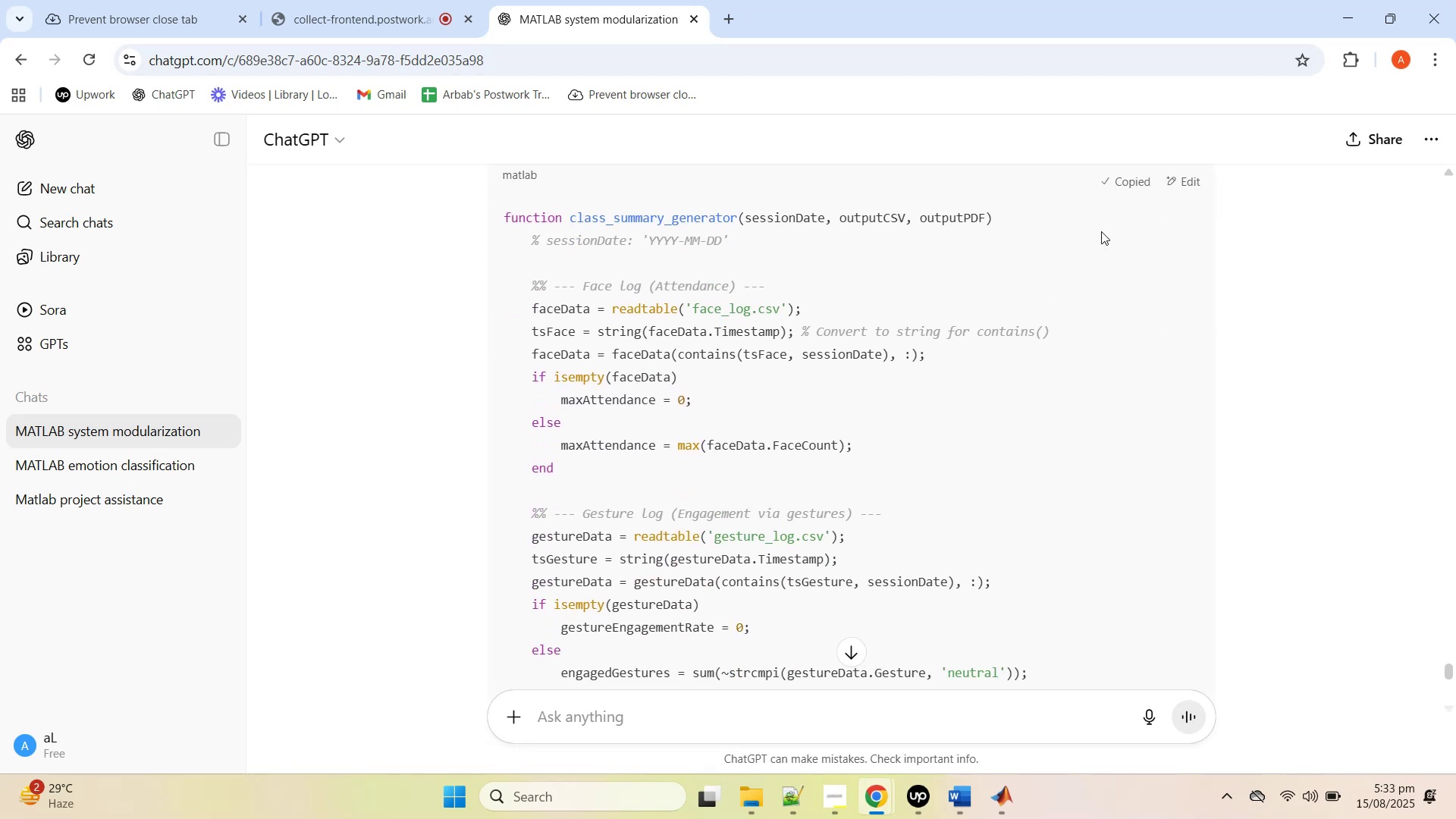 
scroll: coordinate [937, 410], scroll_direction: down, amount: 16.0
 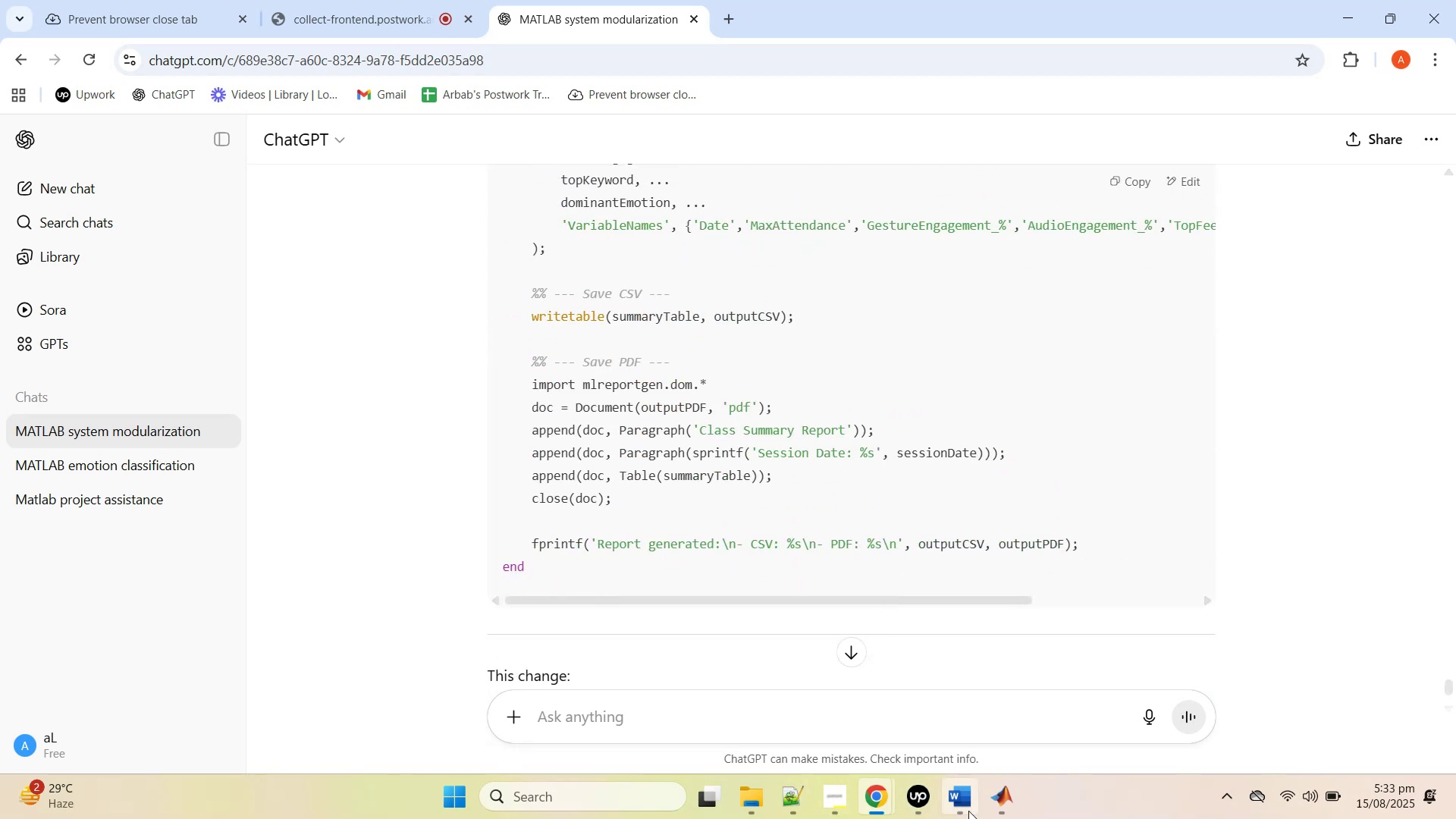 
left_click([1014, 803])
 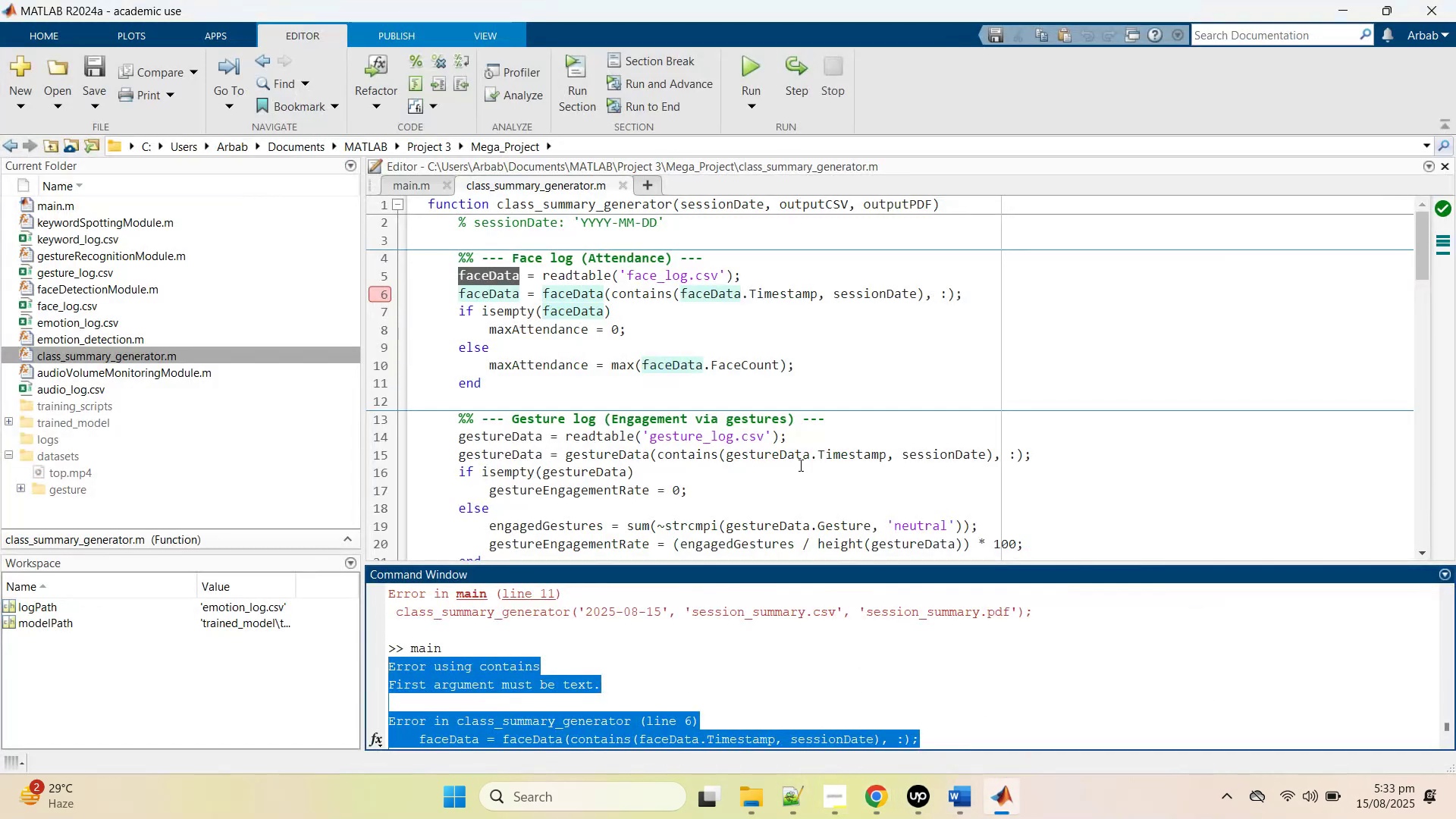 
left_click([787, 447])
 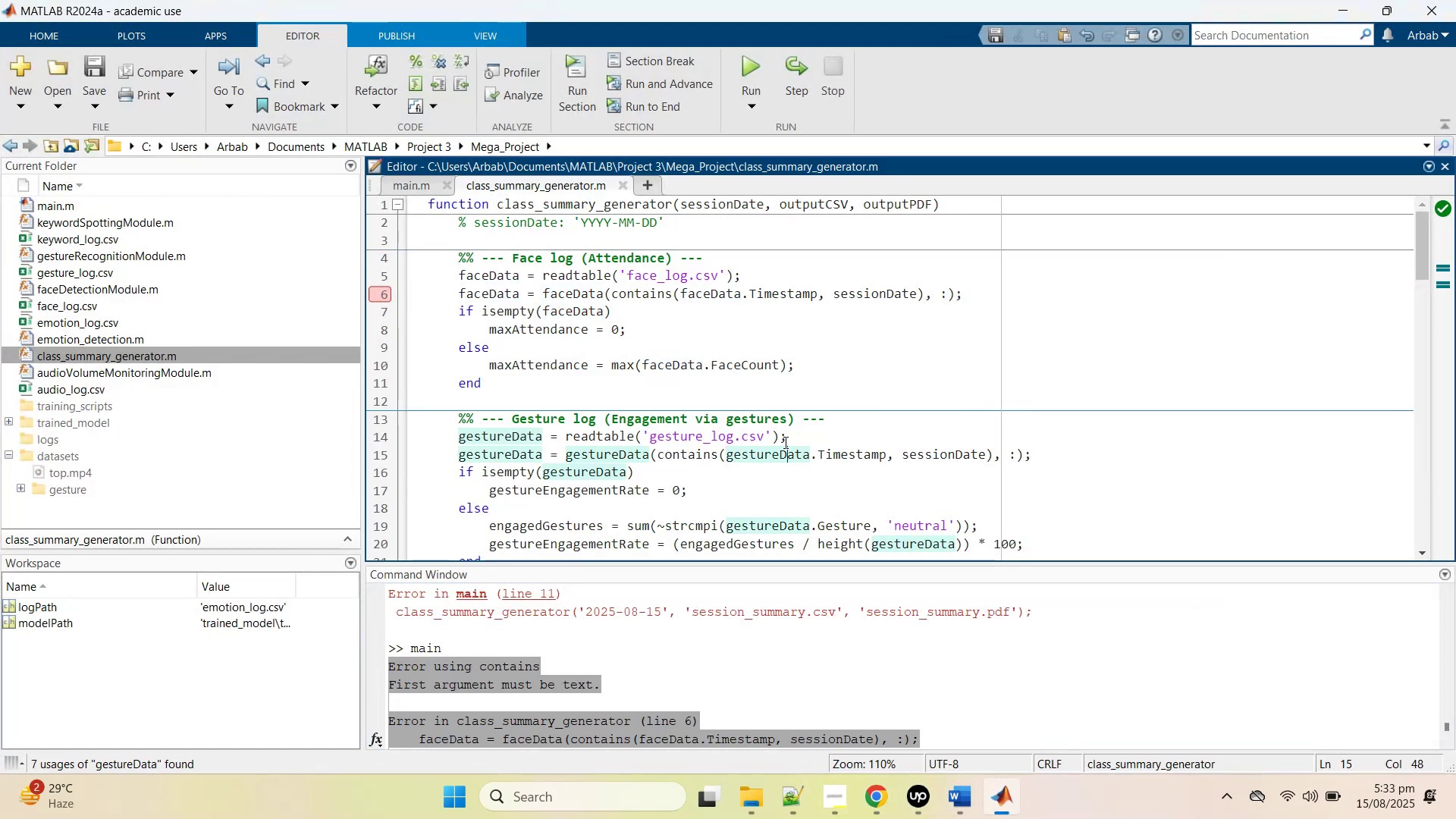 
key(Control+A)
 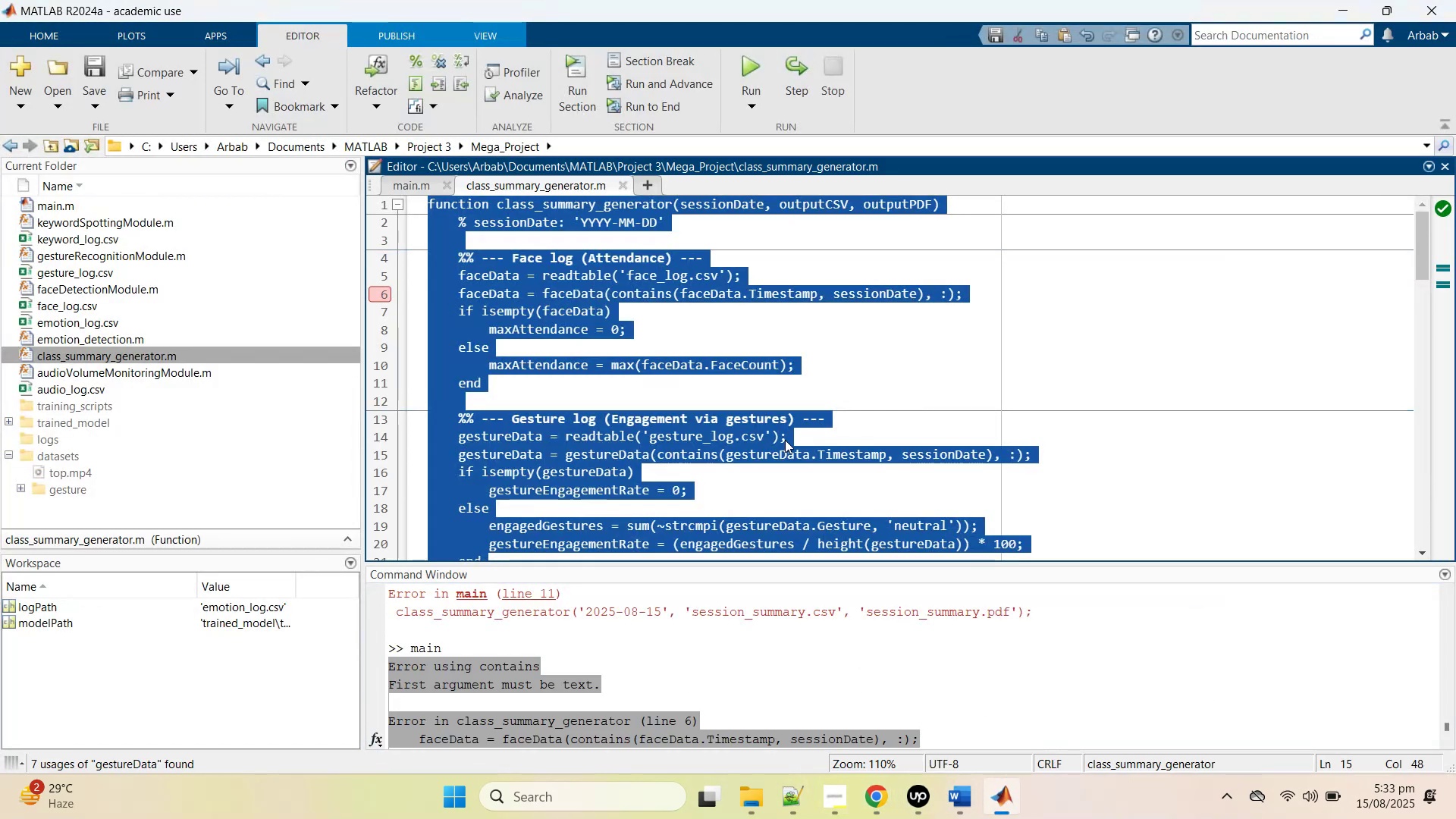 
key(Control+V)
 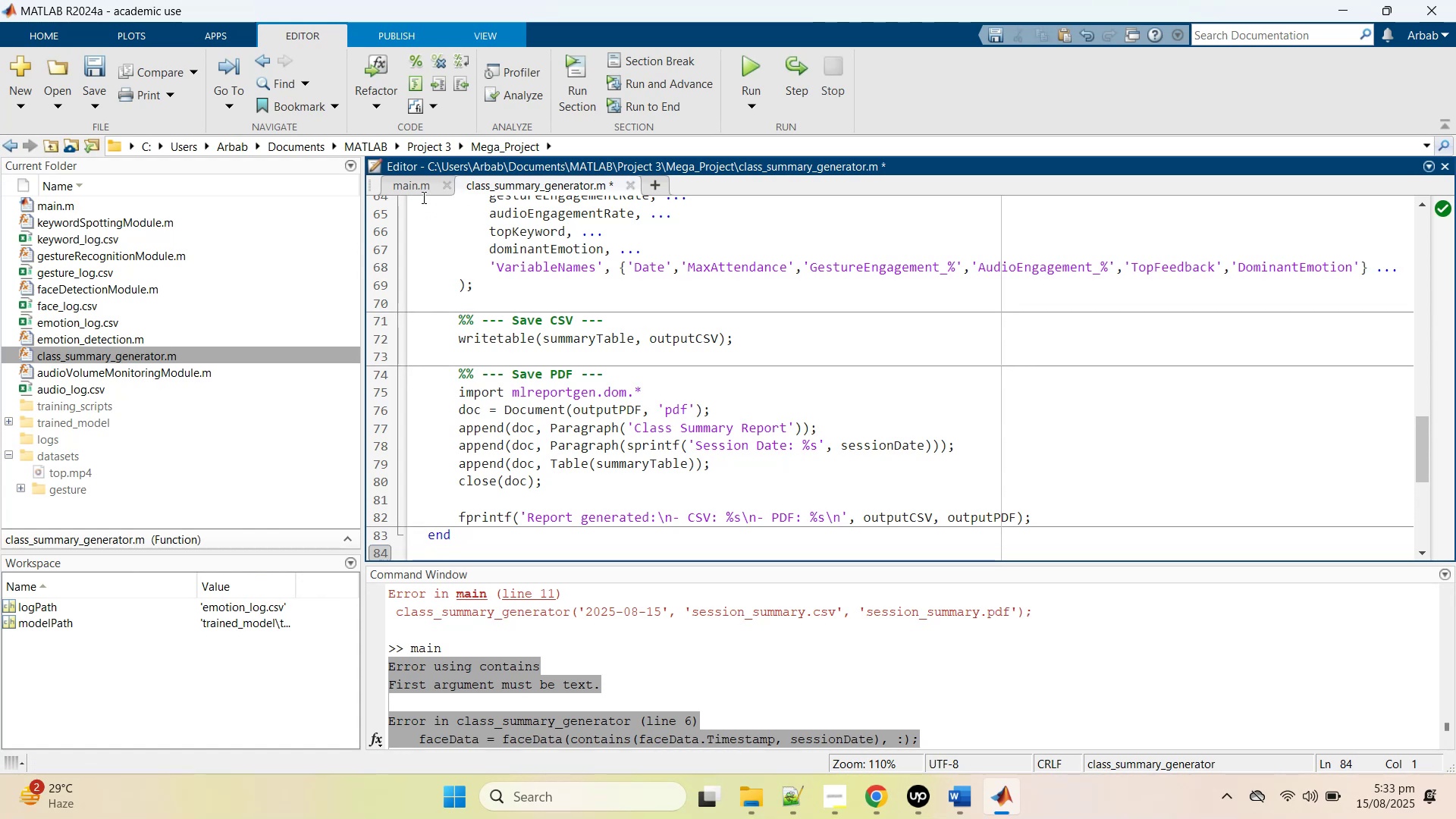 
left_click([418, 187])
 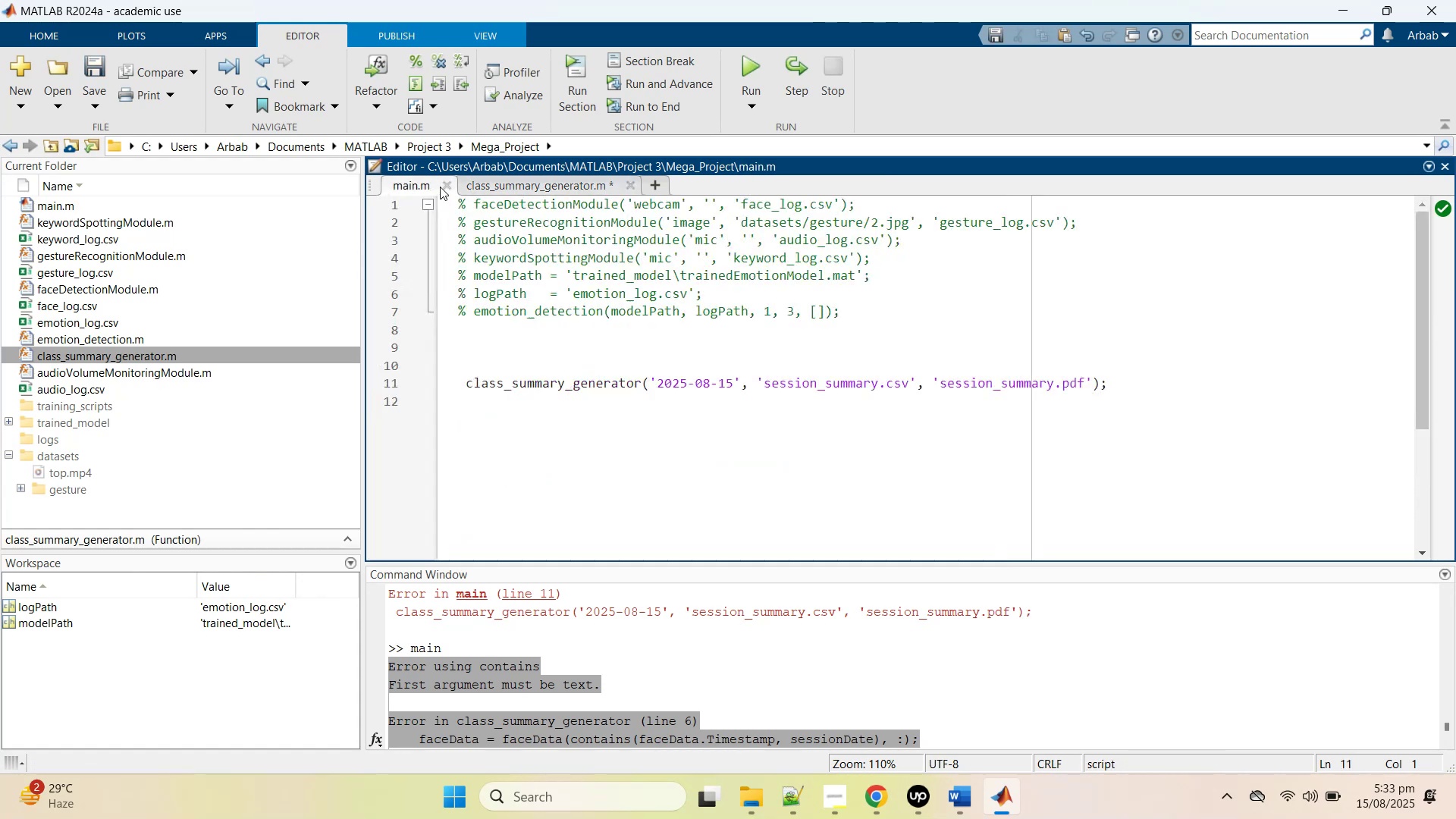 
hold_key(key=ControlLeft, duration=0.32)
 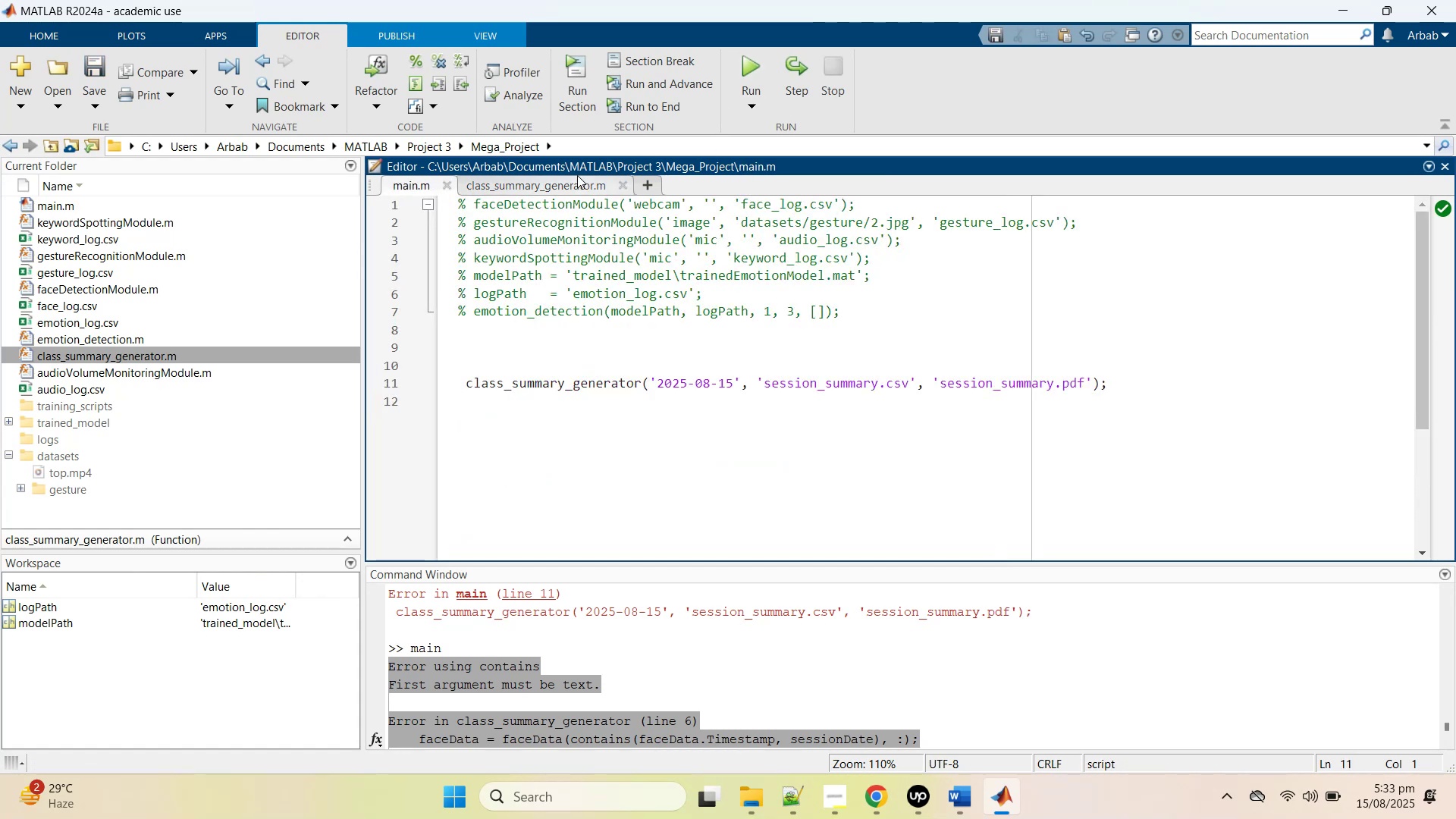 
left_click([569, 190])
 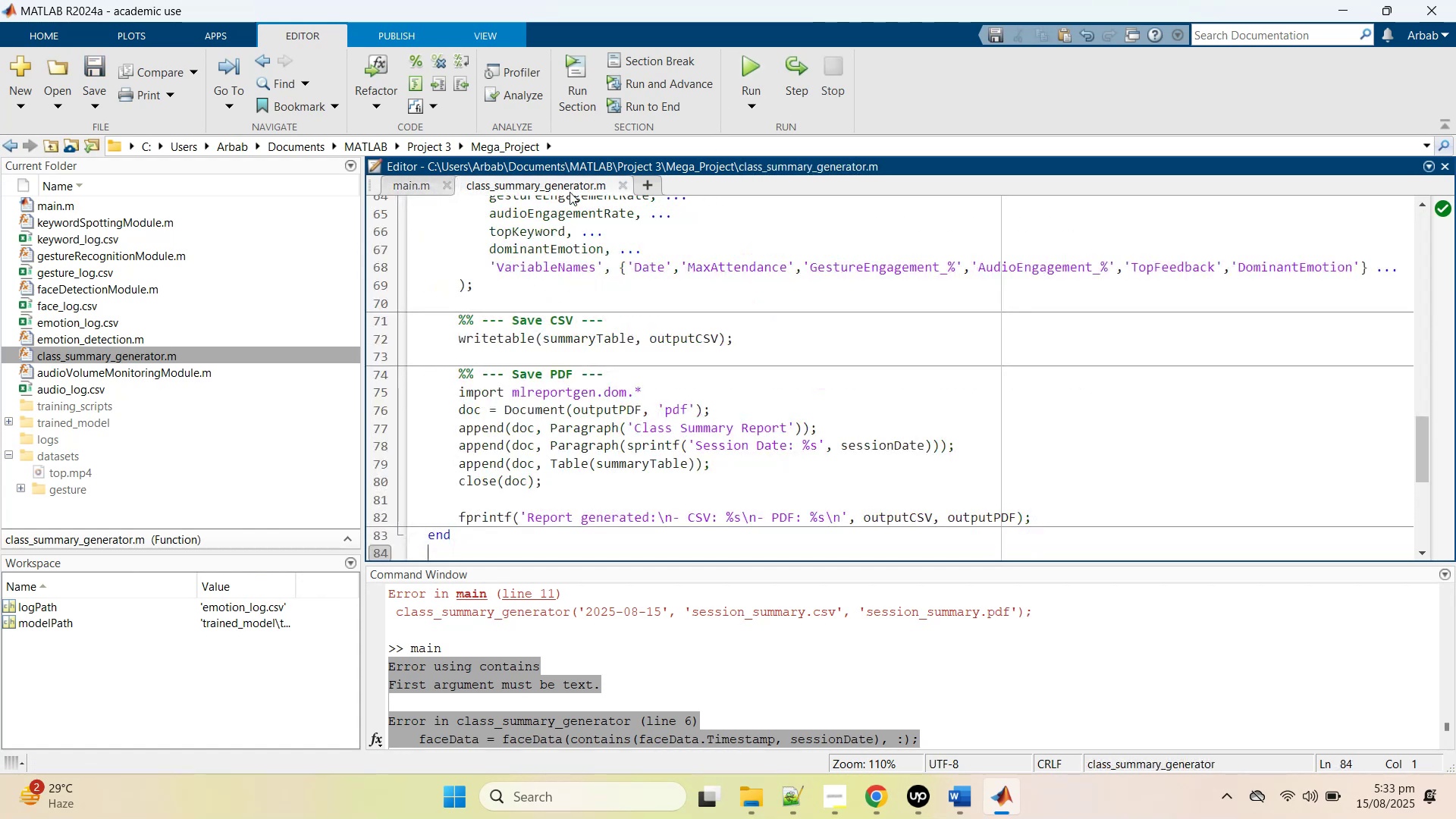 
key(Control+ControlLeft)
 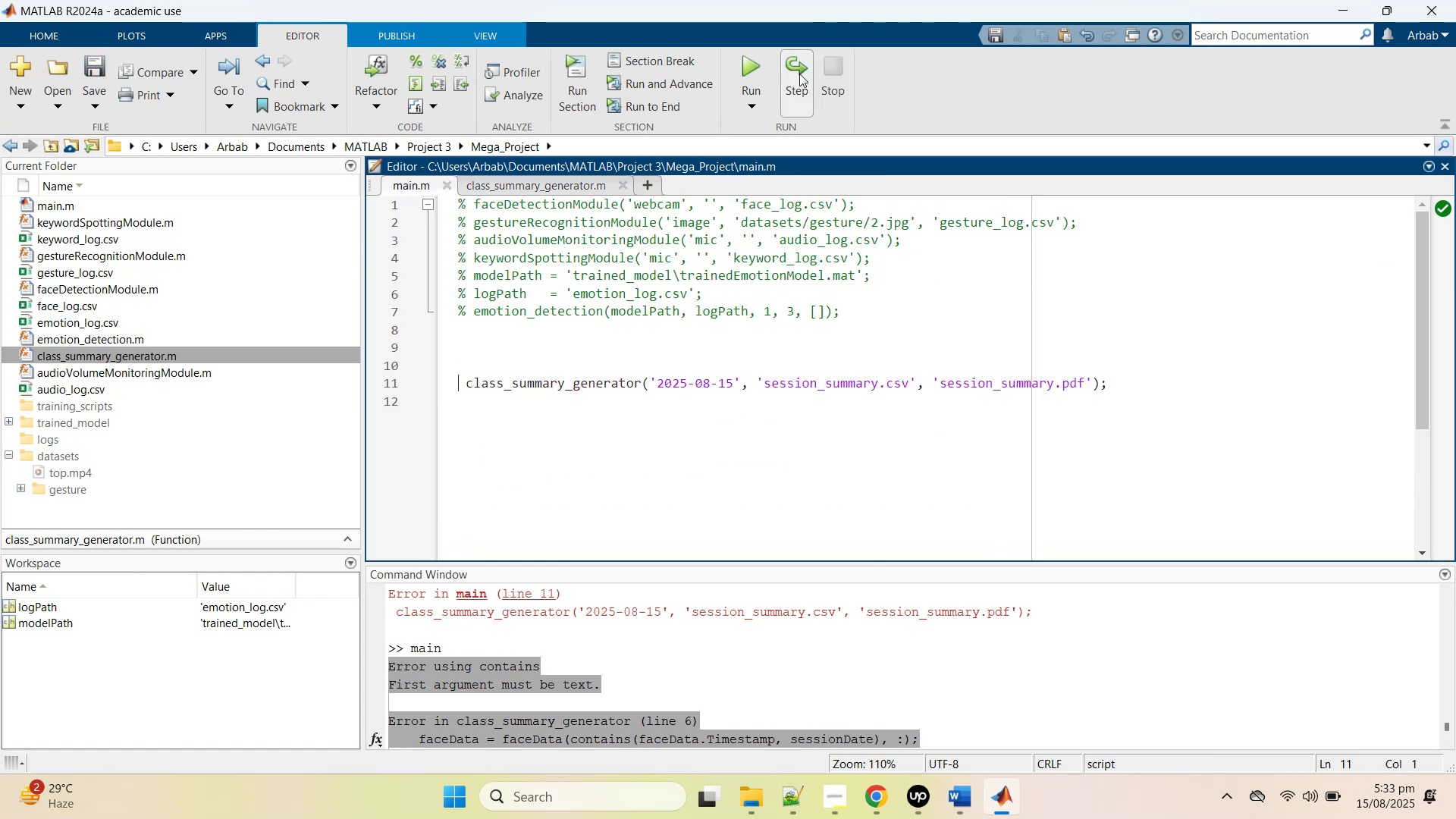 
left_click([747, 63])
 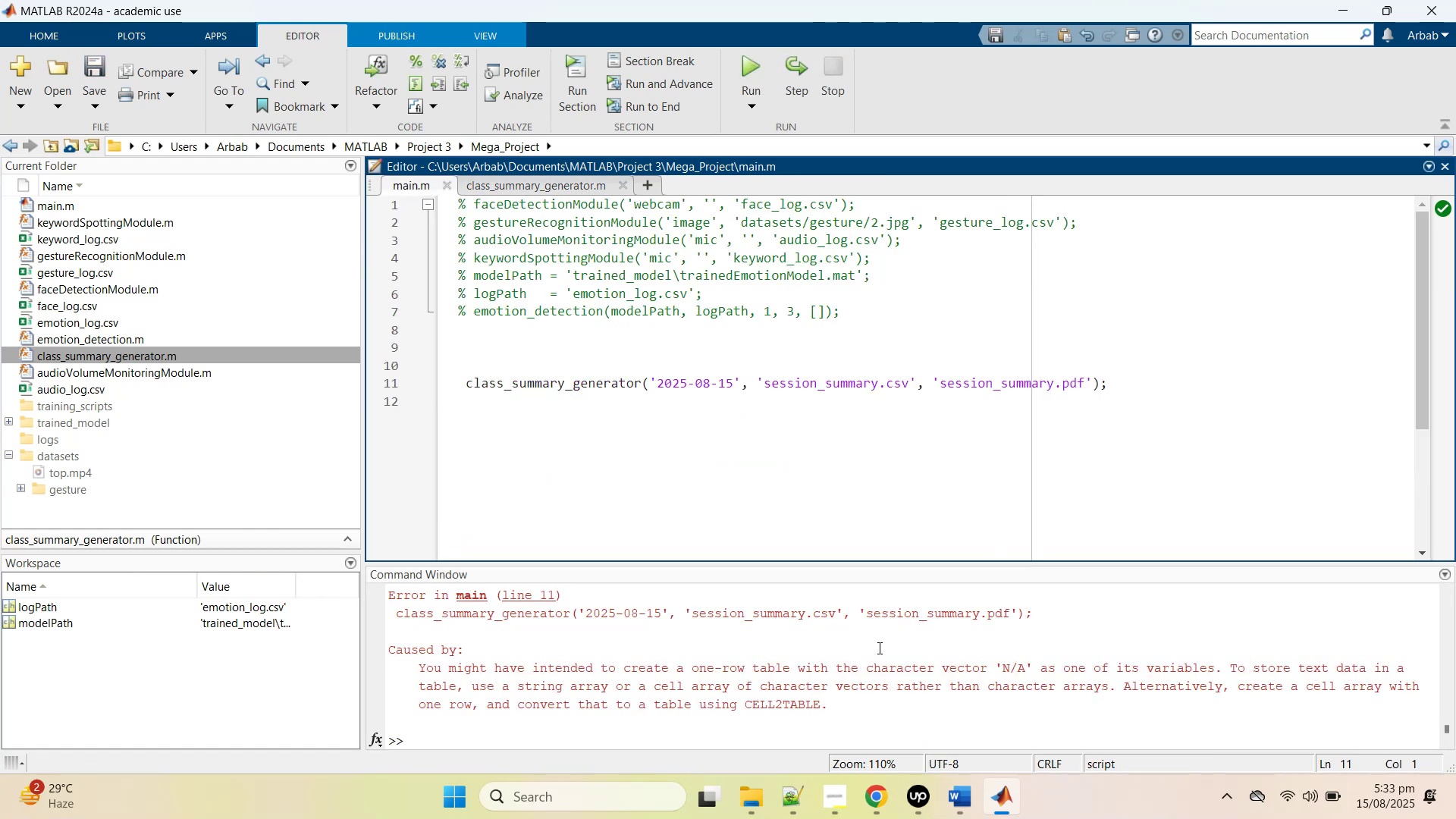 
scroll: coordinate [927, 646], scroll_direction: up, amount: 4.0
 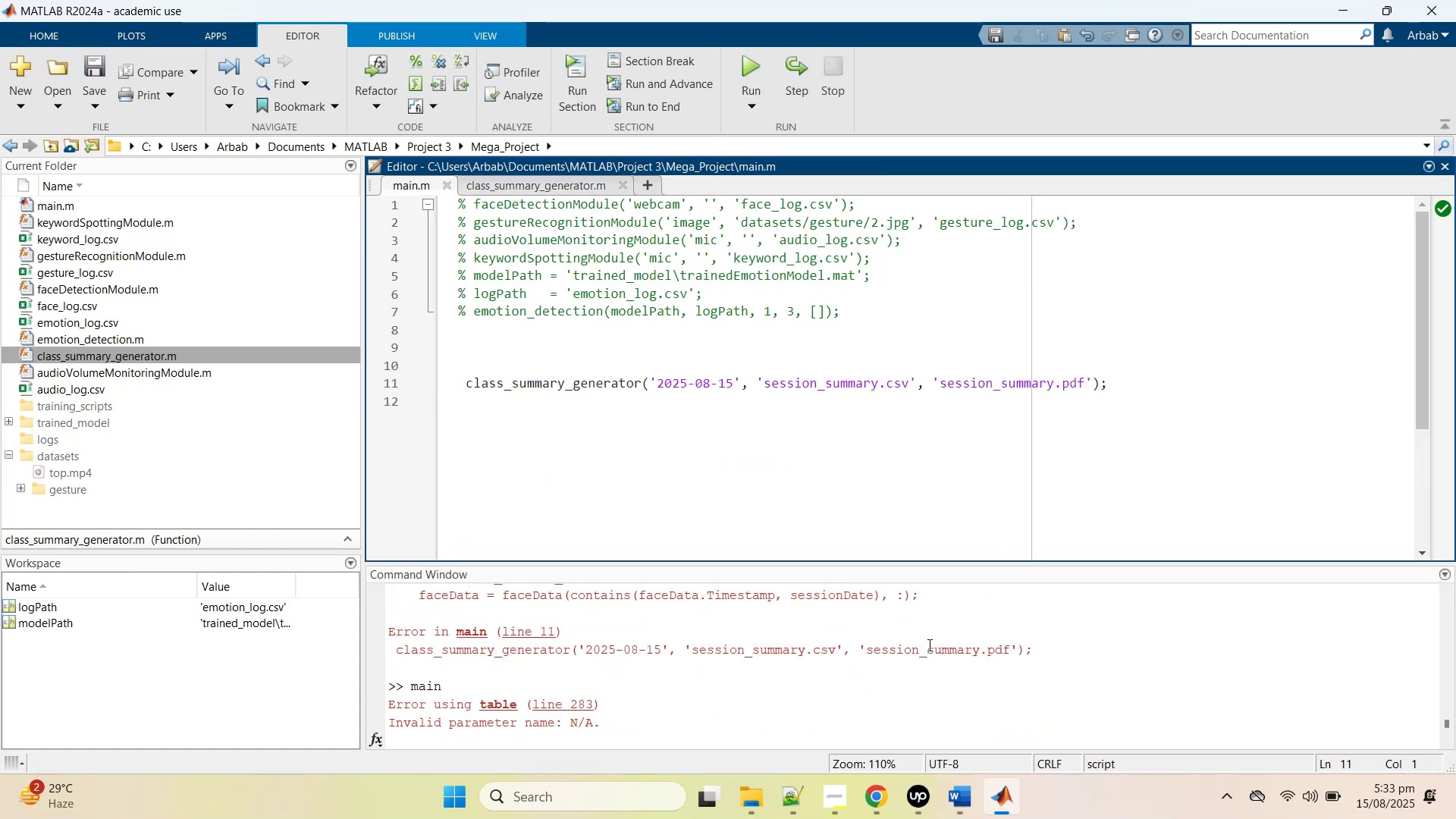 
scroll: coordinate [636, 654], scroll_direction: down, amount: 2.0
 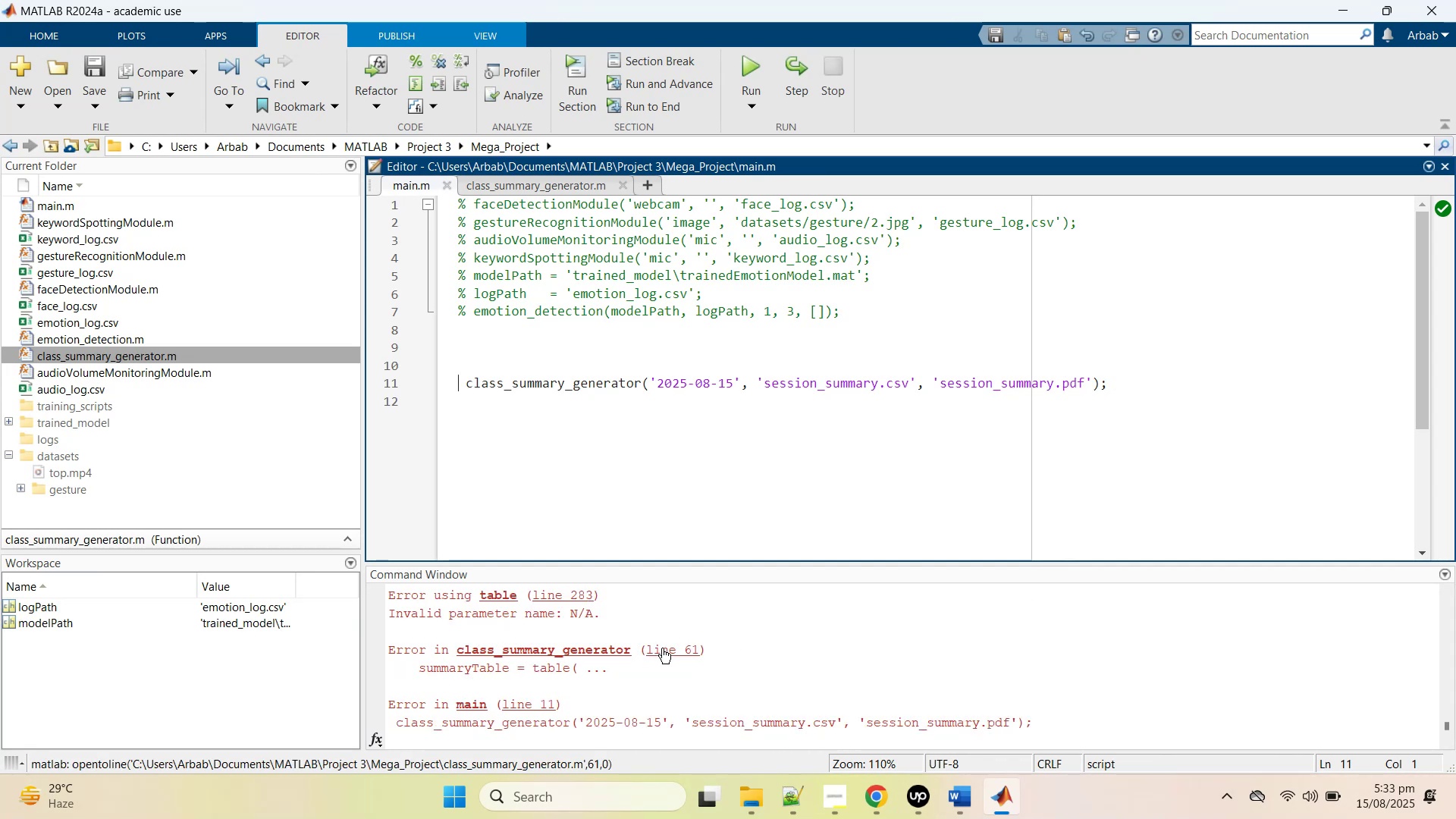 
left_click([662, 648])
 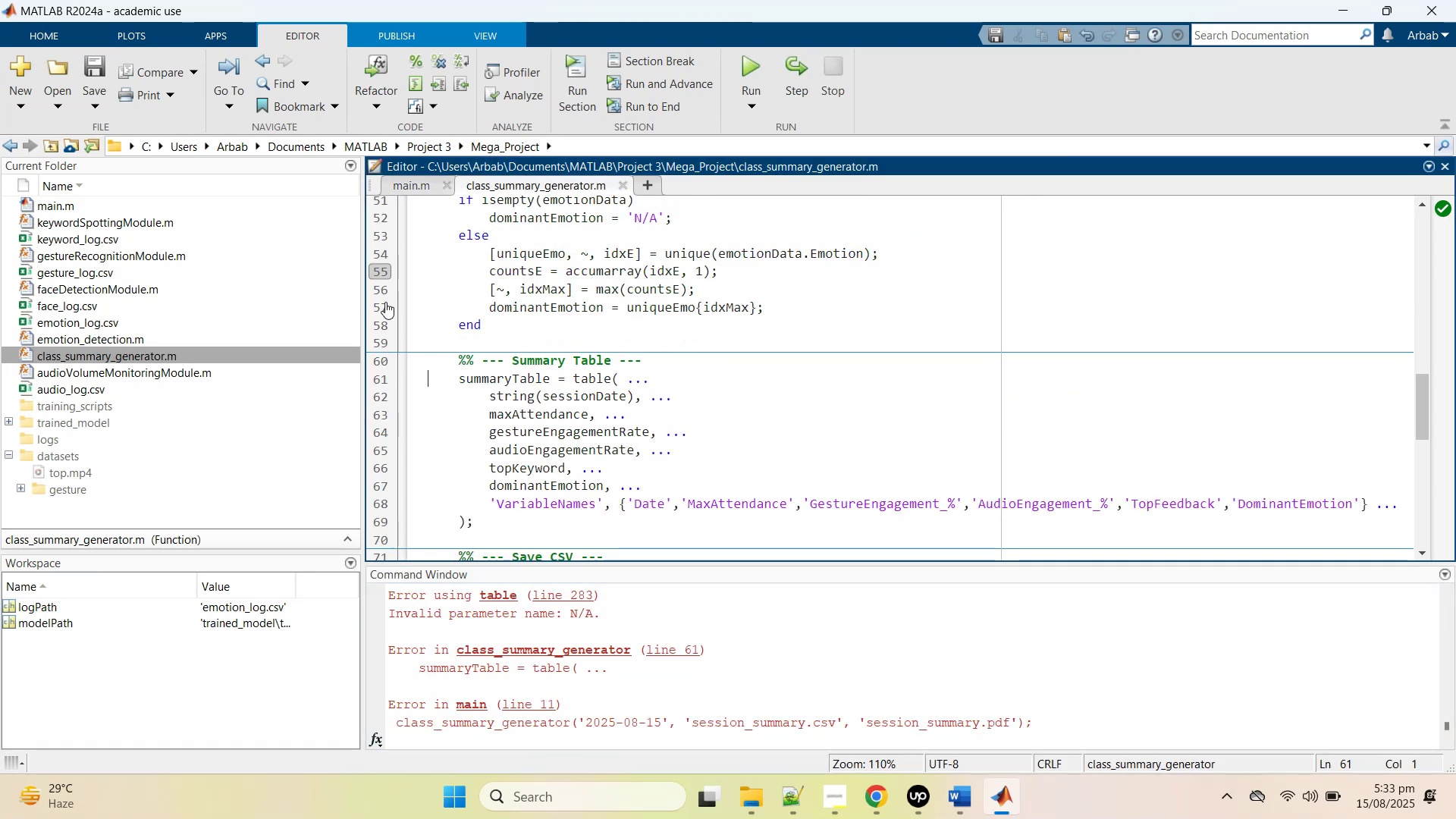 
left_click([377, 378])
 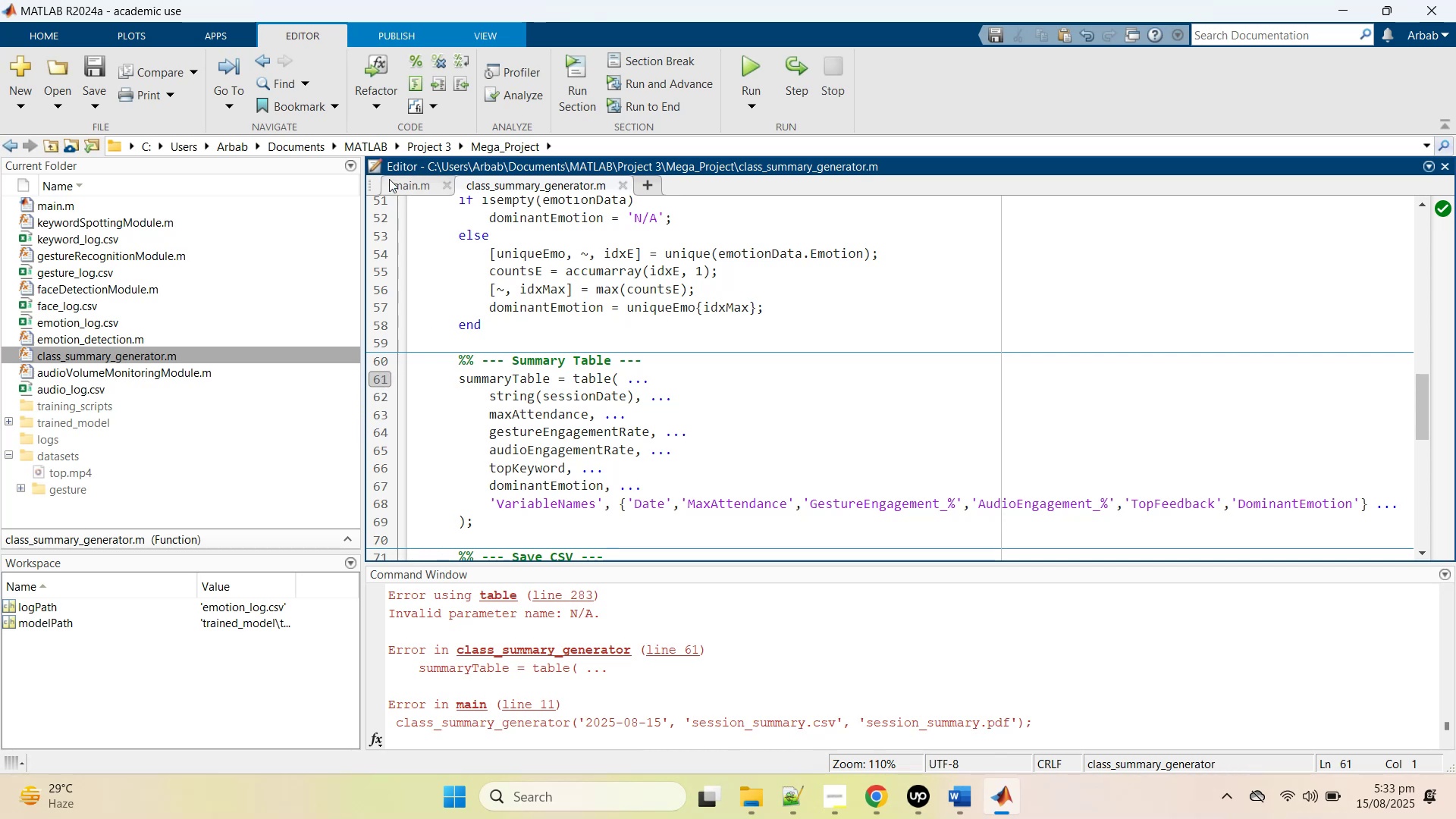 
left_click([393, 185])
 